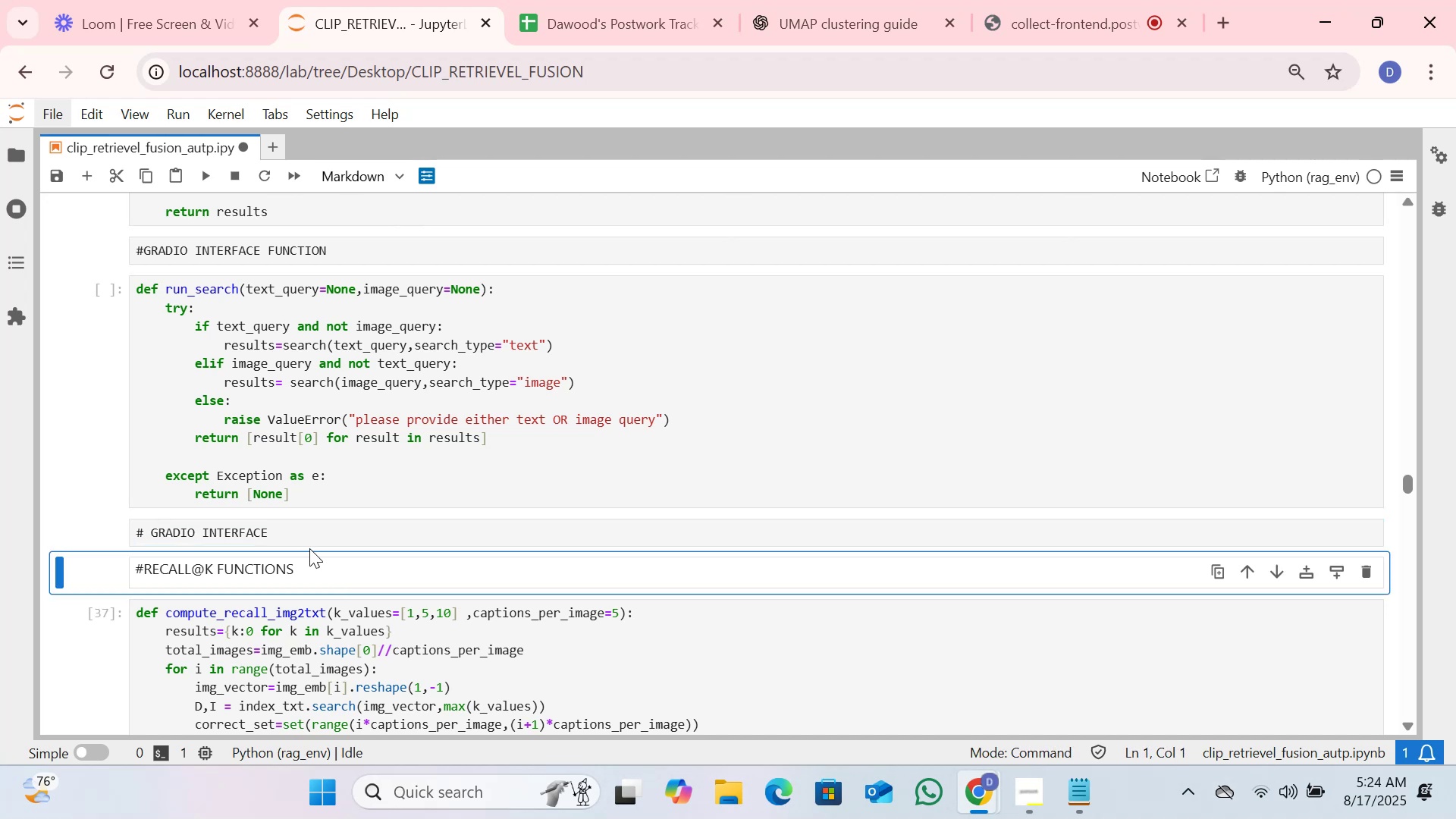 
left_click([337, 534])
 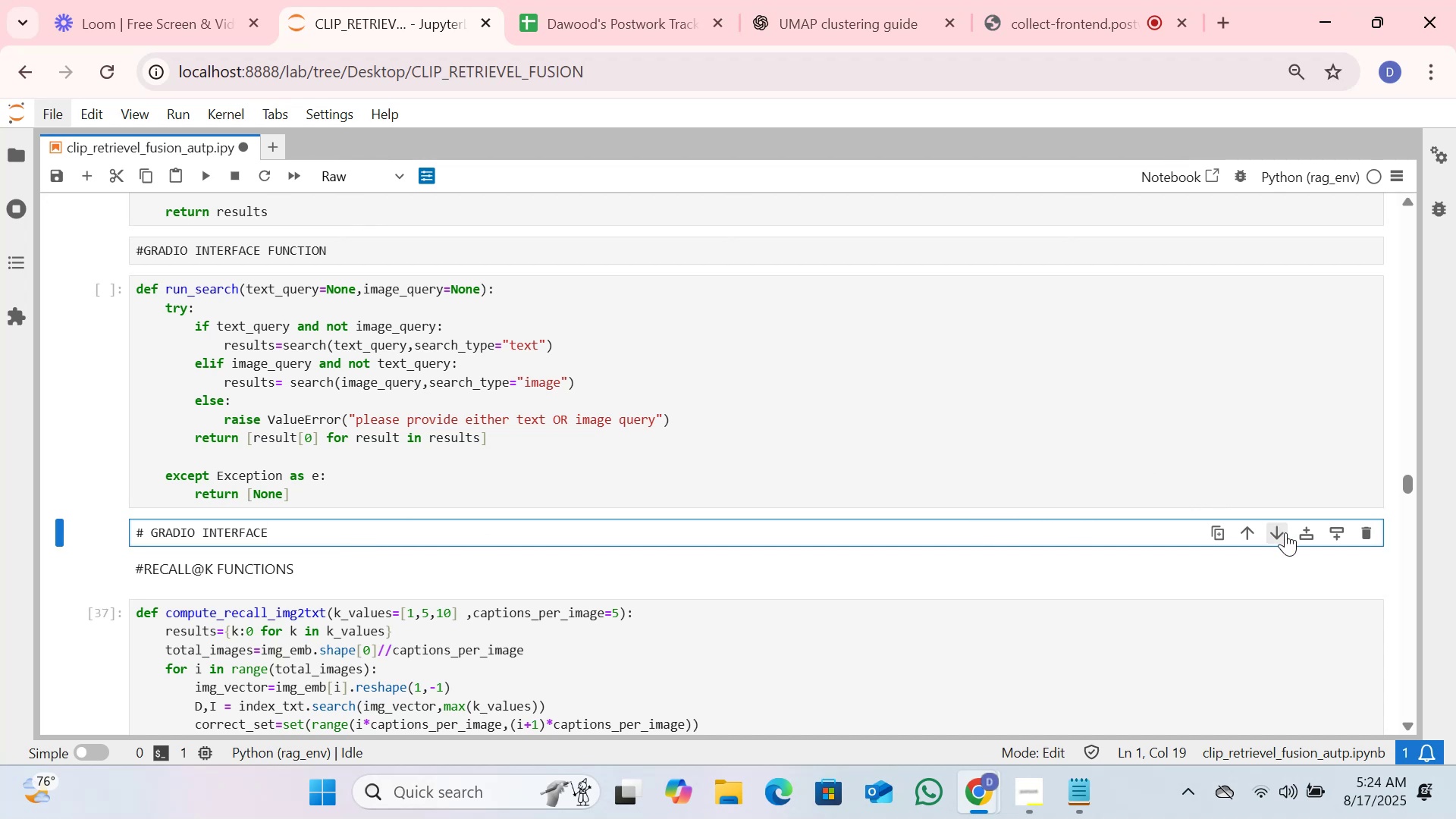 
left_click([1336, 531])
 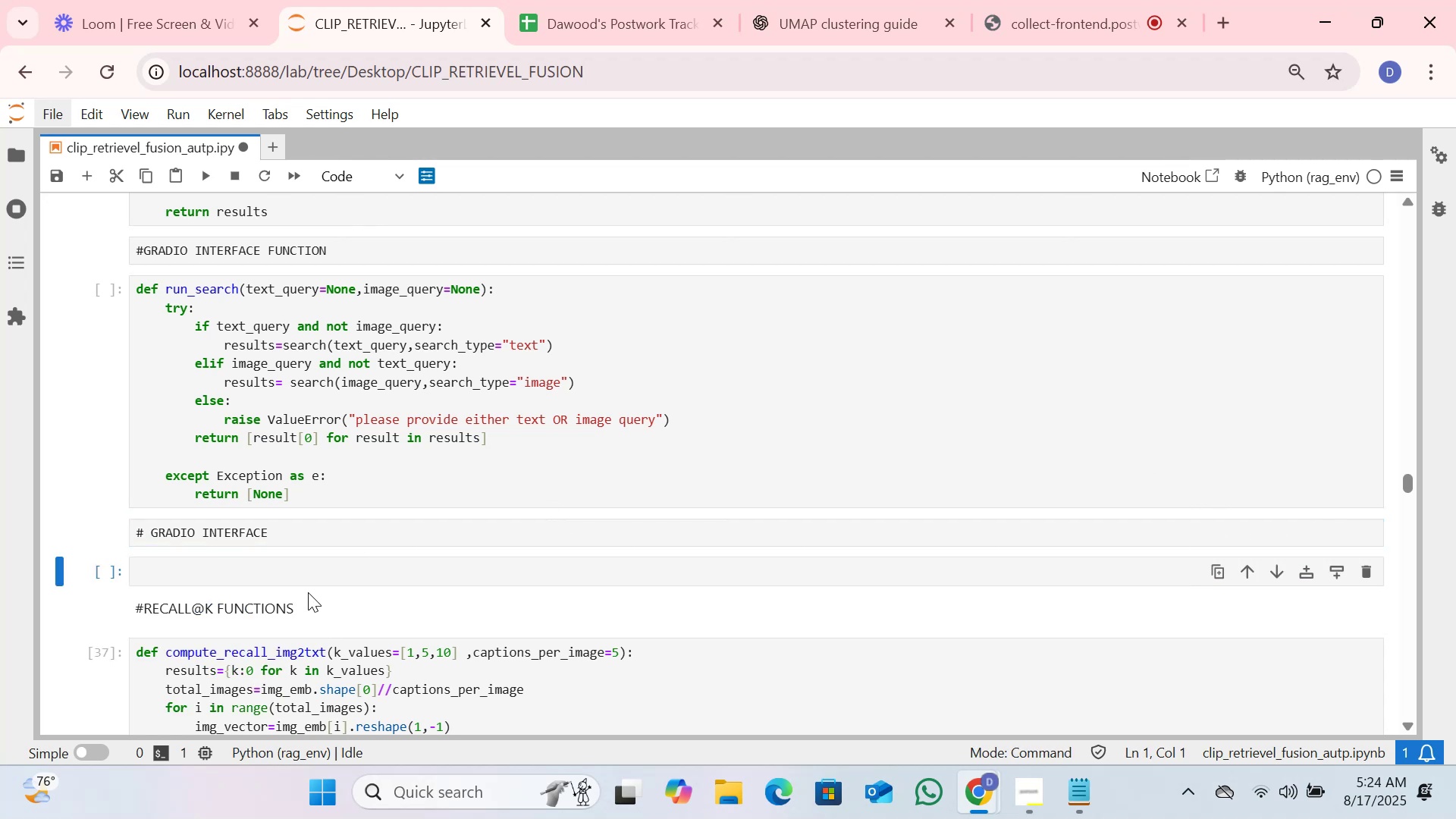 
left_click([305, 574])
 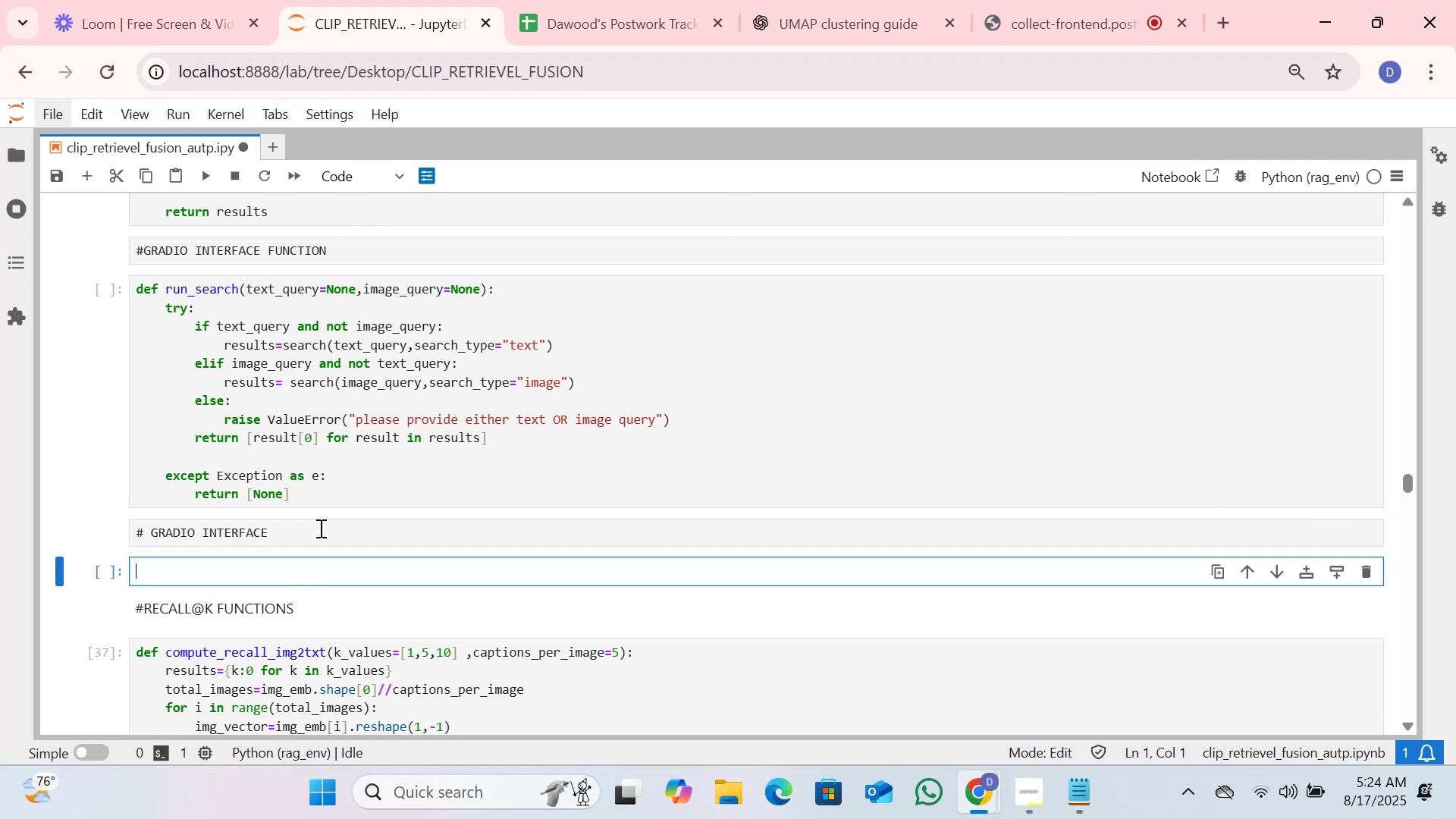 
wait(6.64)
 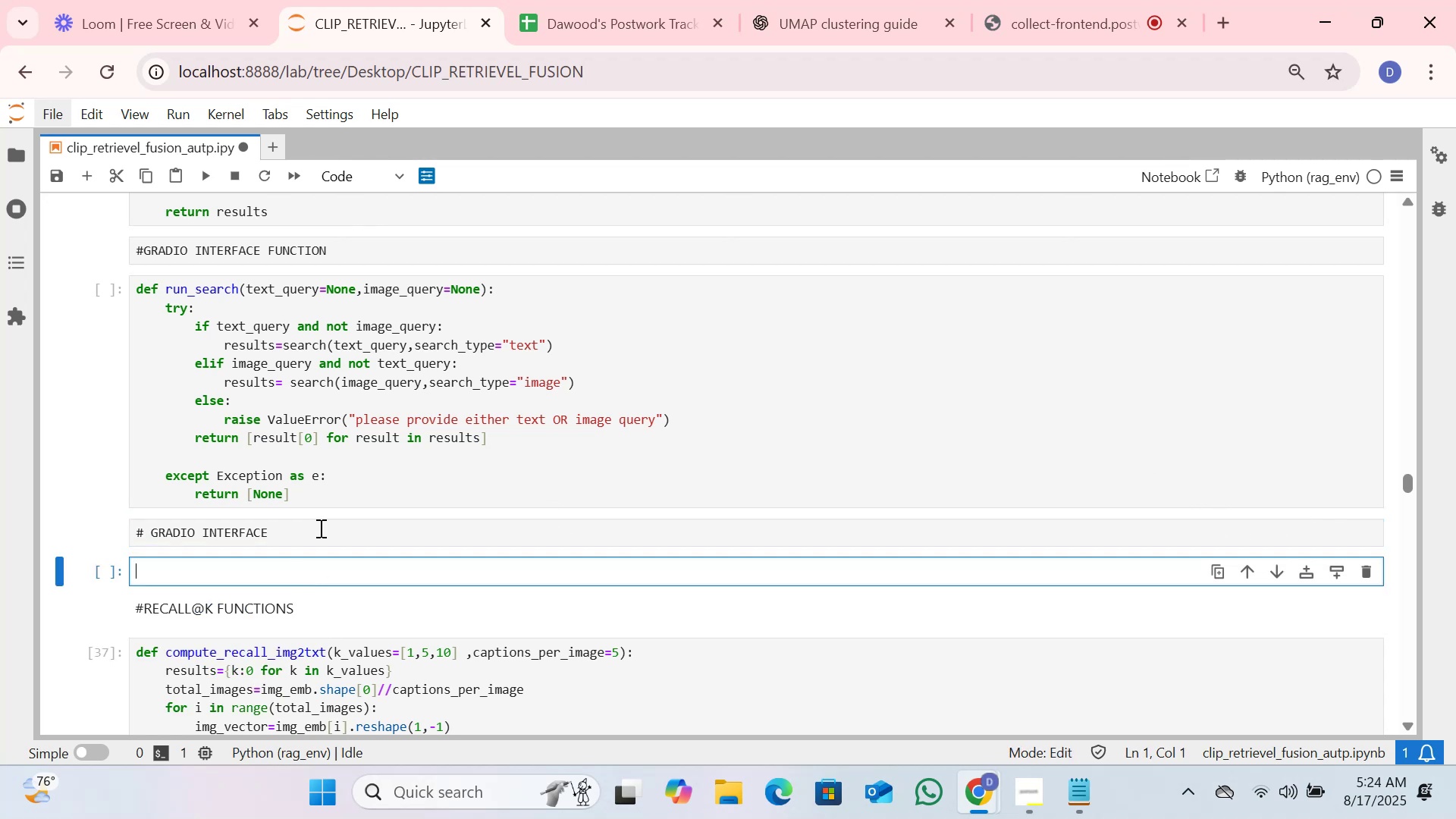 
mouse_move([406, 168])
 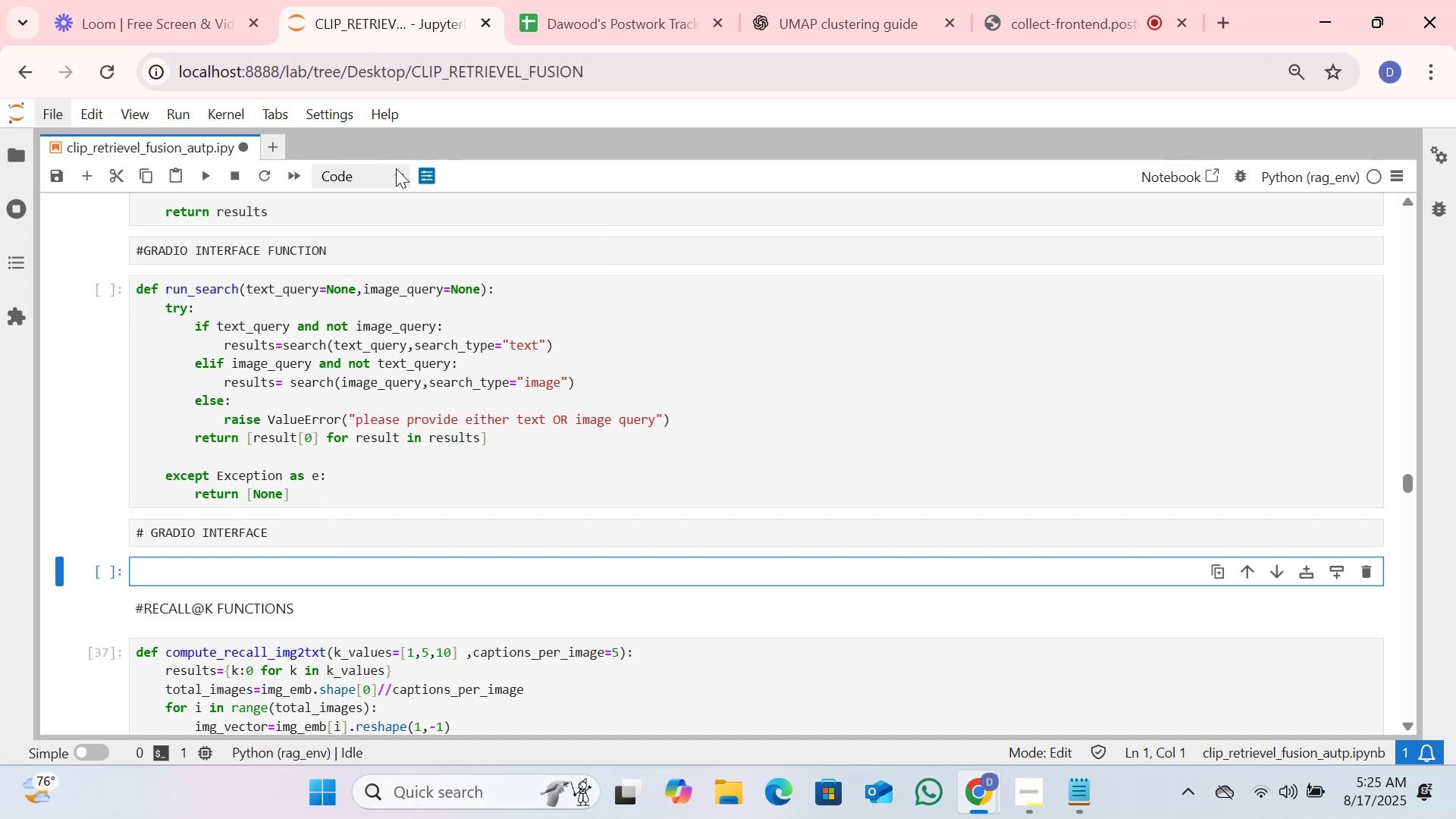 
left_click([396, 168])
 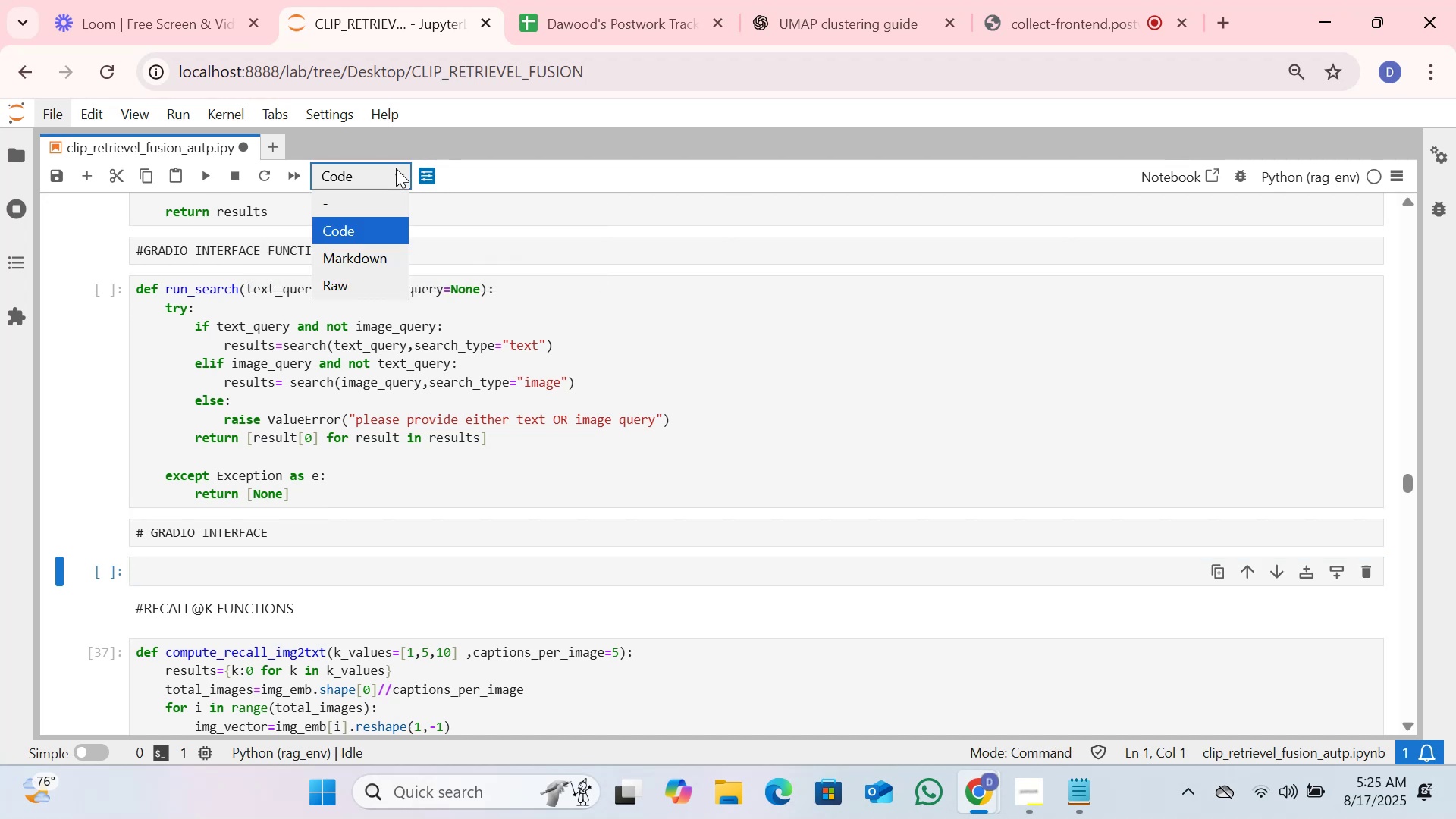 
left_click([396, 168])
 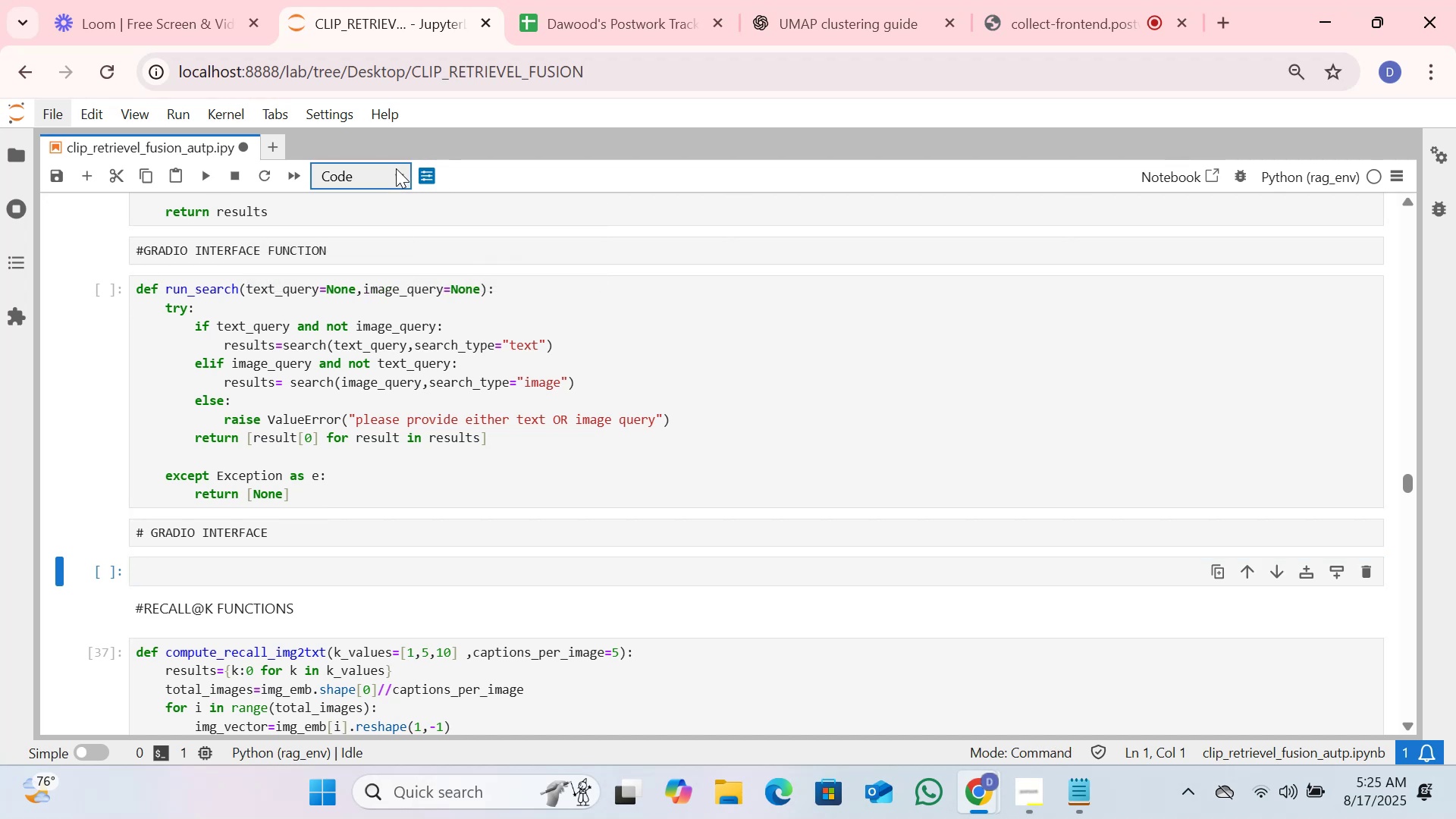 
double_click([396, 168])
 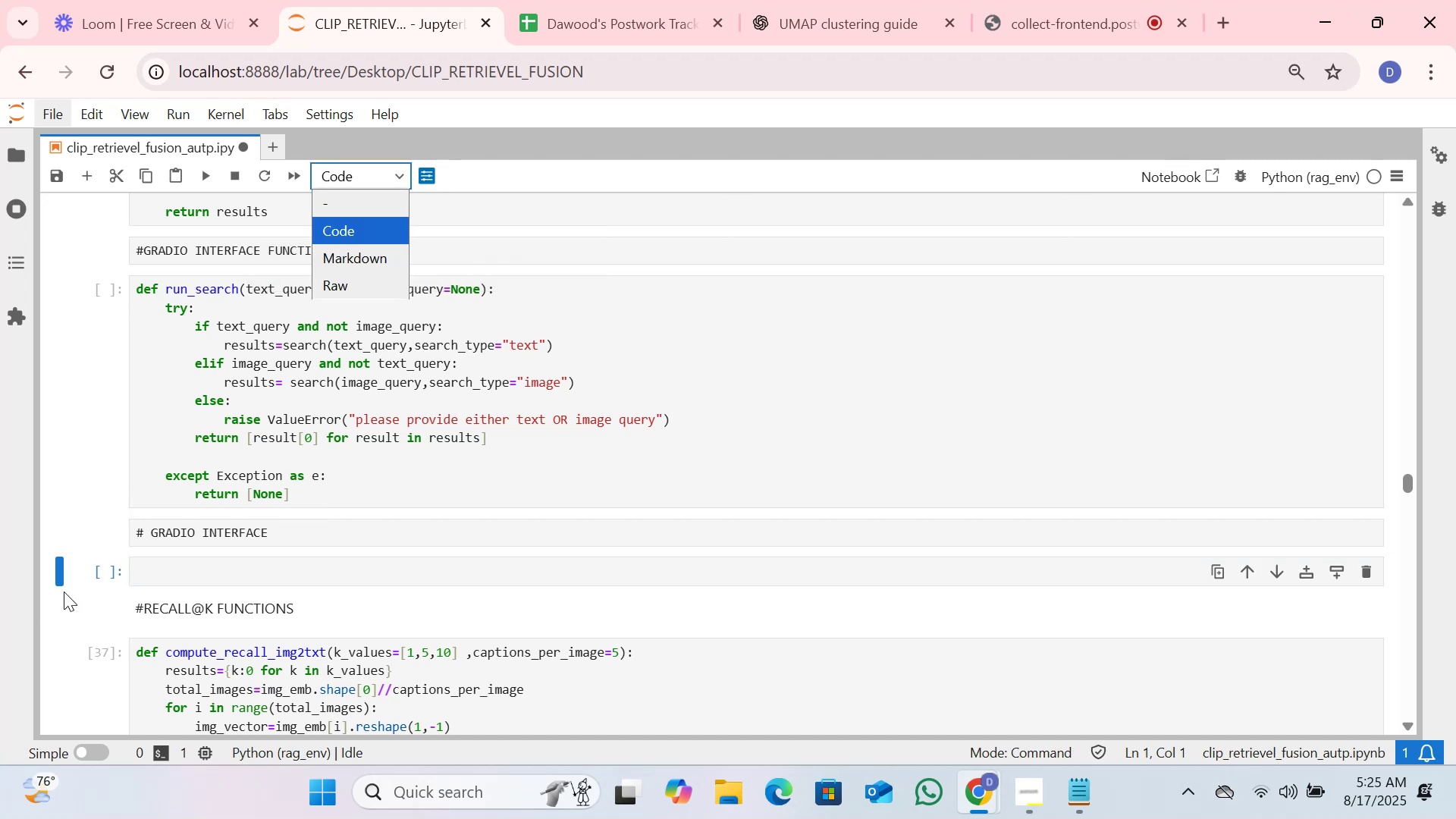 
left_click([218, 581])
 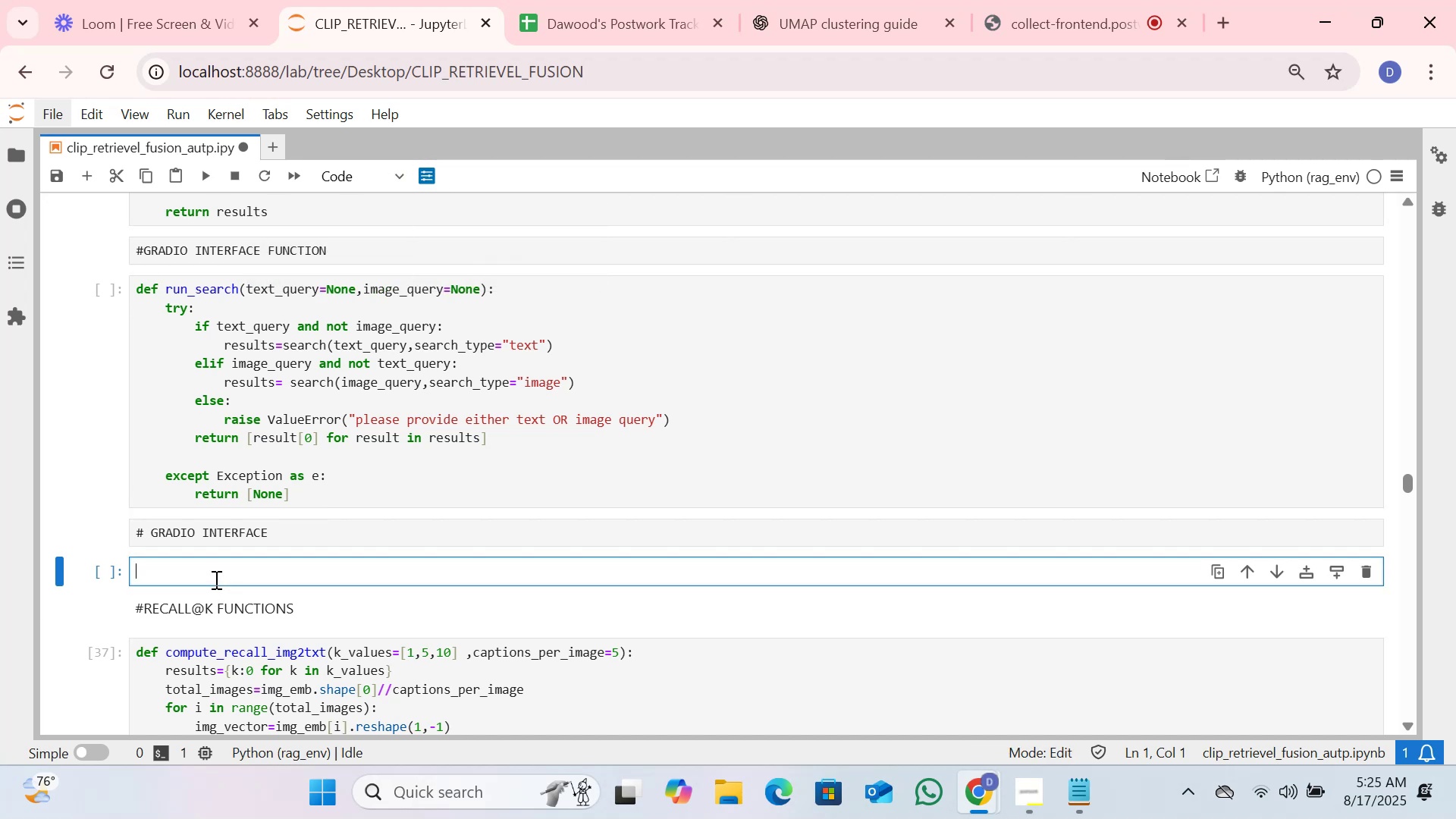 
type(IFACE)
key(Backspace)
key(Backspace)
key(Backspace)
key(Backspace)
key(Backspace)
type(iface)
 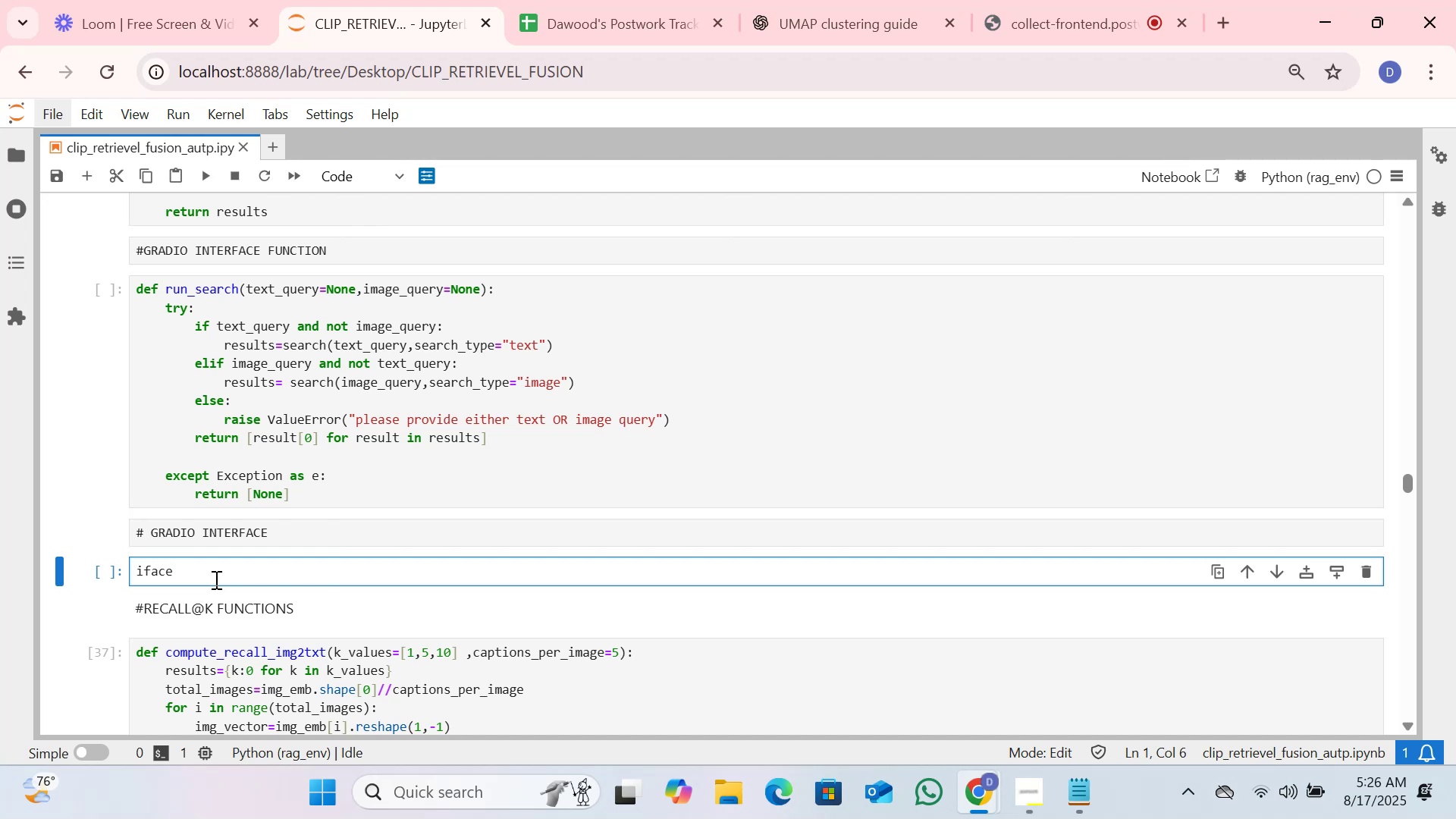 
wait(68.19)
 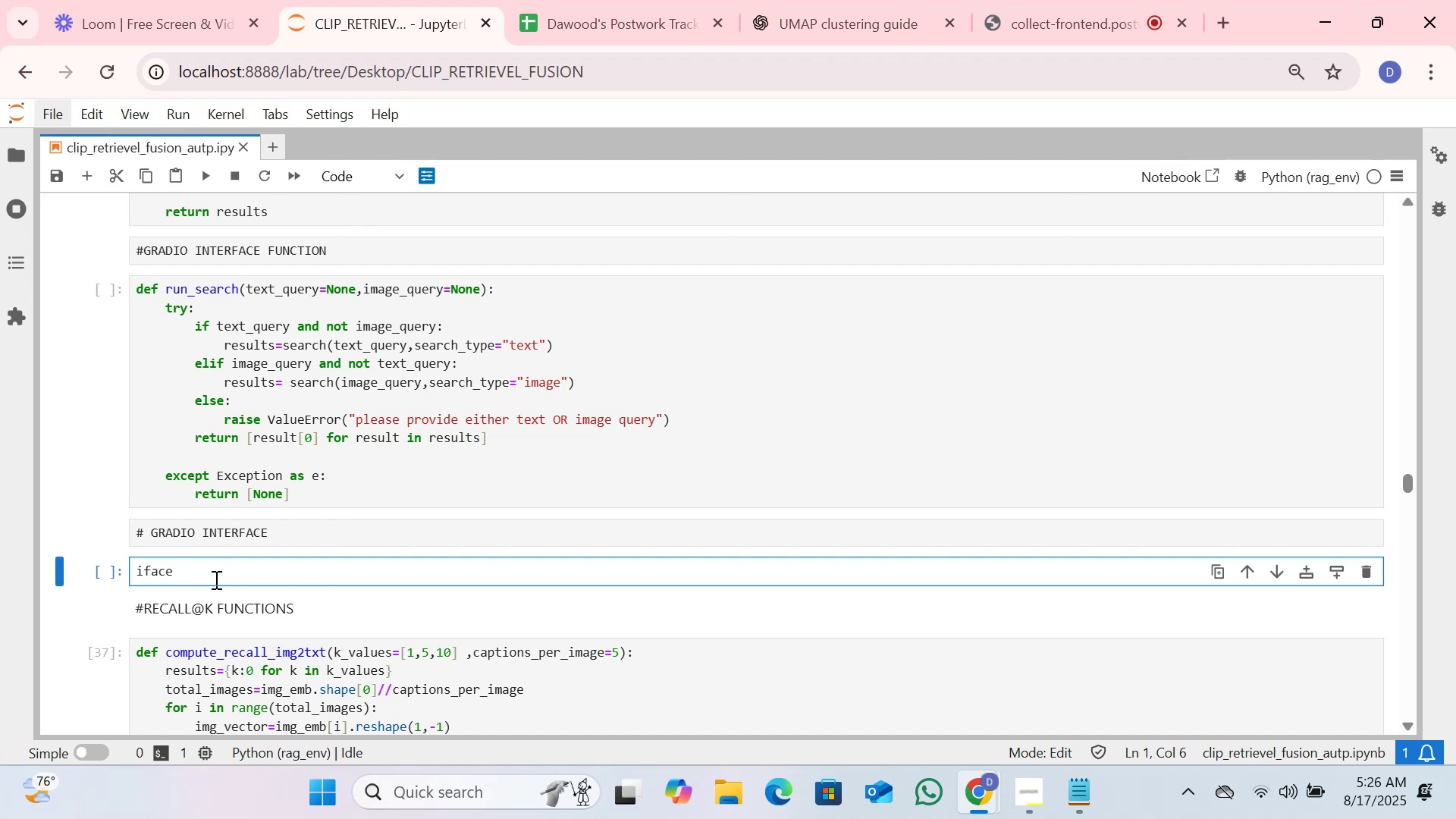 
type(=gr.Inte)
key(Tab)
 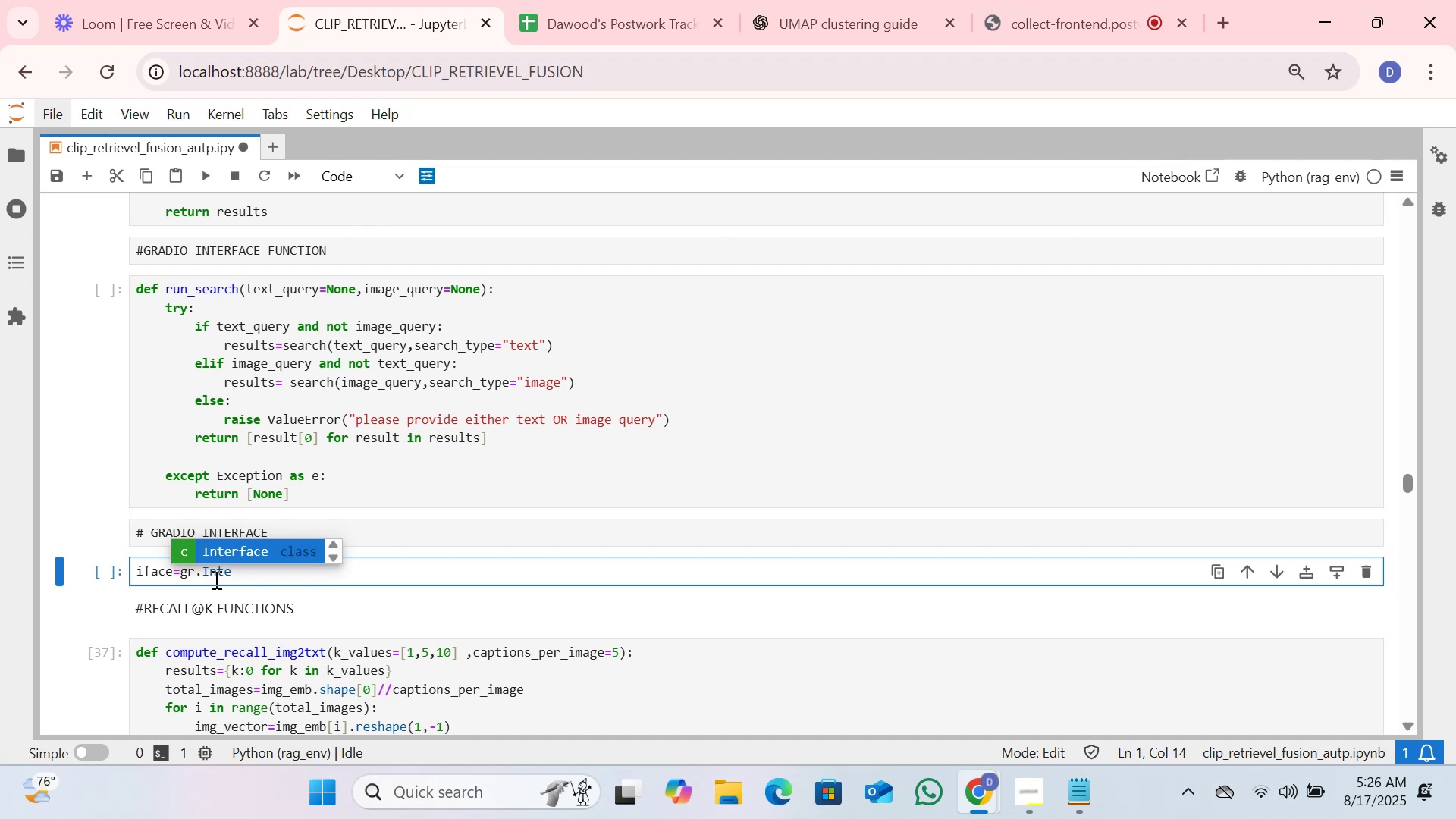 
key(Enter)
 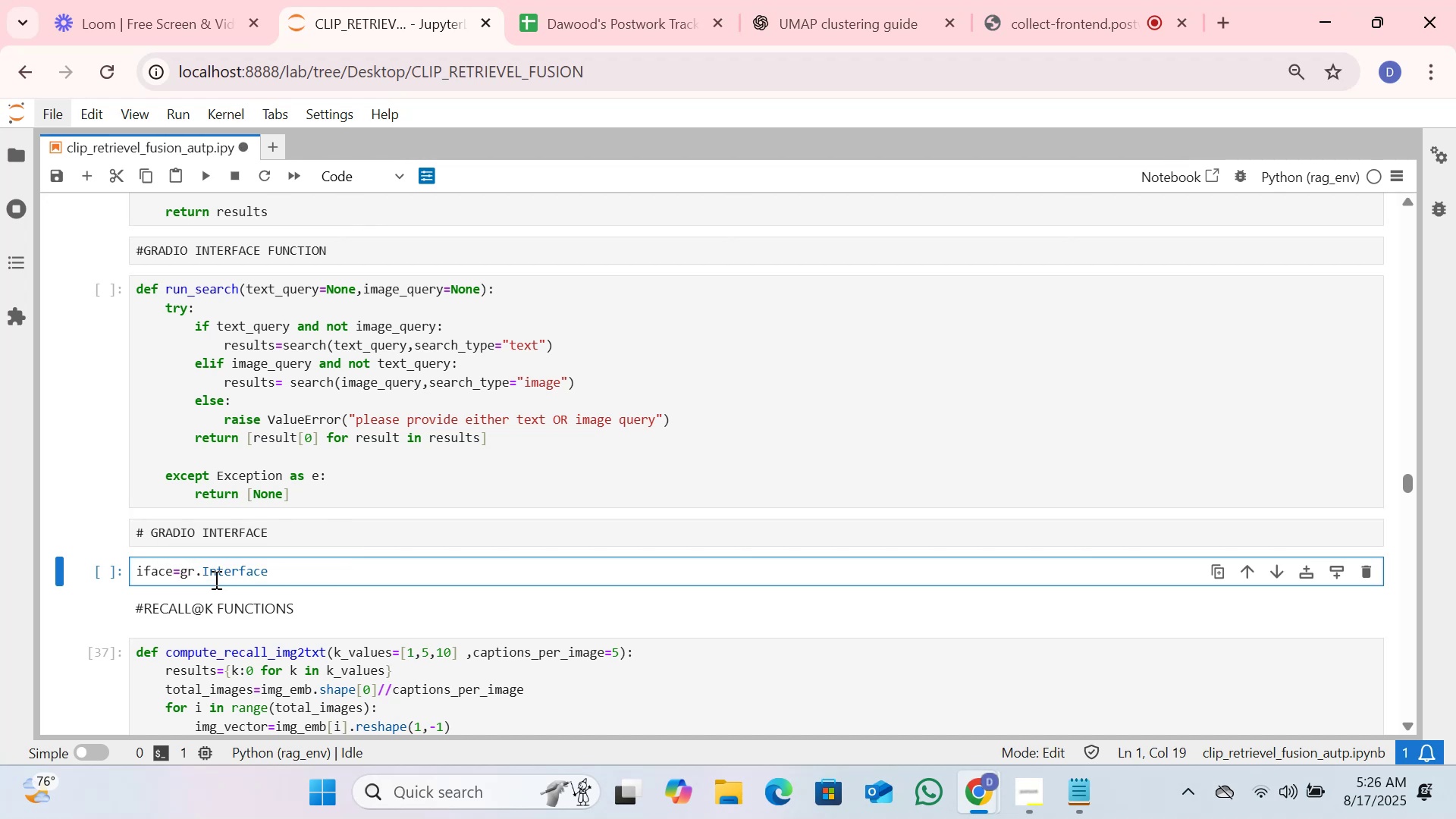 
key(Shift+9)
 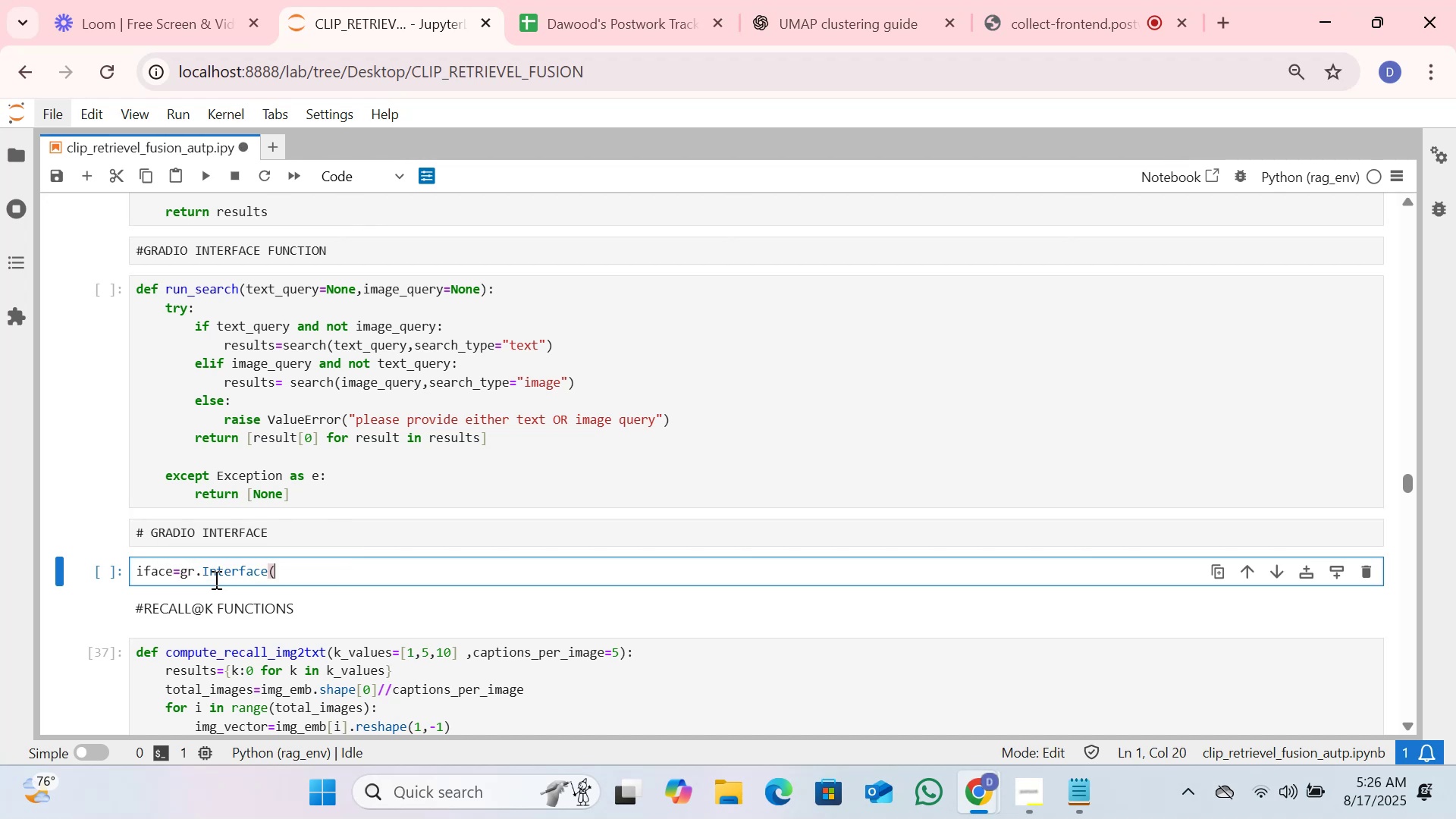 
key(Enter)
 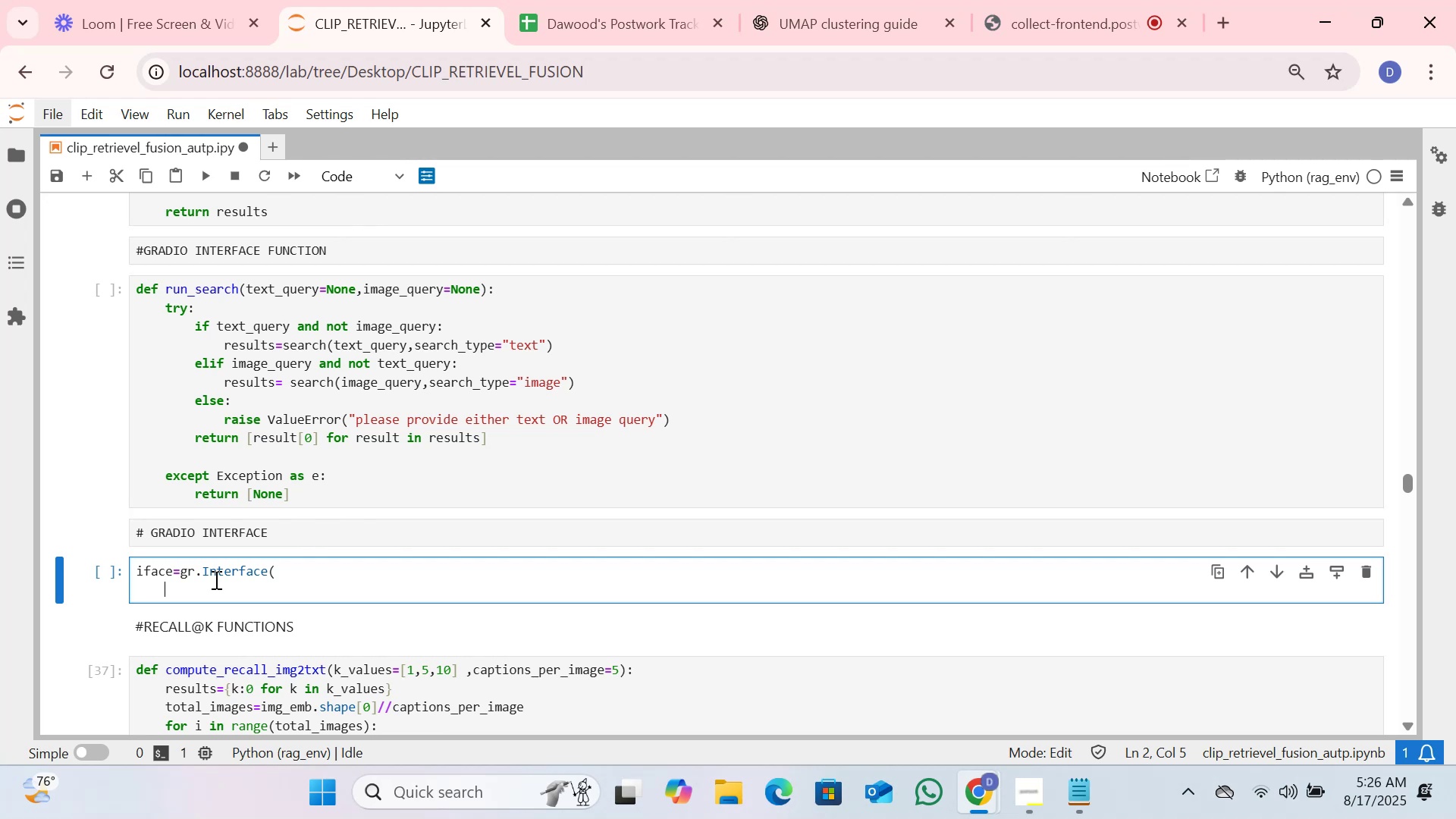 
type(fn=run_search,)
 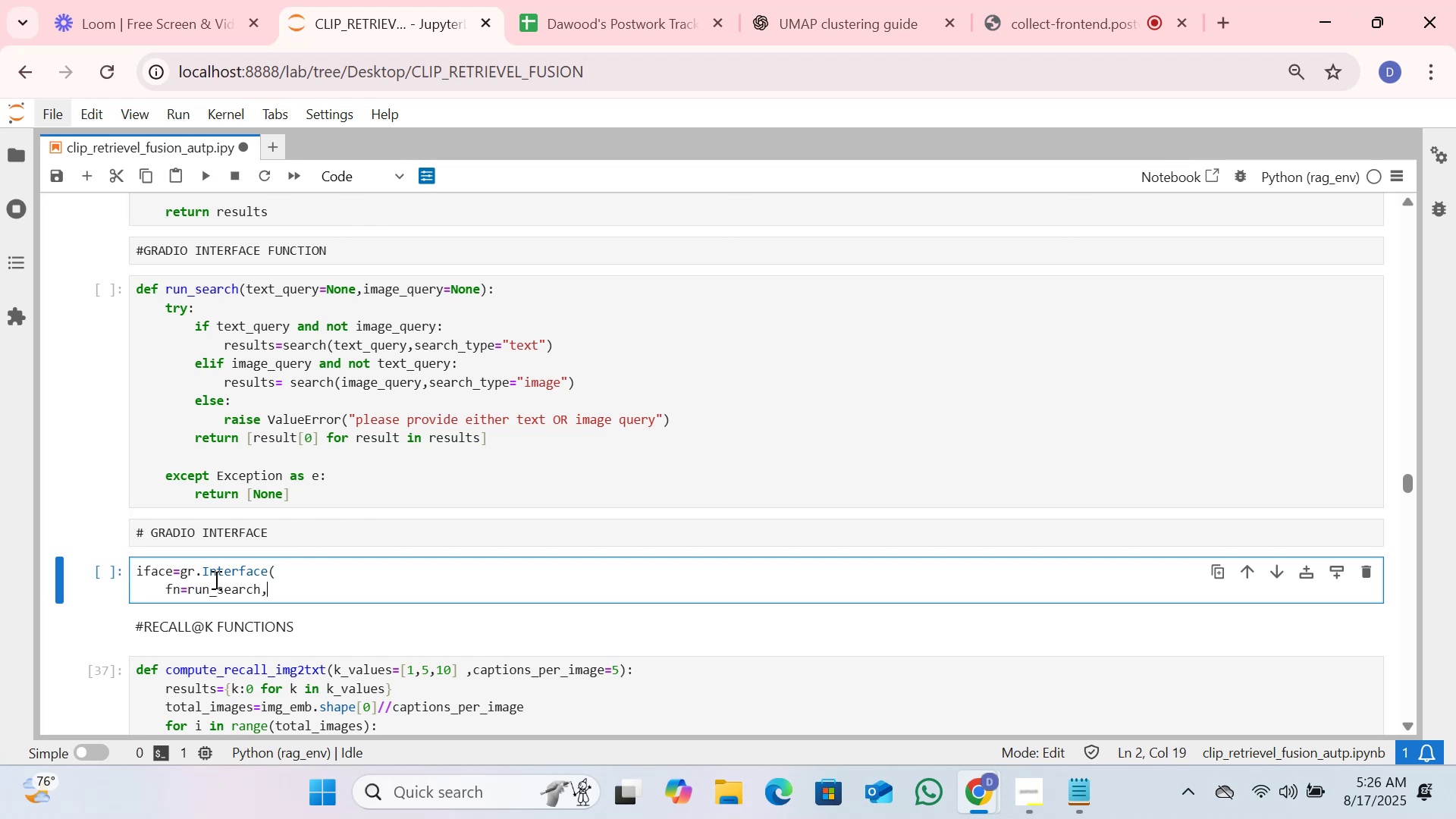 
key(Enter)
 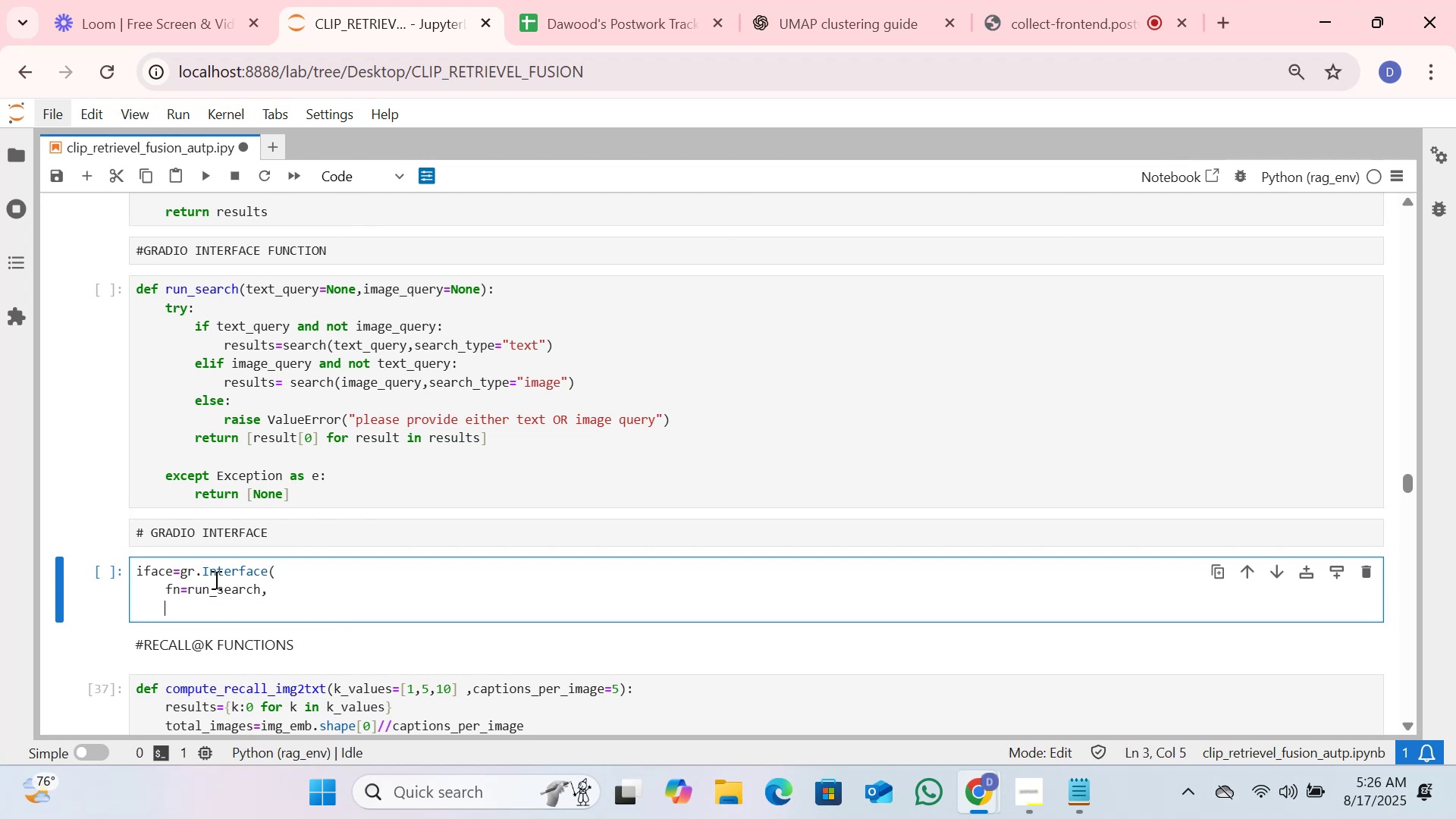 
type(inputs={)
key(Backspace)
type([)
key(Backspace)
type({])
 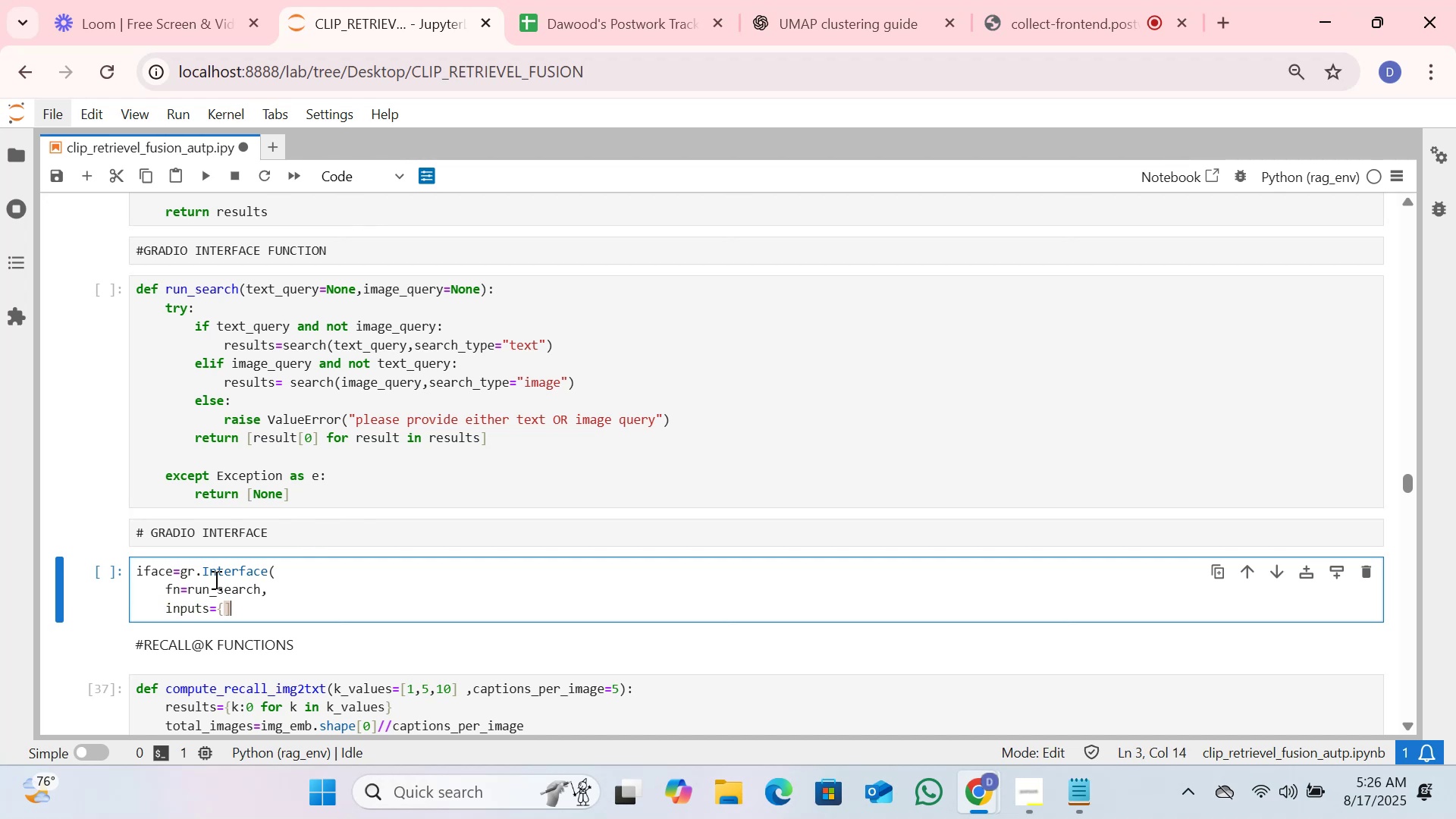 
key(ArrowLeft)
 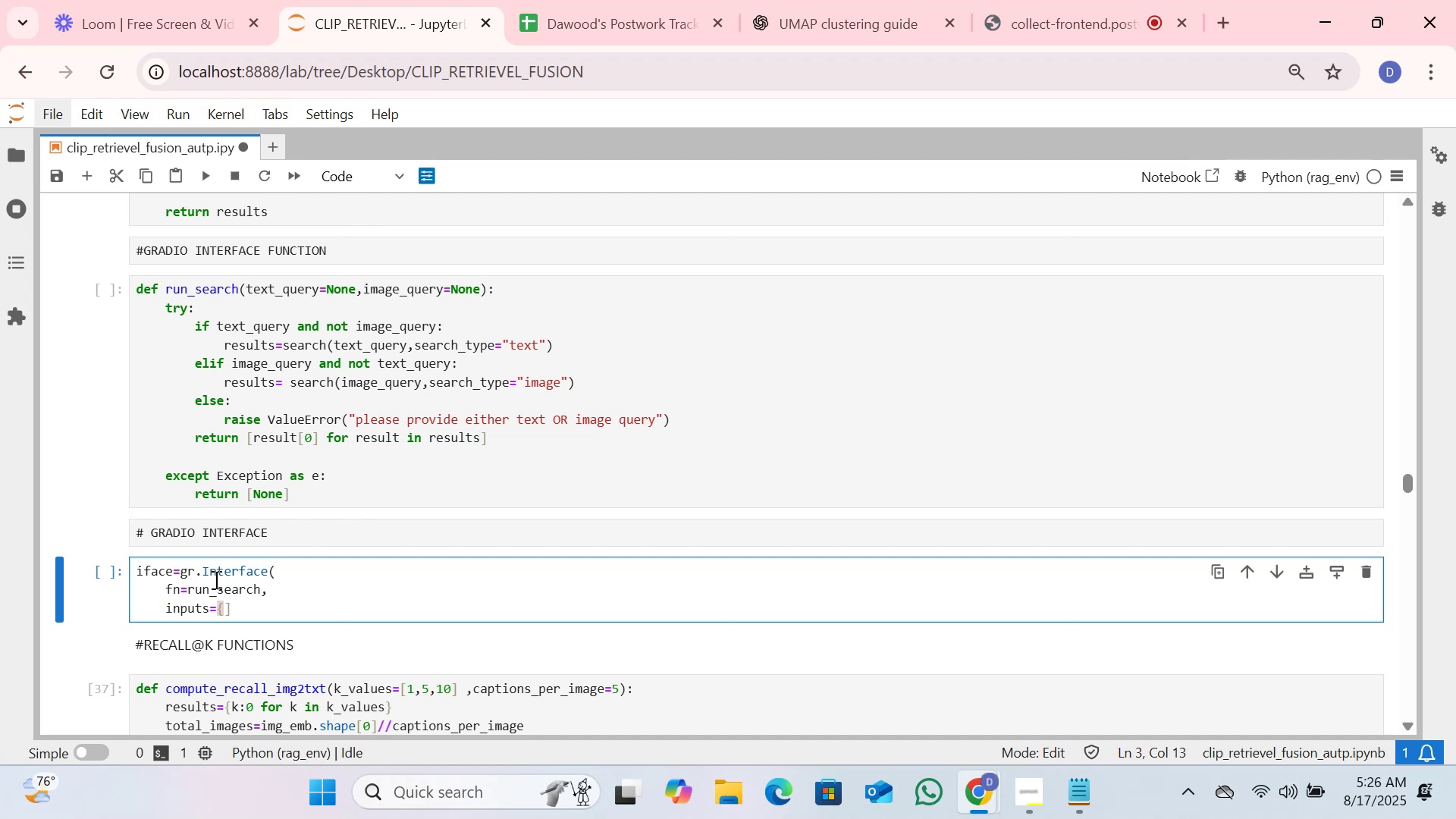 
key(Enter)
 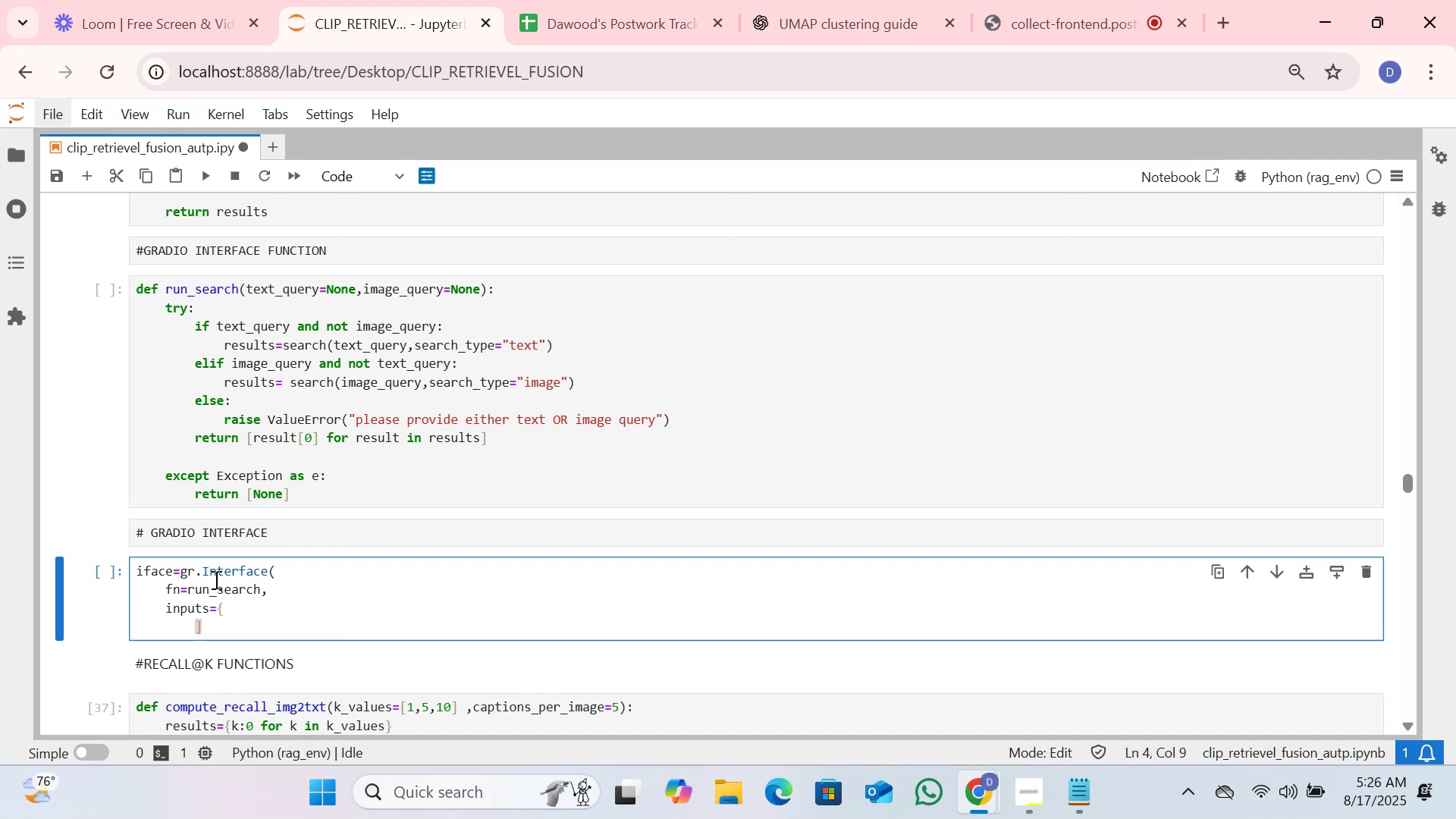 
key(Enter)
 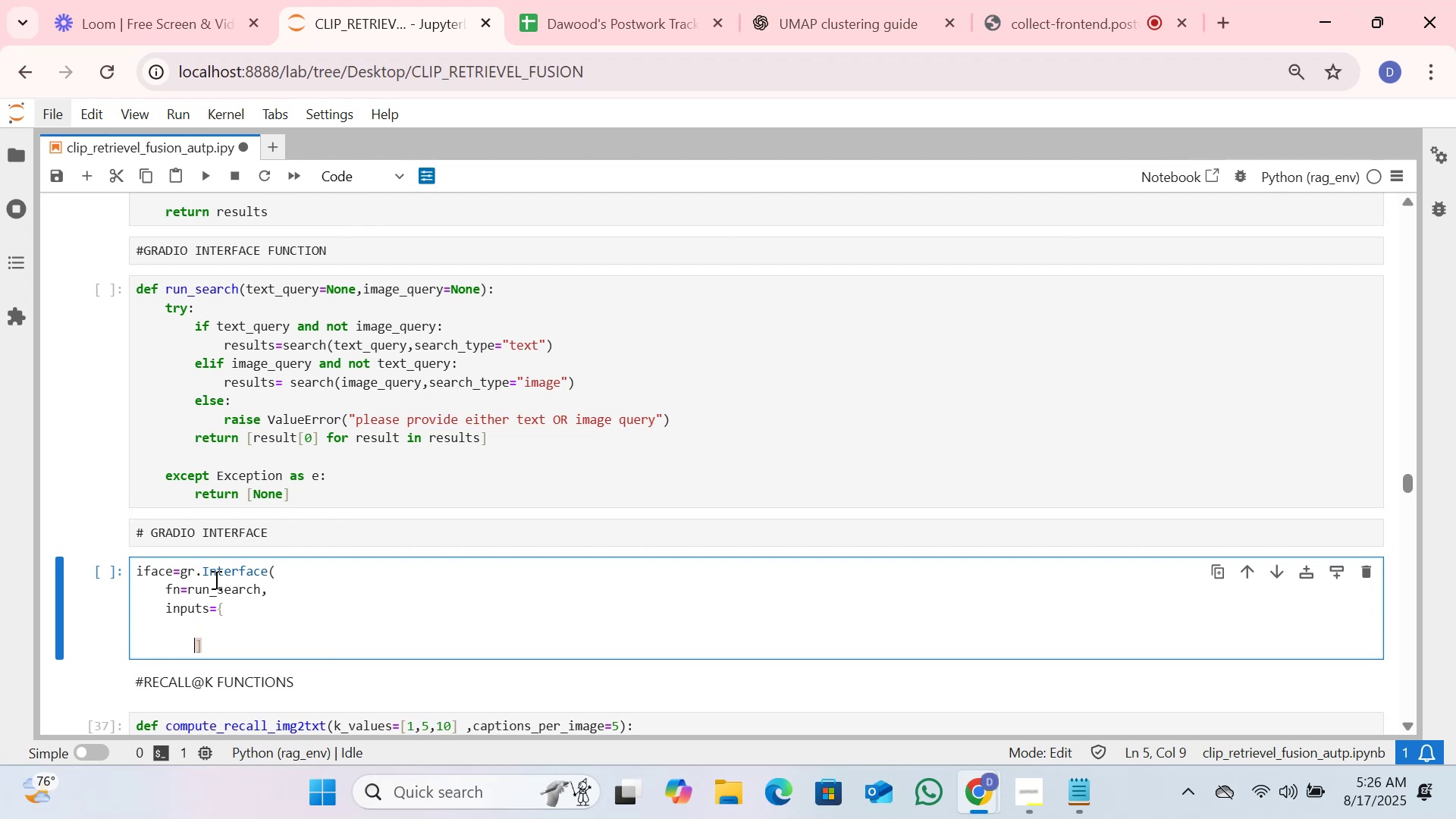 
key(ArrowUp)
 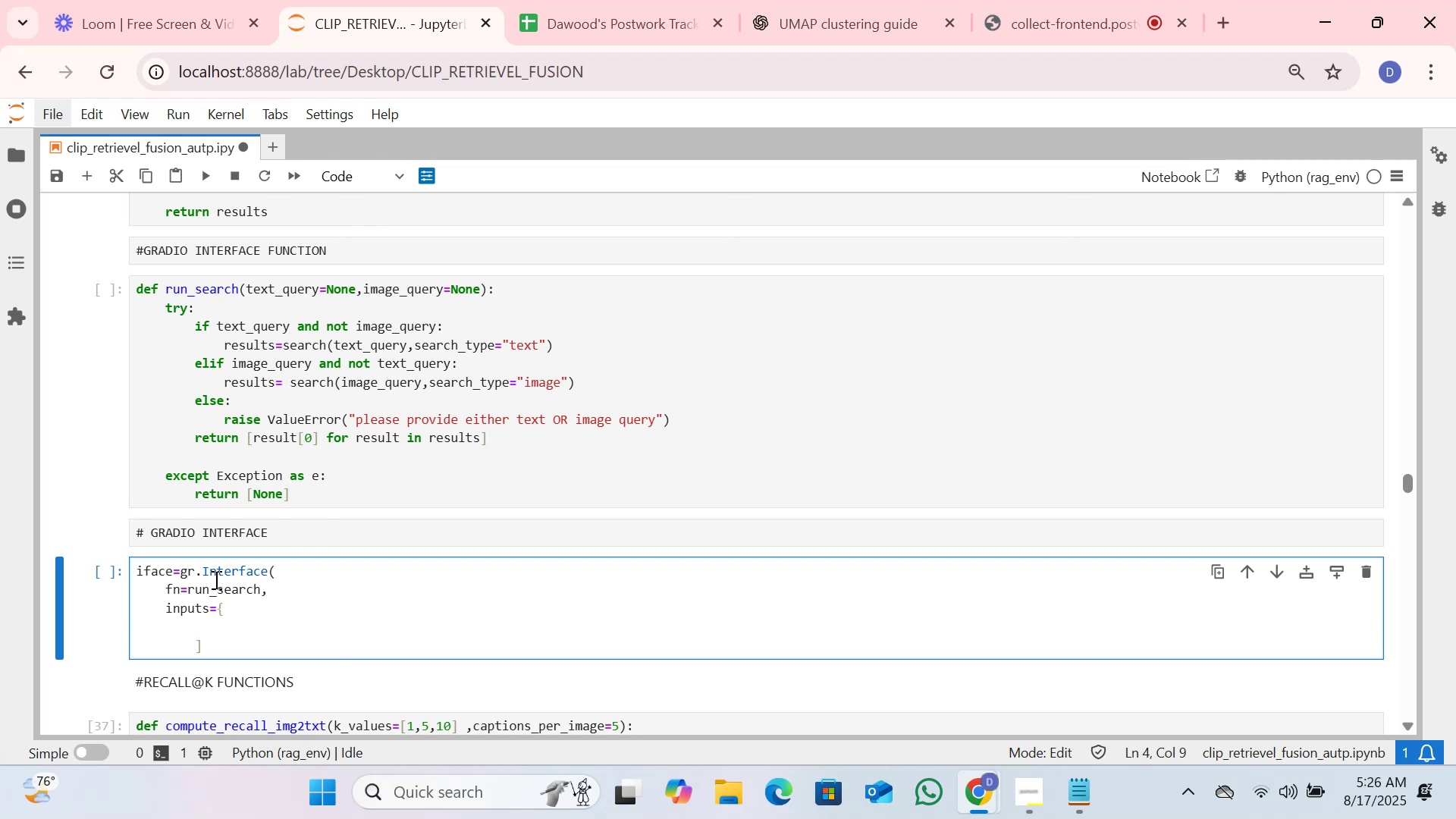 
type(gr.te)
key(Backspace)
key(Backspace)
type(T)
key(Tab)
 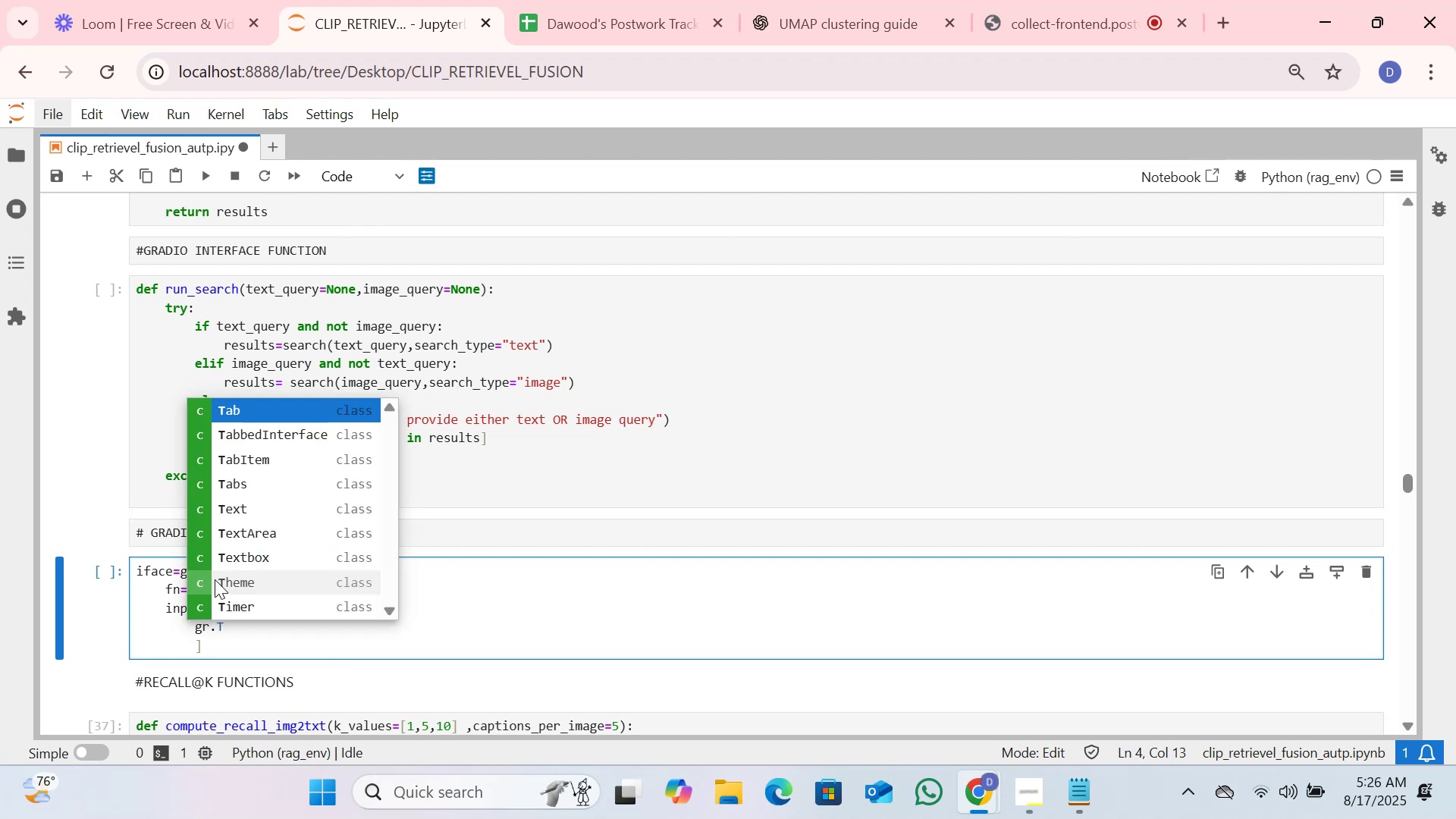 
key(ArrowDown)
 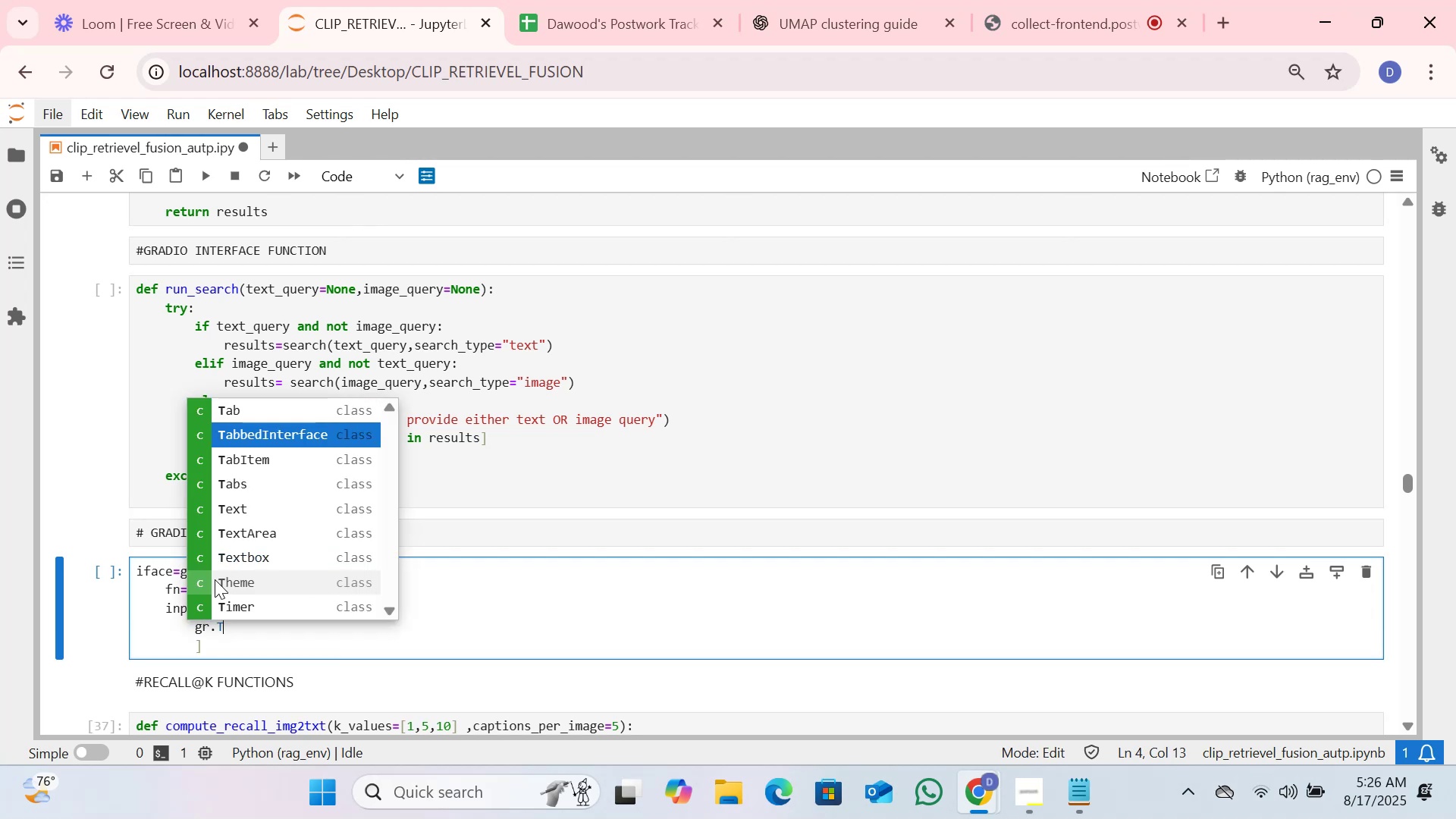 
key(ArrowDown)
 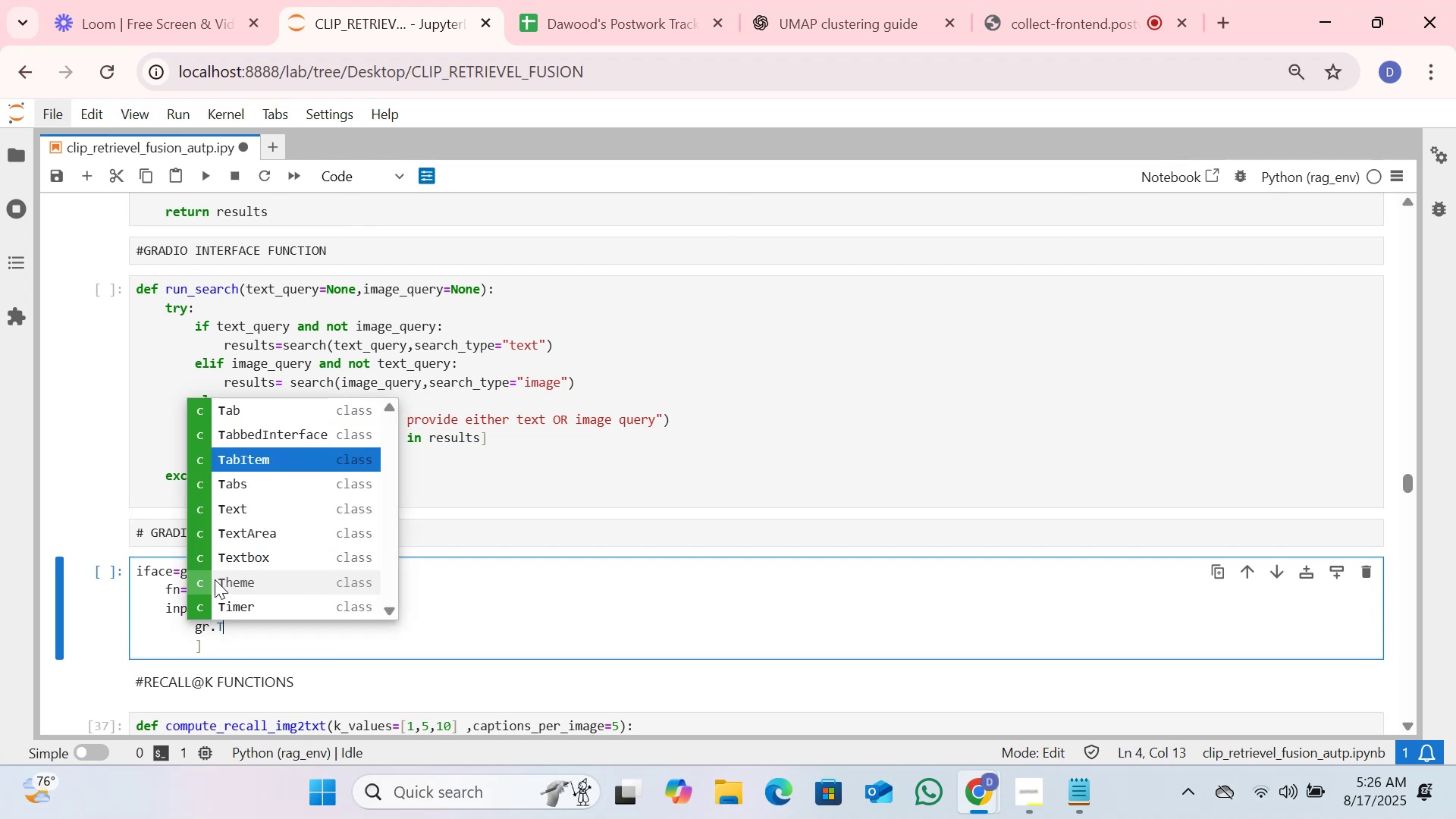 
key(ArrowDown)
 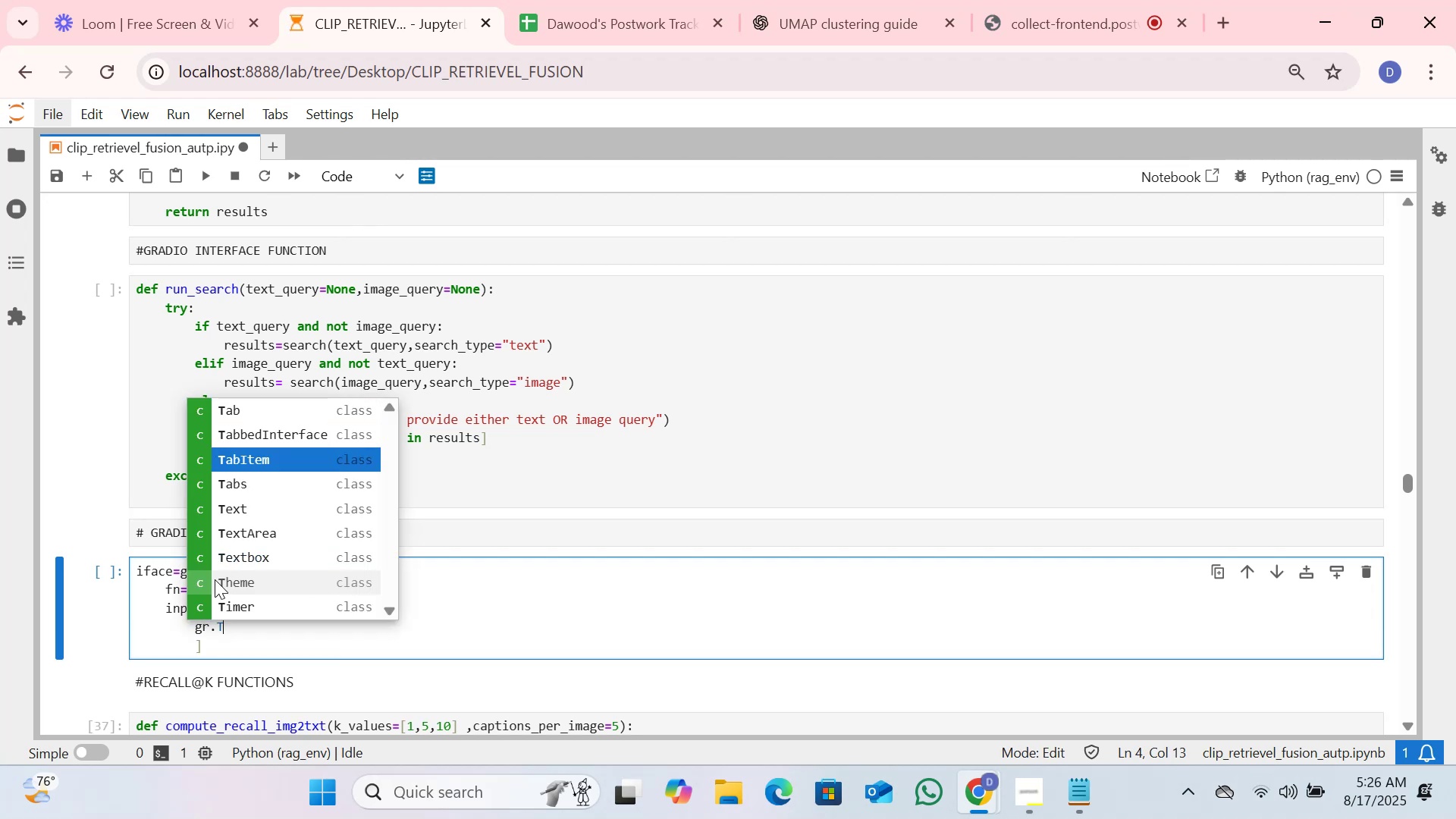 
key(ArrowDown)
 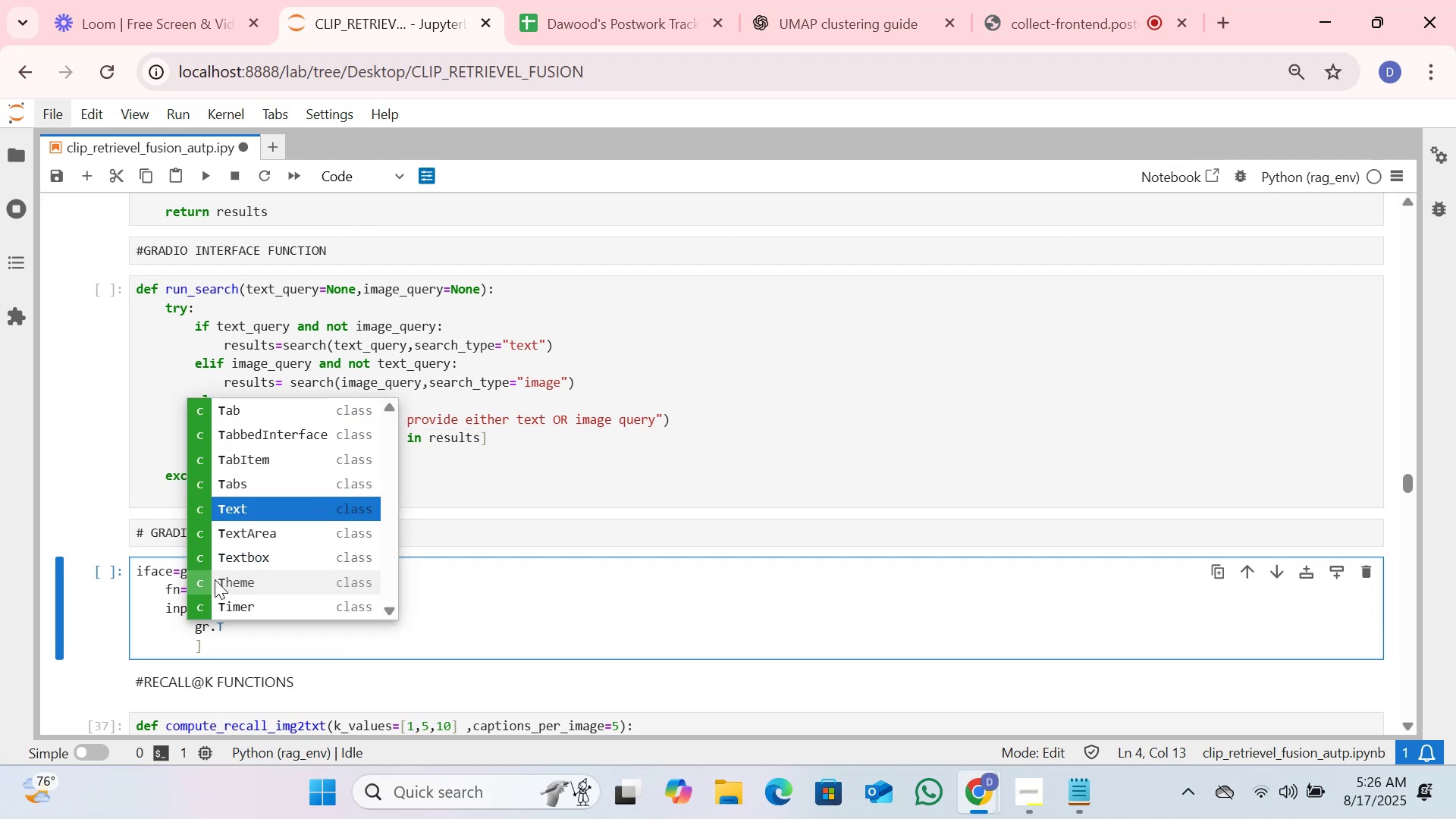 
key(ArrowDown)
 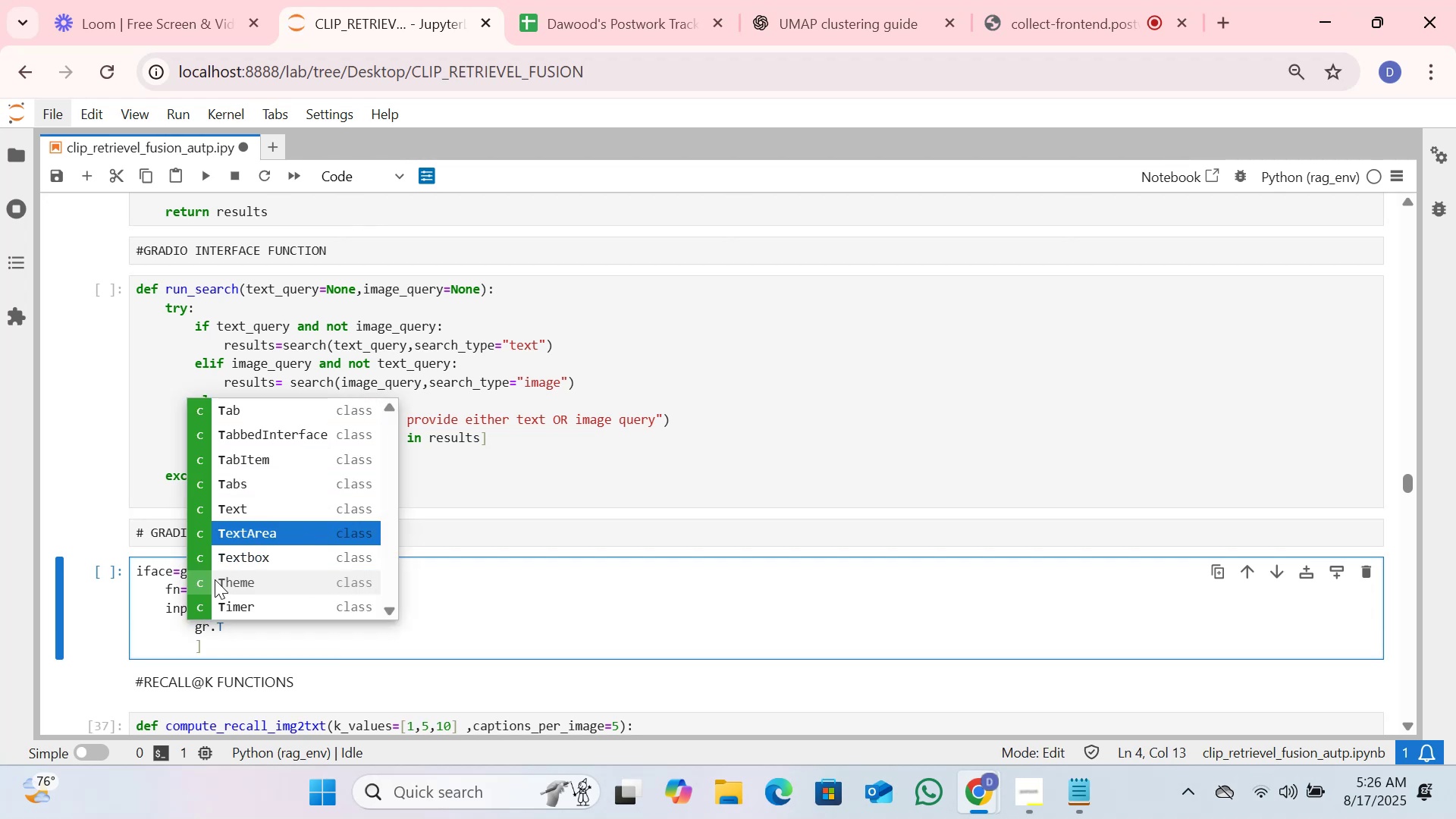 
key(ArrowDown)
 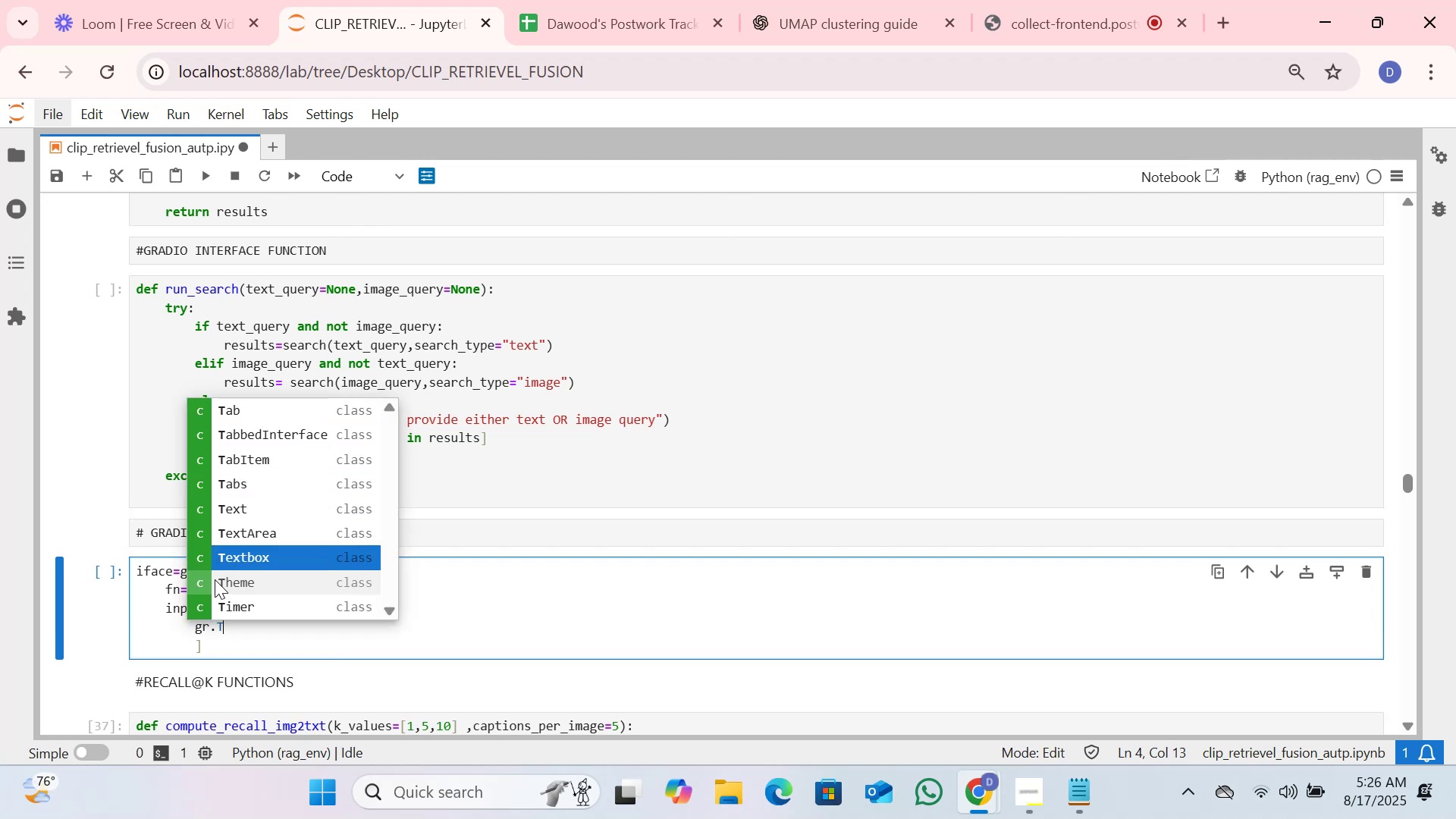 
key(Enter)
 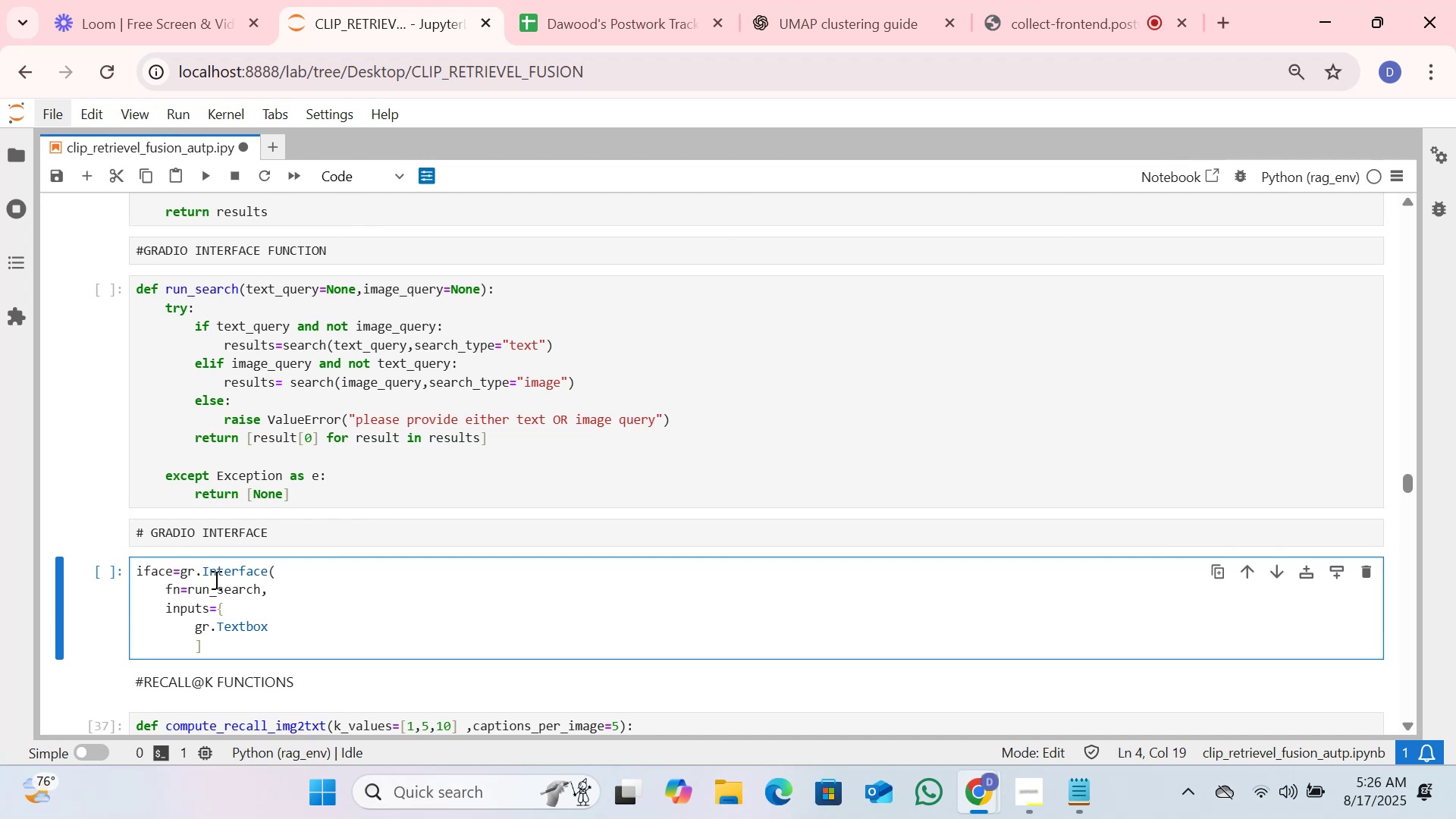 
type((label="t)
key(Backspace)
type(Text Query )
key(Backspace)
type(" ,pla)
key(Tab)
 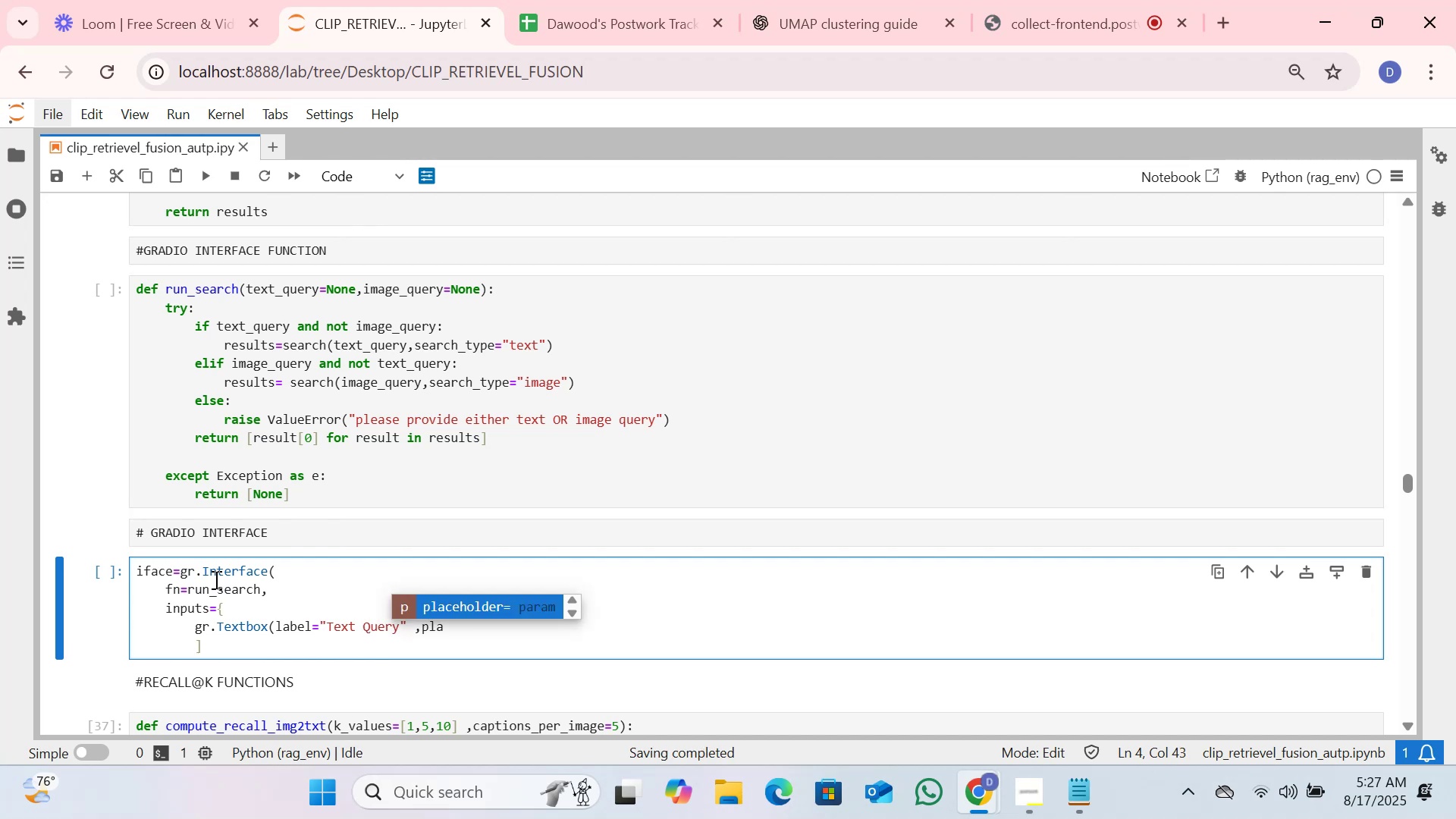 
 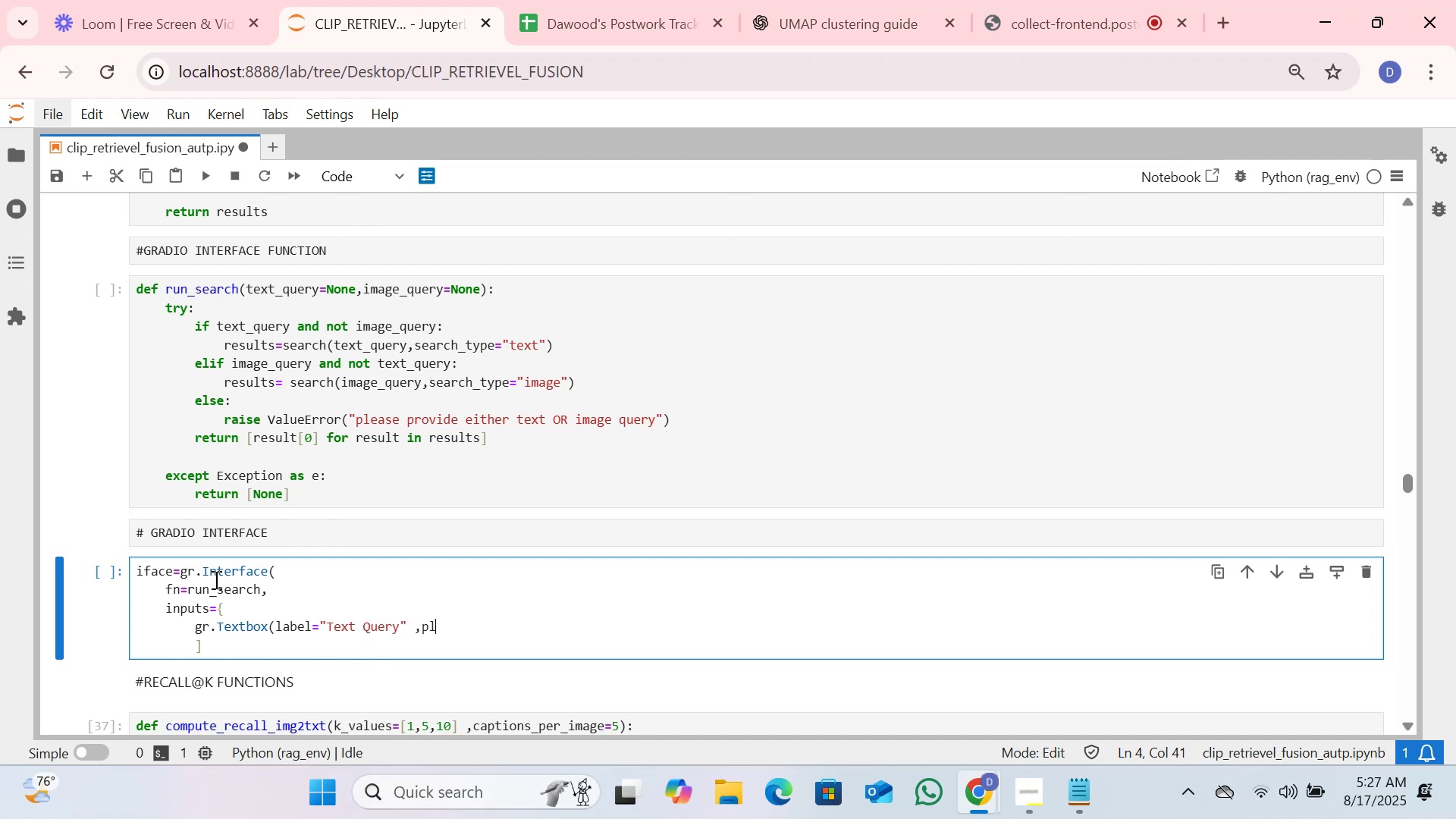 
key(Enter)
 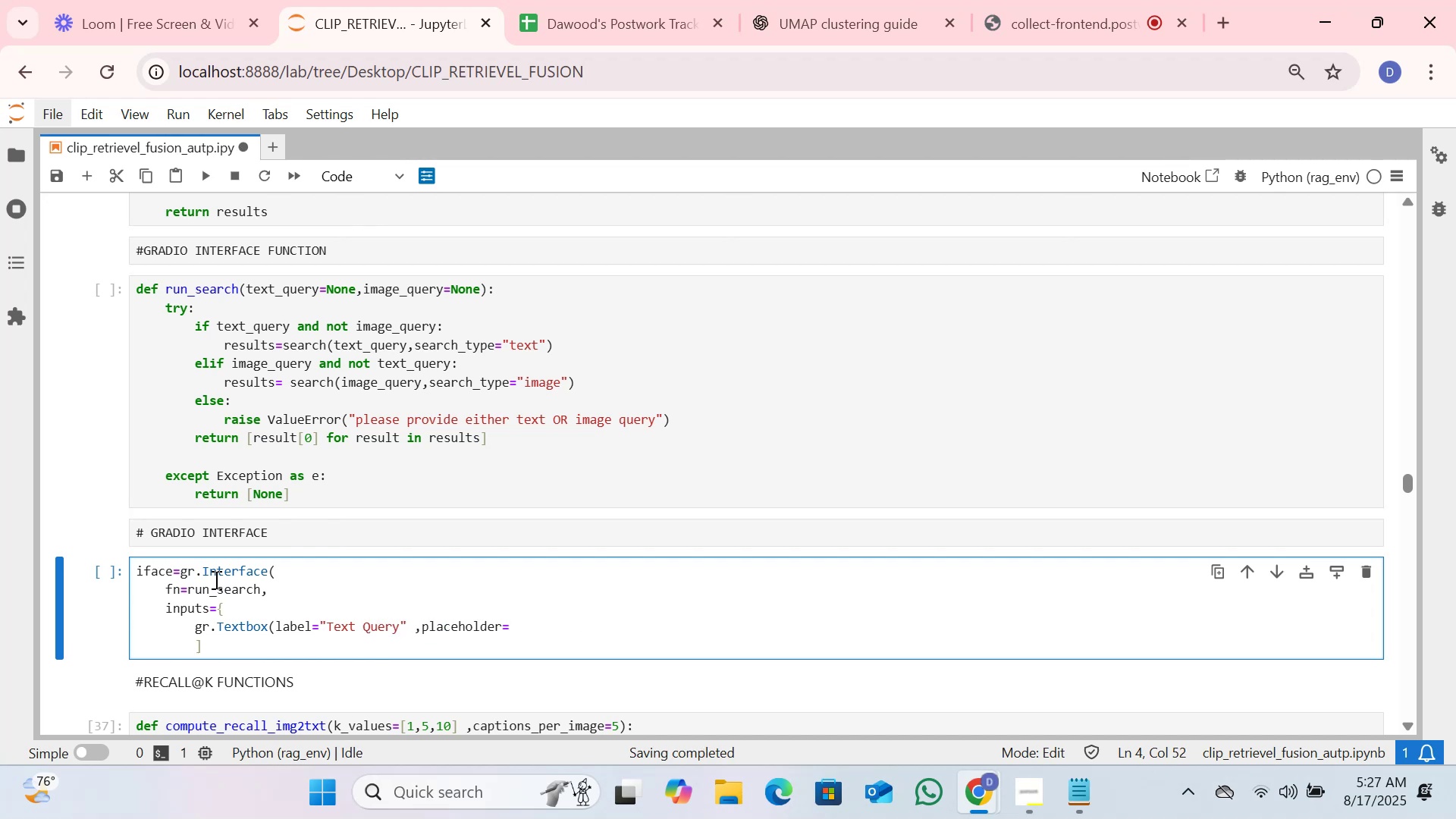 
type("Etn)
key(Backspace)
key(Backspace)
type(ne)
key(Backspace)
type(ter text description.." optional)
 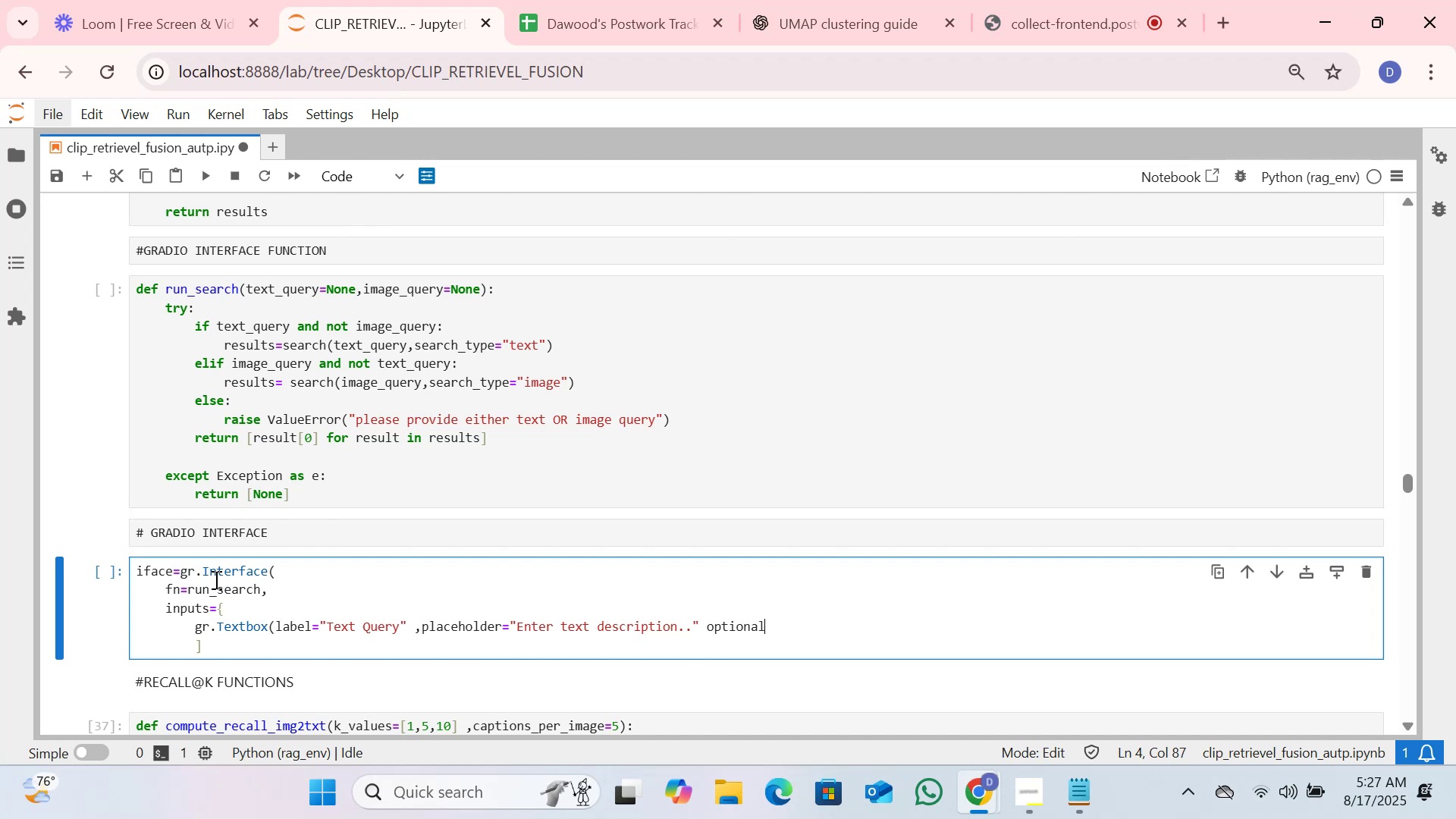 
wait(6.43)
 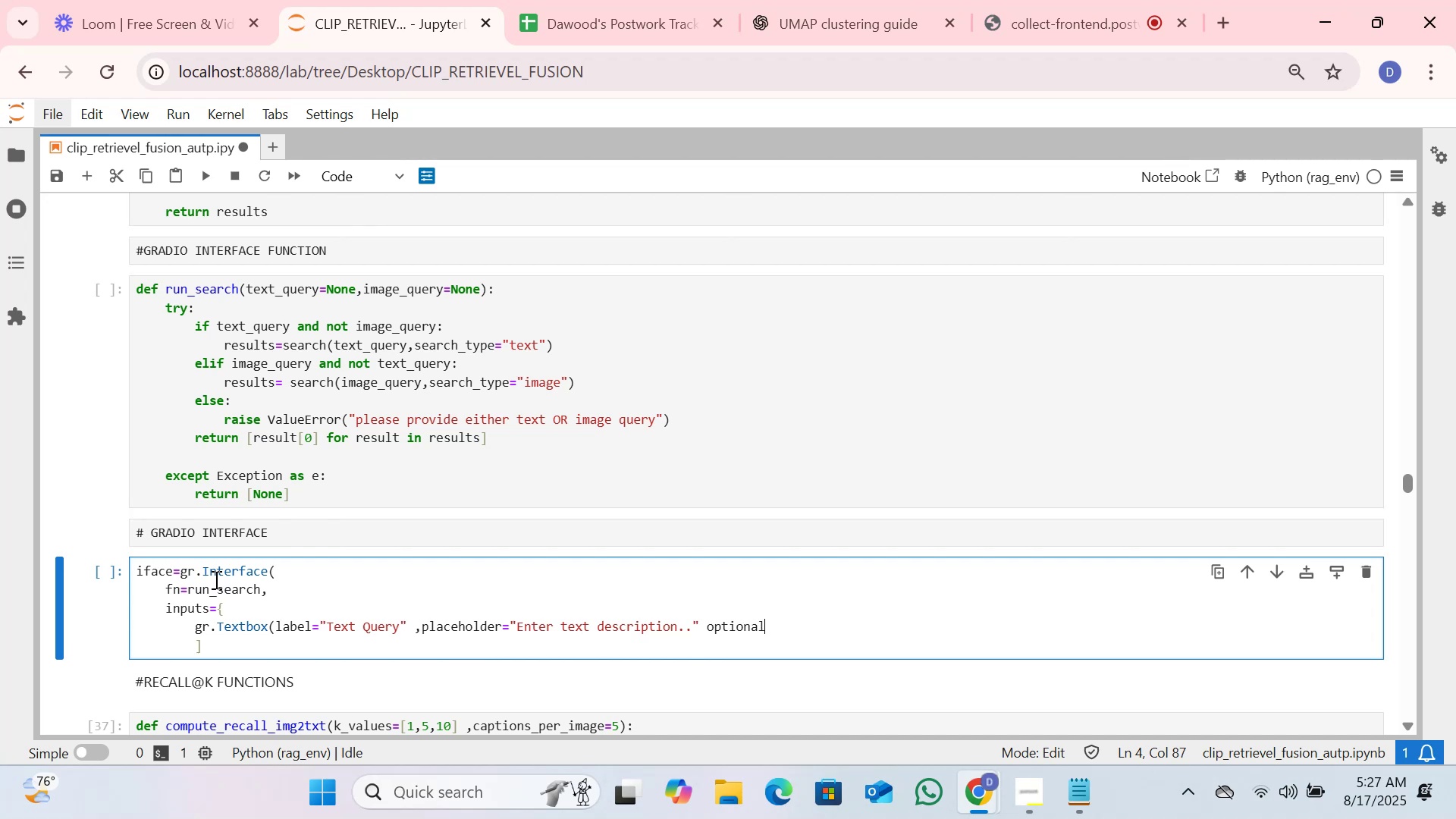 
type(=)
key(Backspace)
key(Tab)
type(=Tur)
key(Backspace)
key(Backspace)
type(rue)
 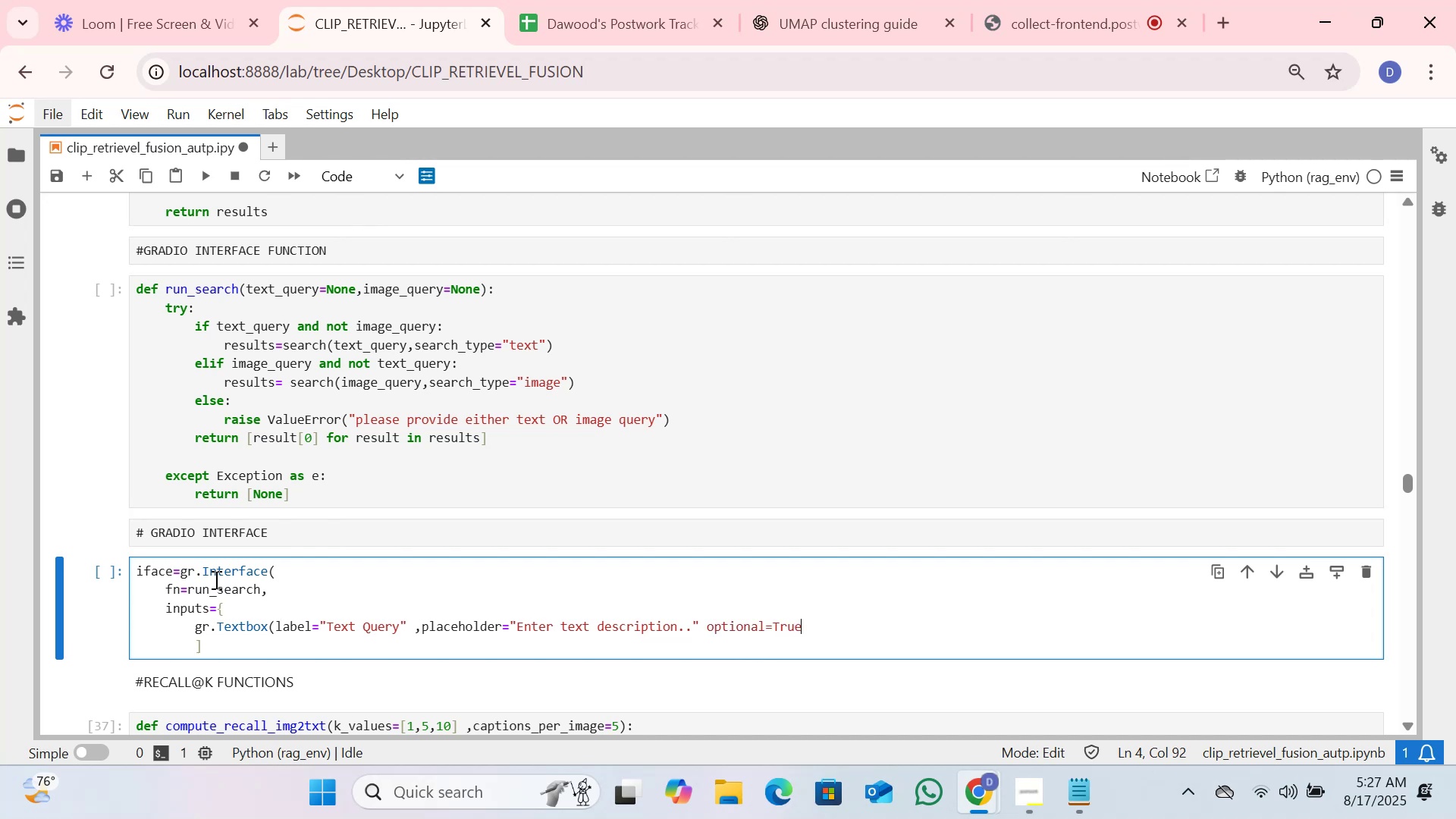 
hold_key(key=ShiftLeft, duration=0.54)
 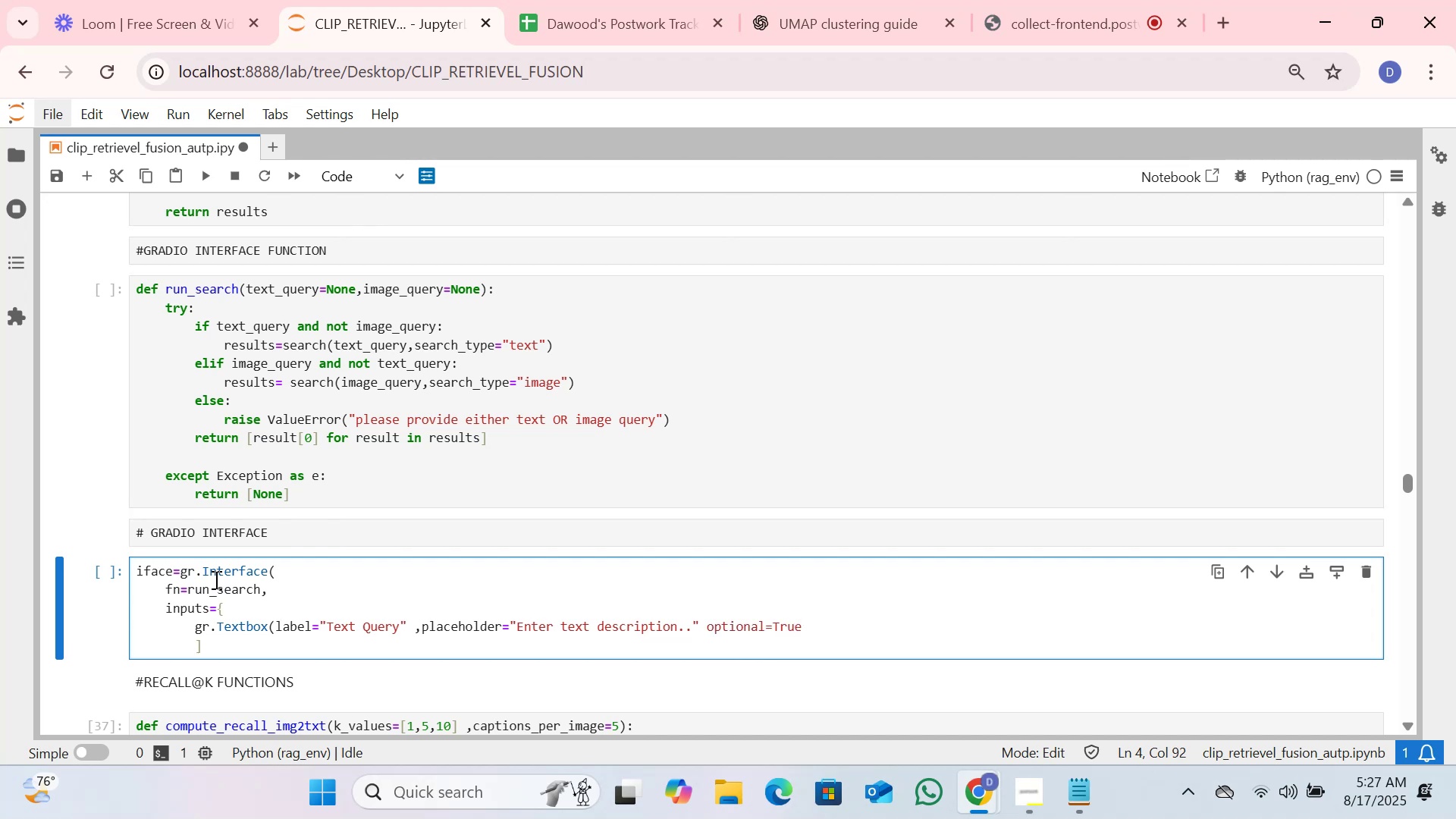 
hold_key(key=ArrowLeft, duration=0.68)
 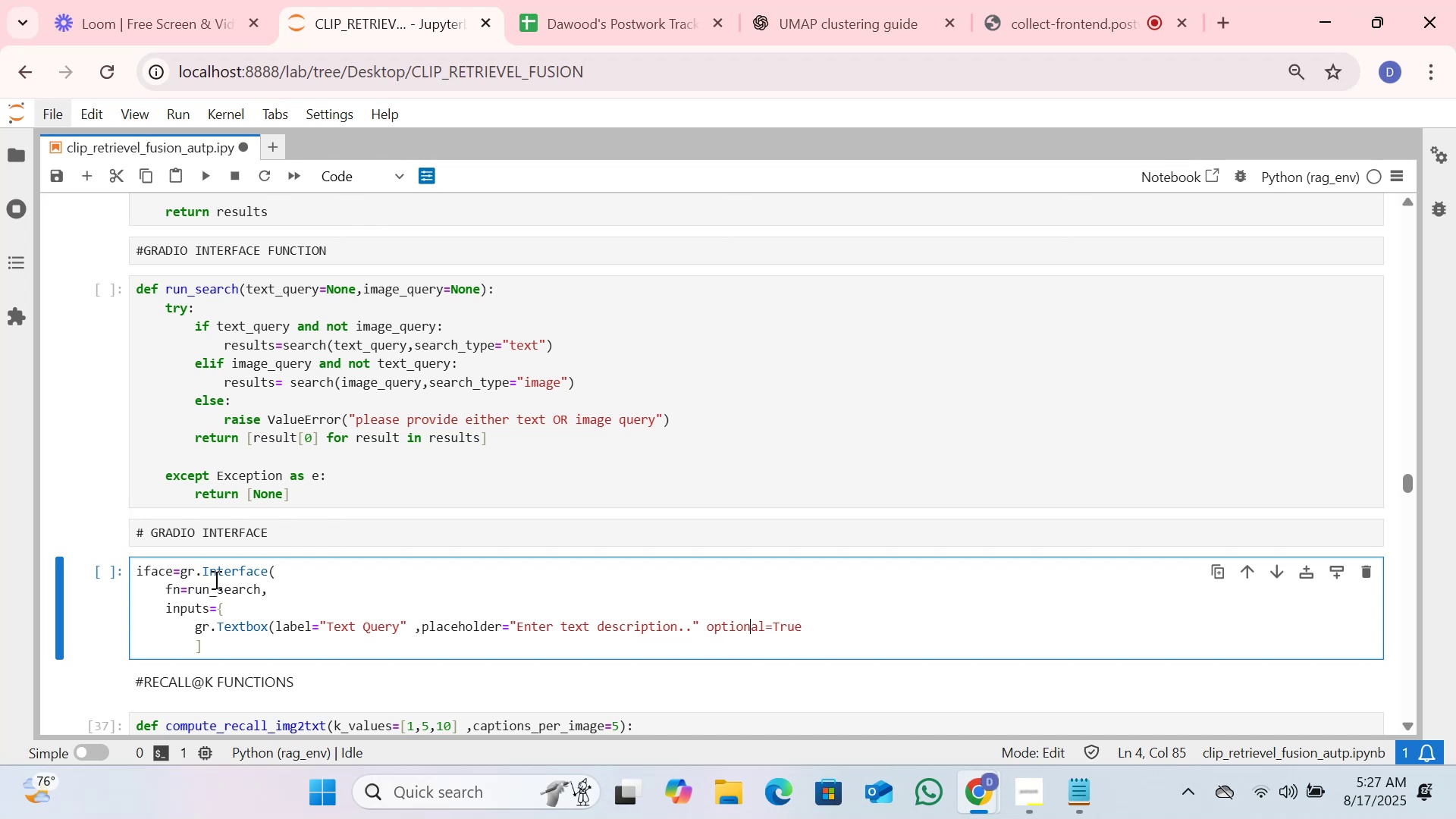 
key(ArrowLeft)
 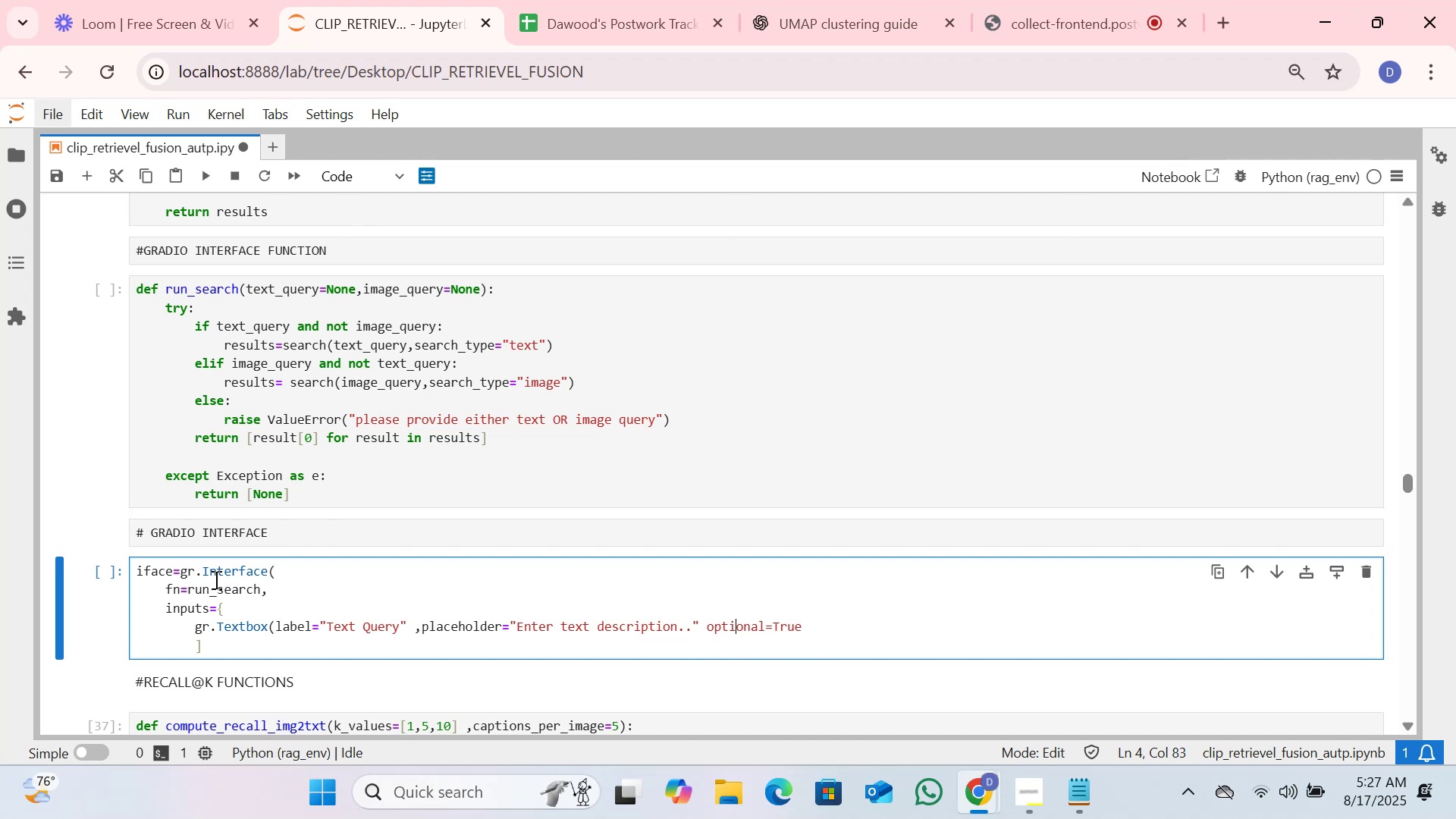 
key(ArrowLeft)
 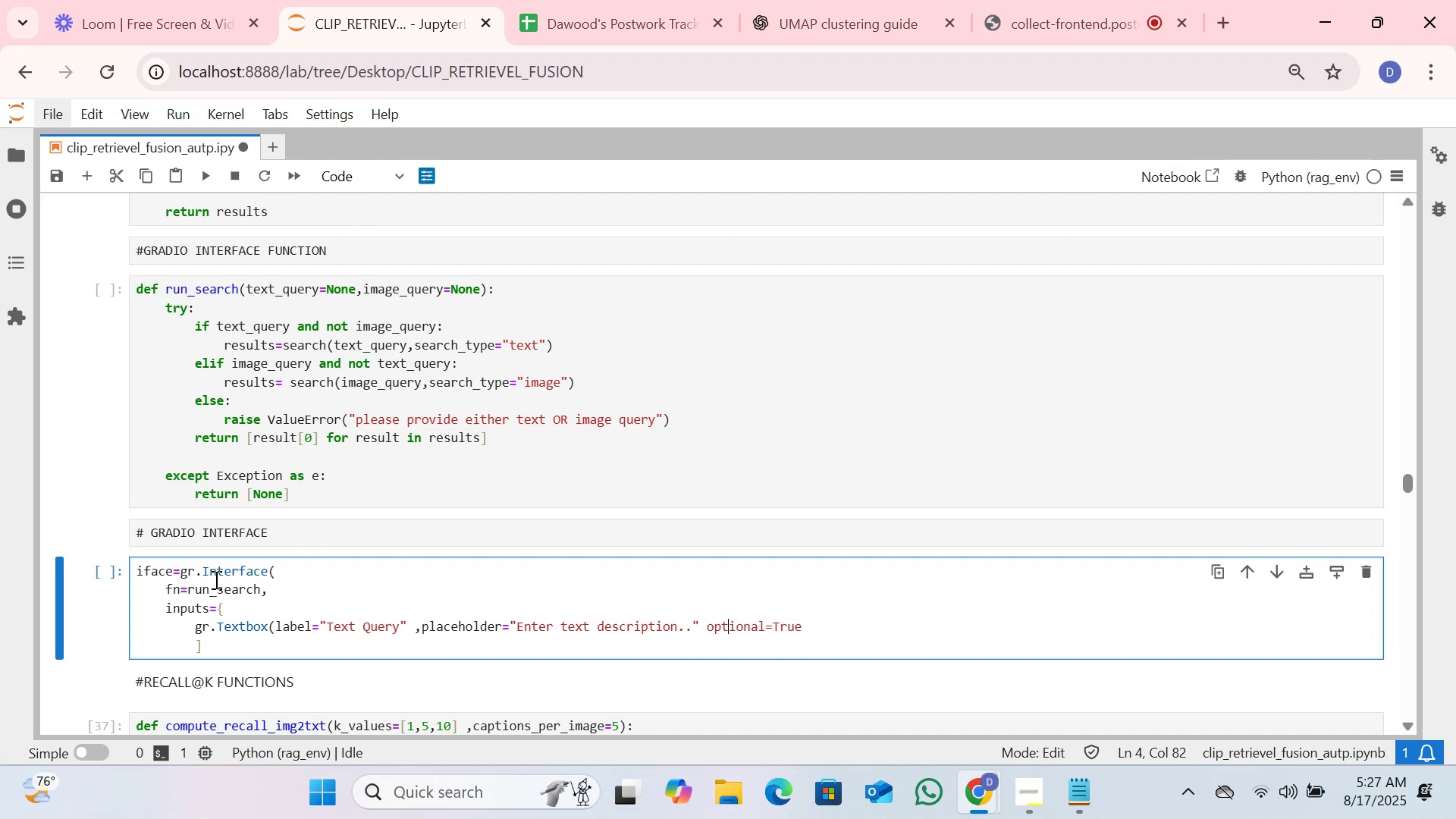 
key(ArrowLeft)
 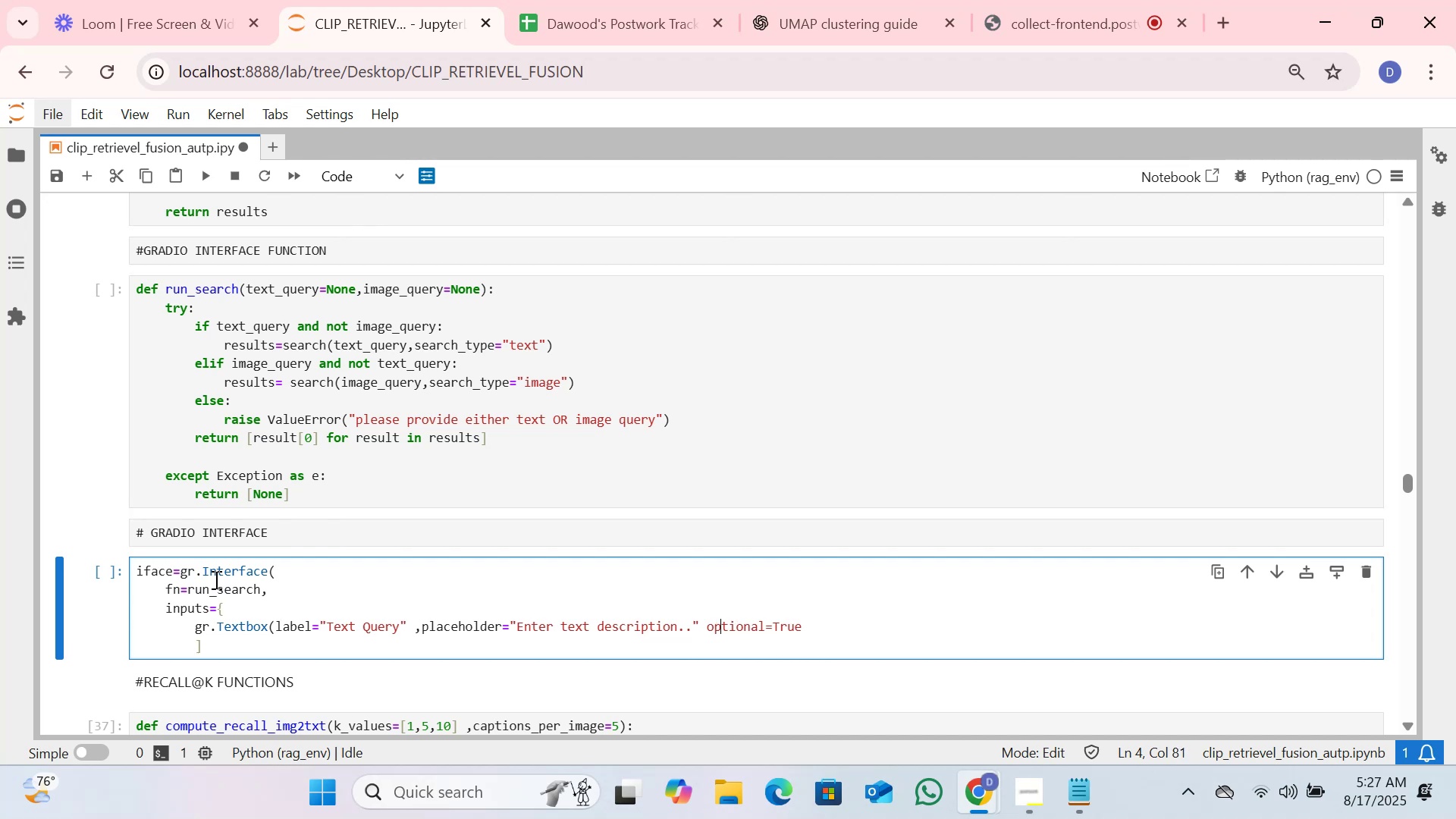 
key(ArrowLeft)
 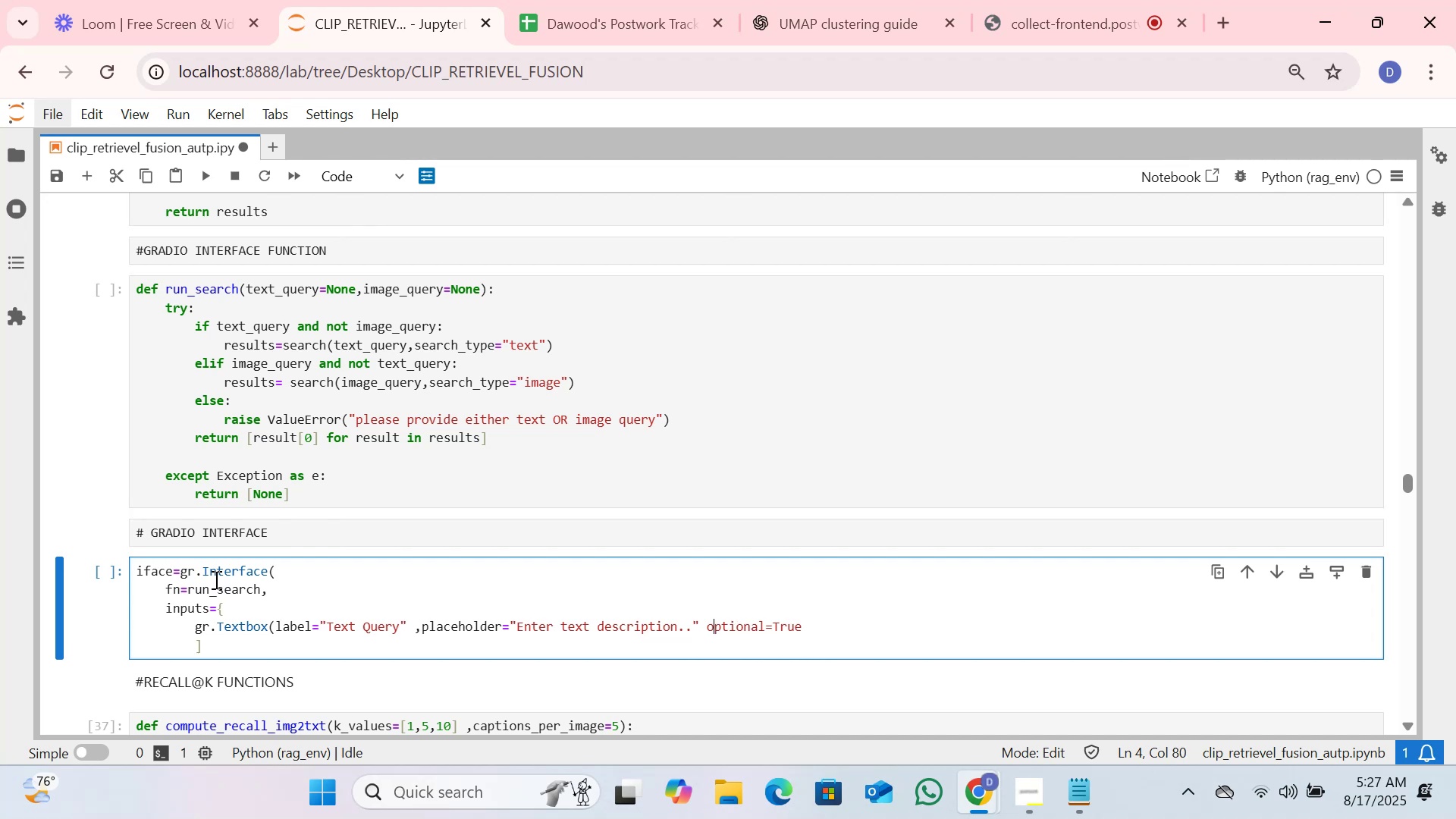 
key(ArrowLeft)
 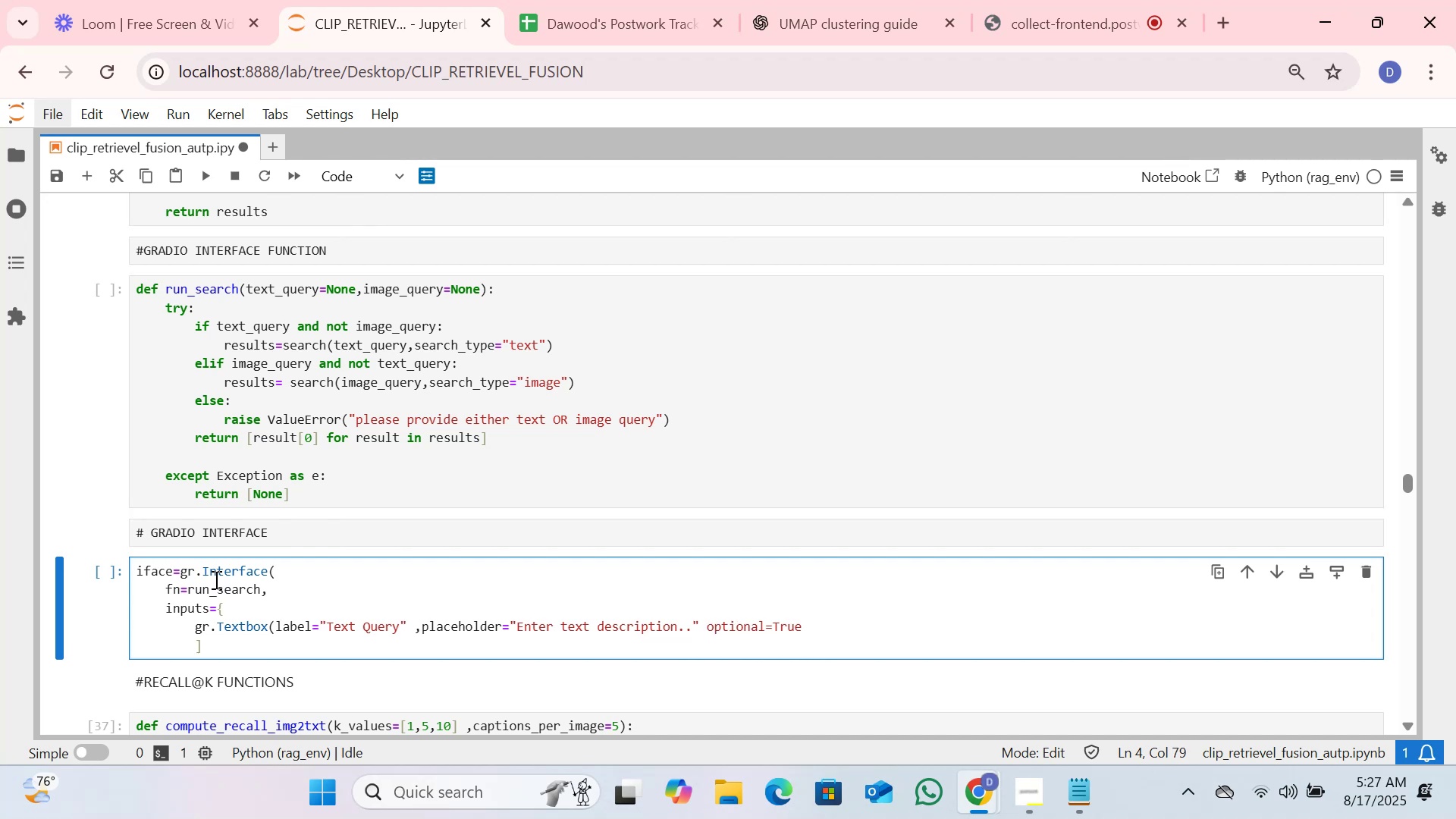 
key(Comma)
 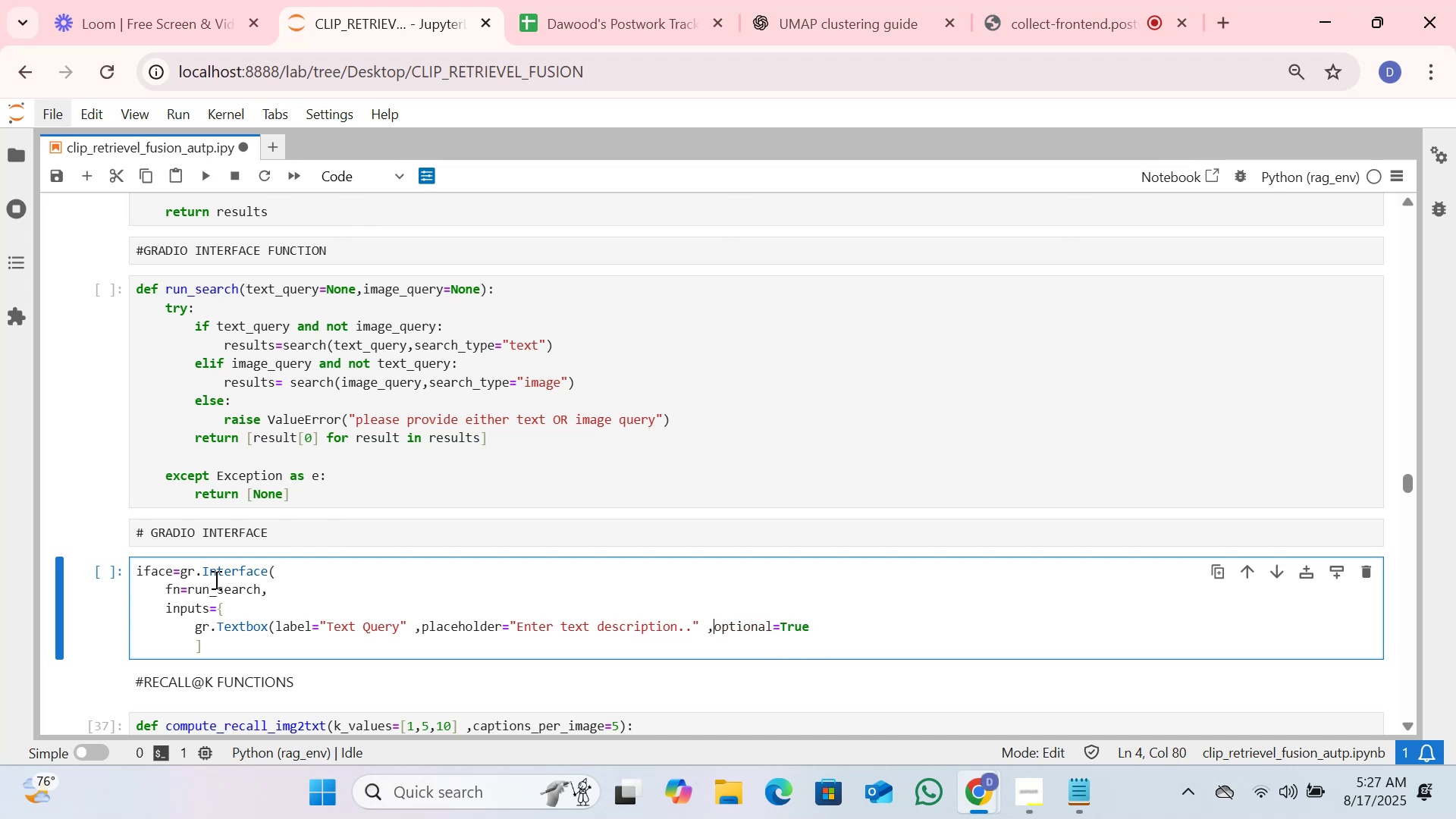 
key(ArrowRight)
 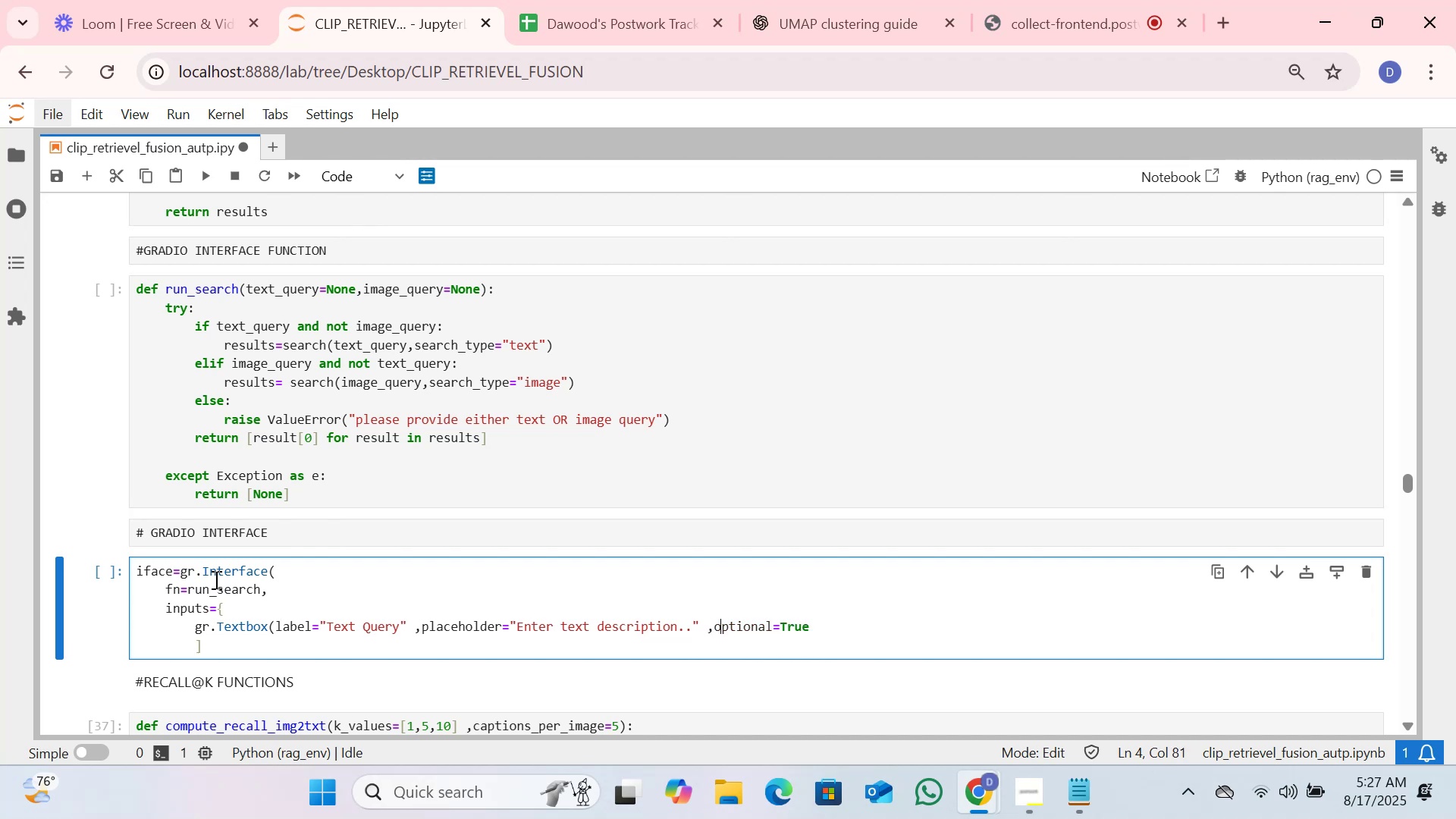 
hold_key(key=ArrowRight, duration=0.75)
 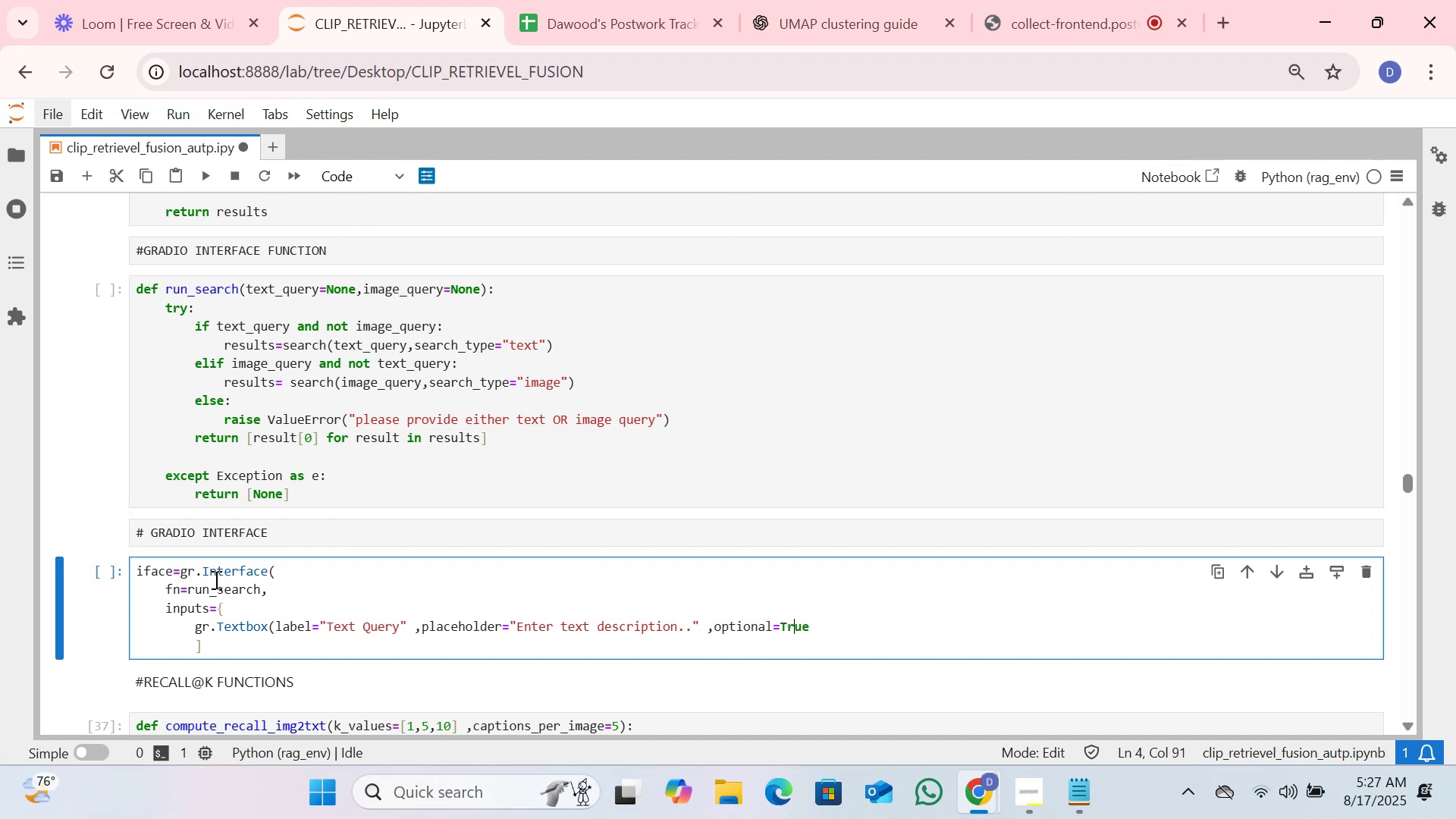 
key(ArrowRight)
 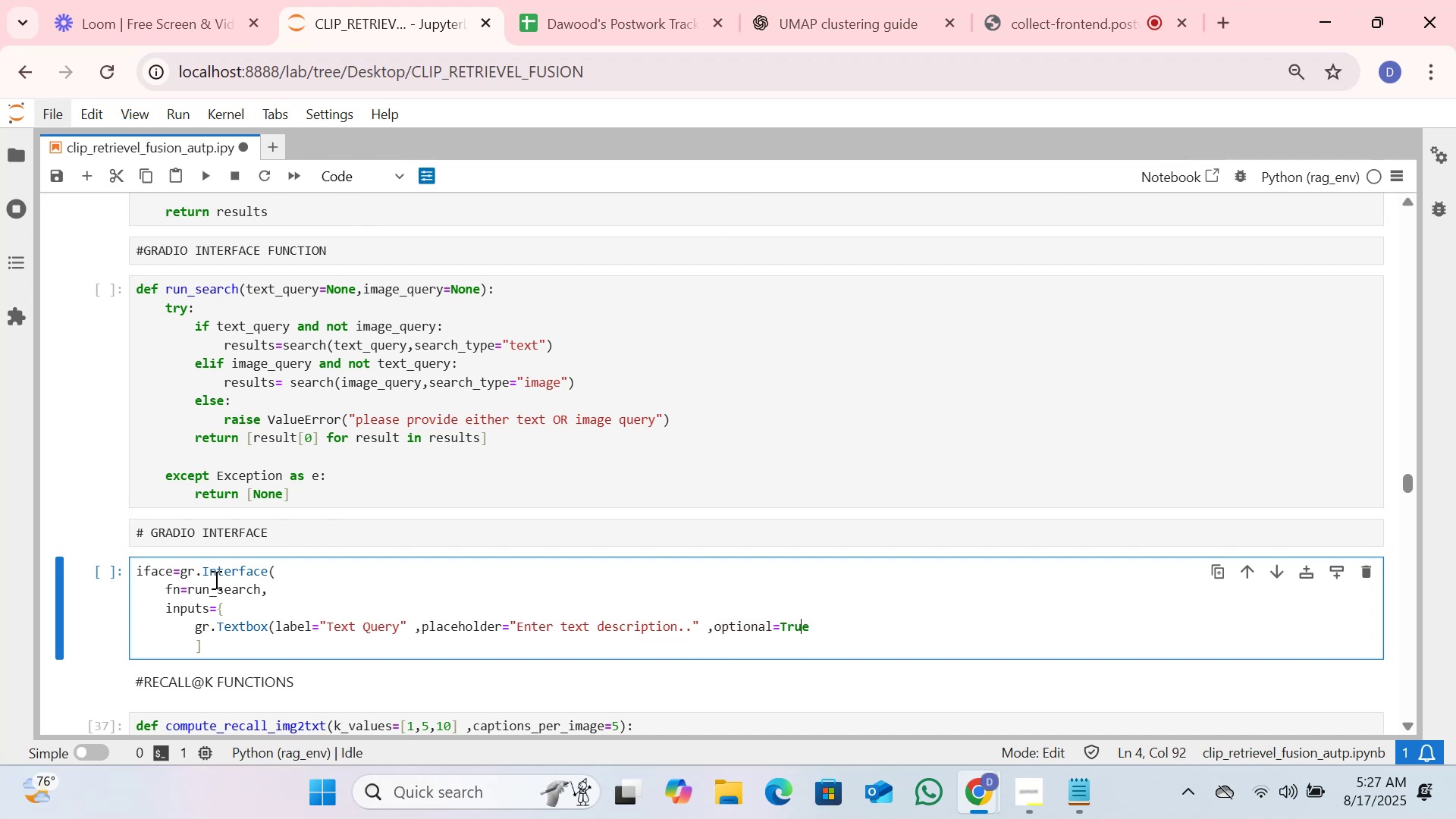 
key(ArrowRight)
 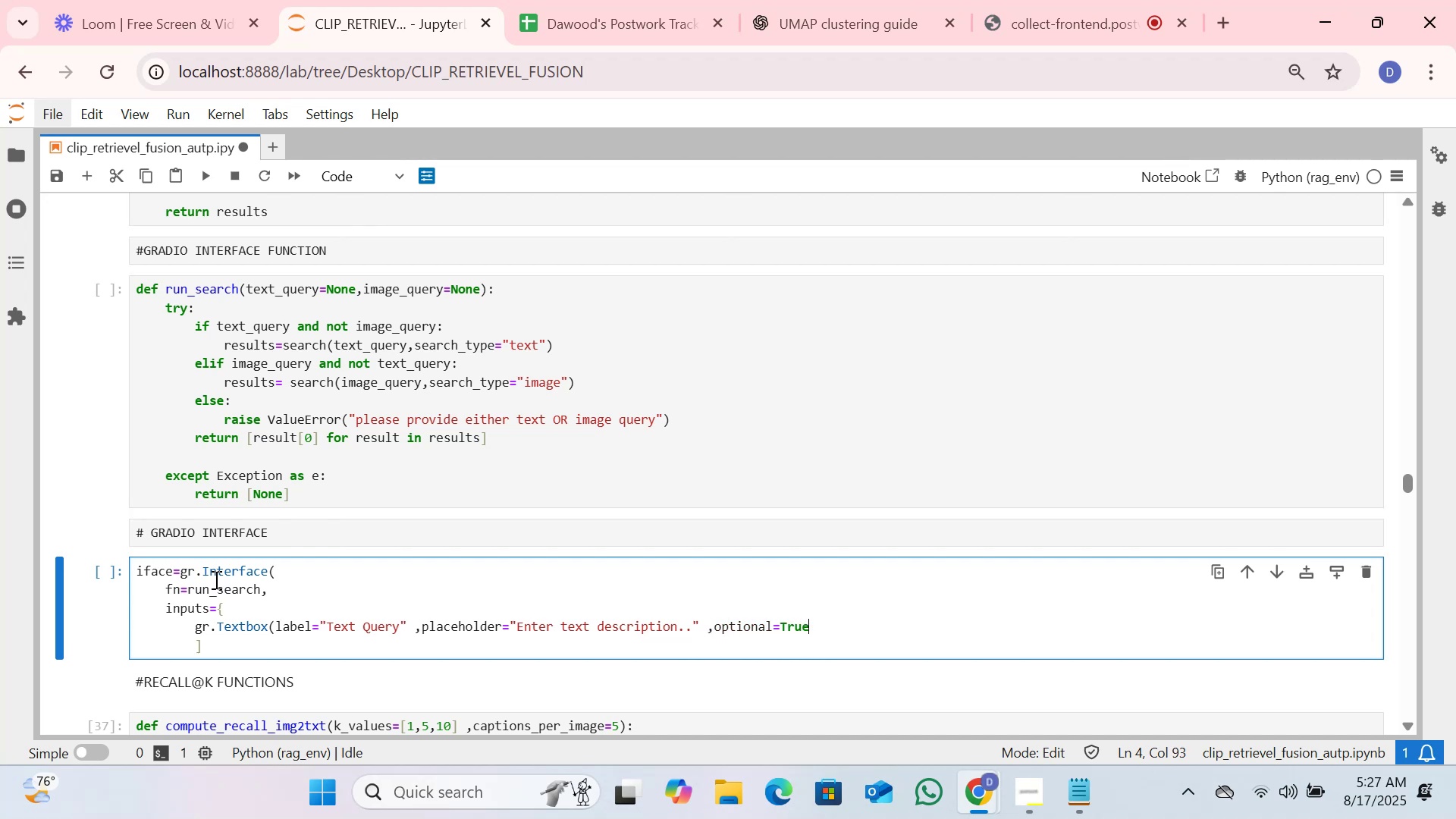 
key(Shift+0)
 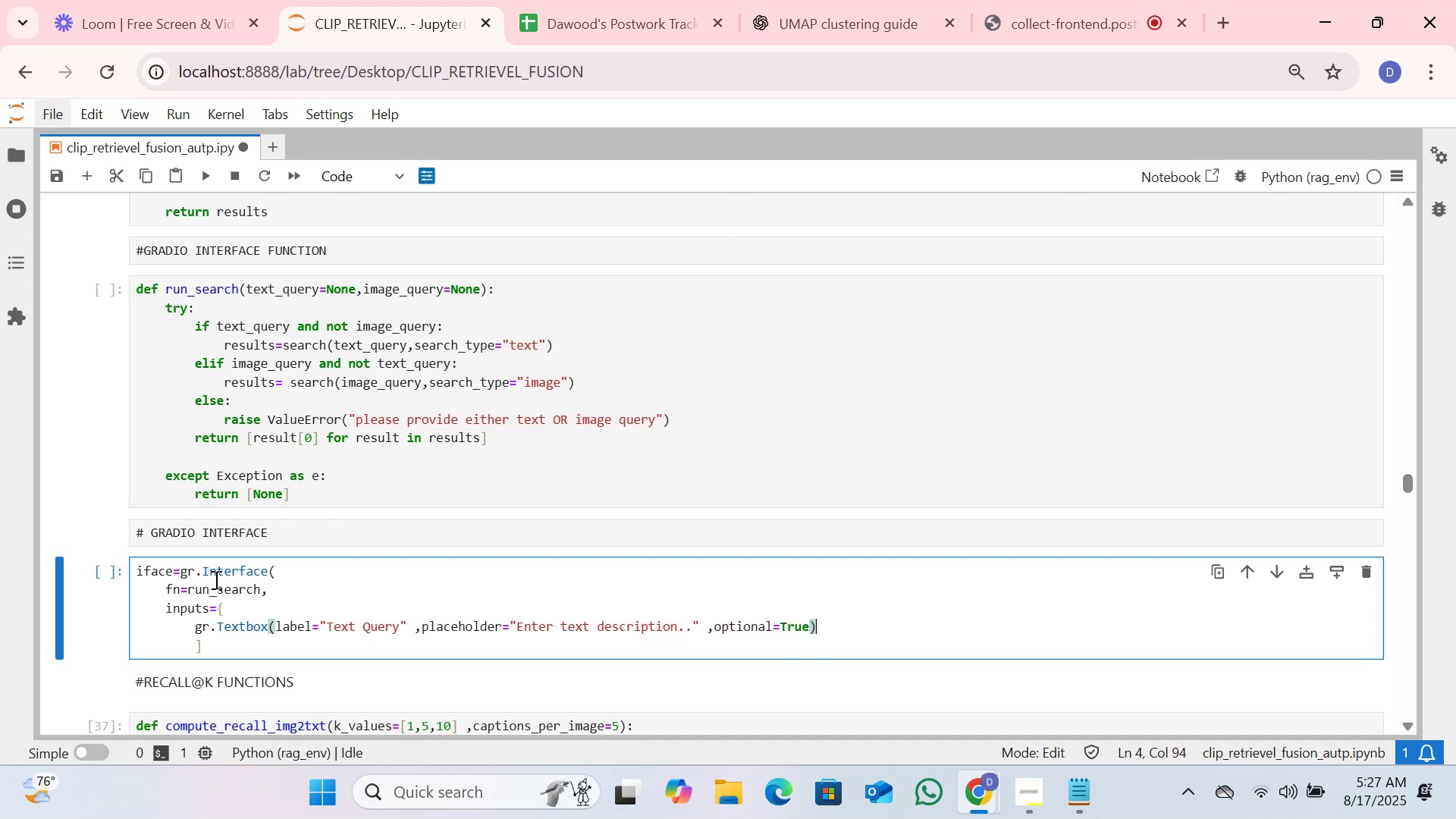 
key(Comma)
 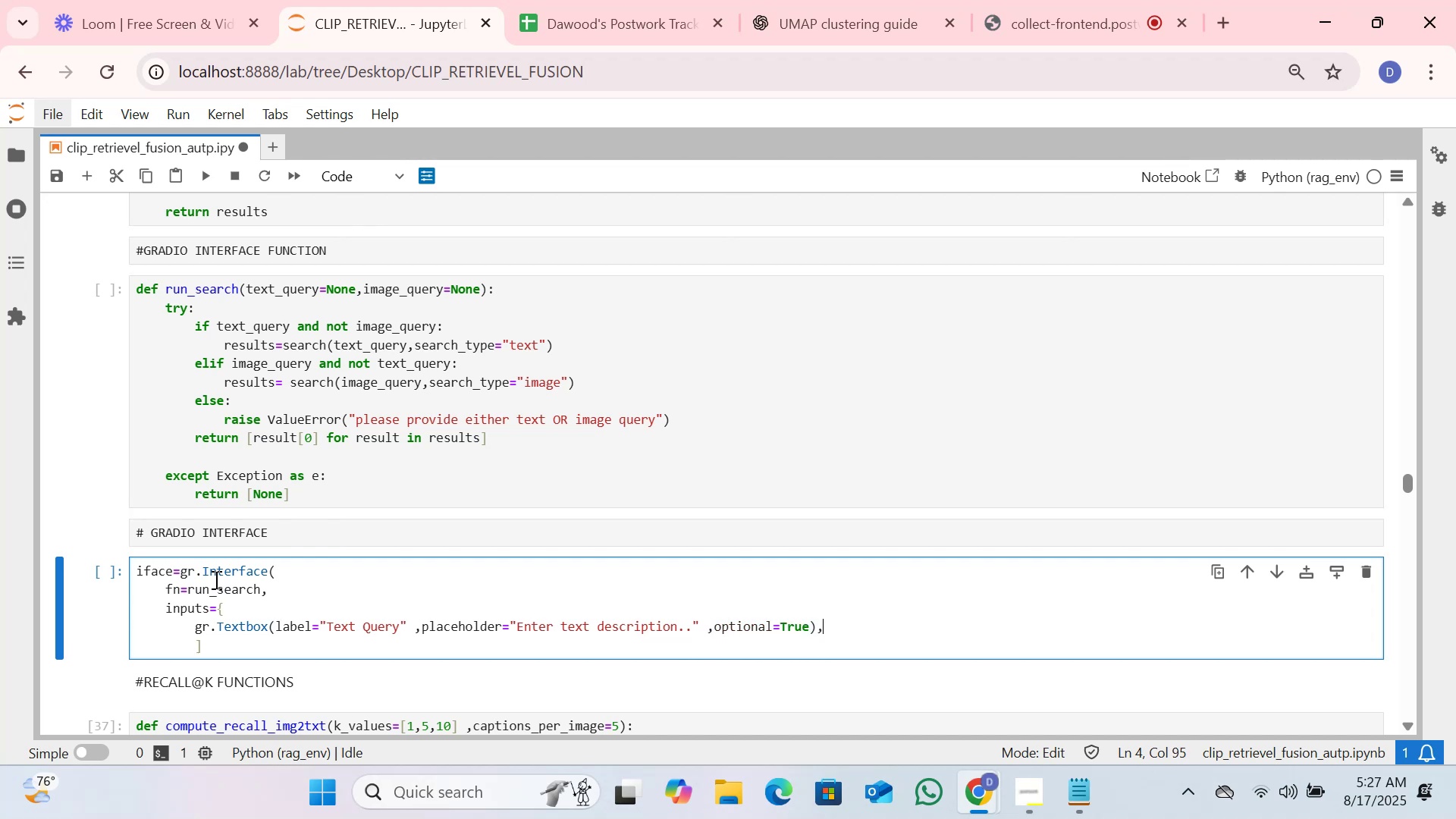 
key(Enter)
 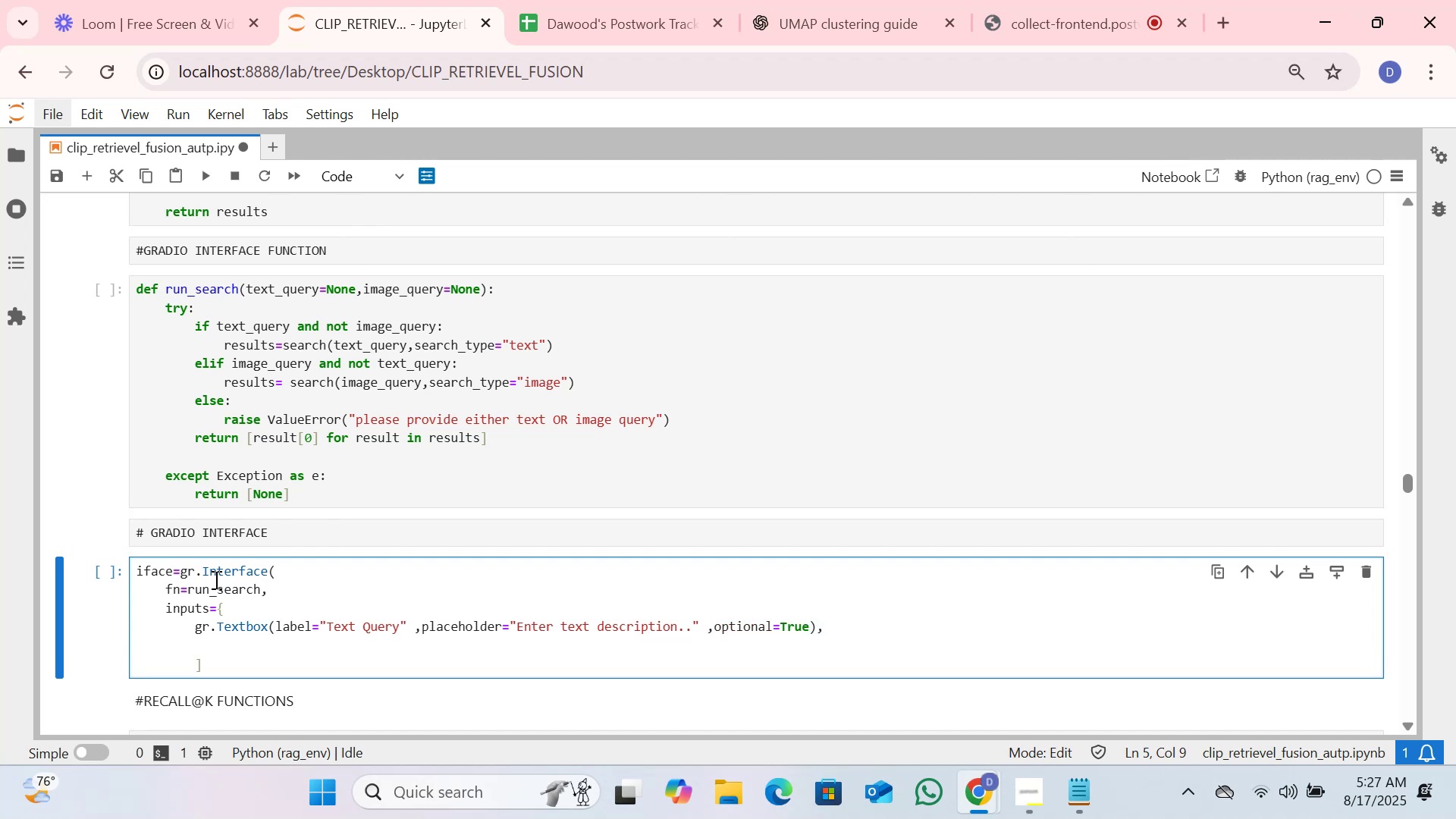 
type(gr.I)
key(Tab)
 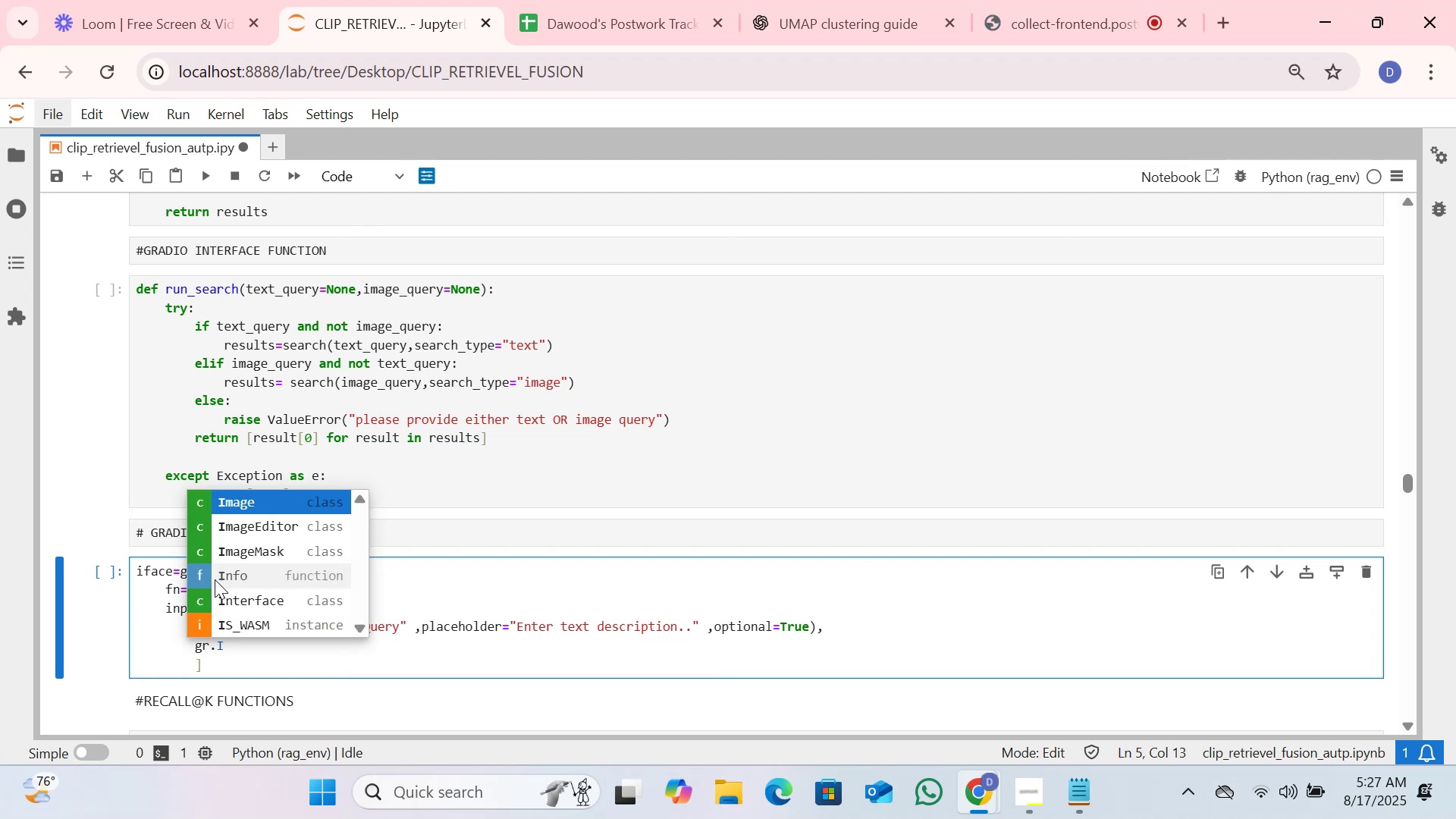 
key(Enter)
 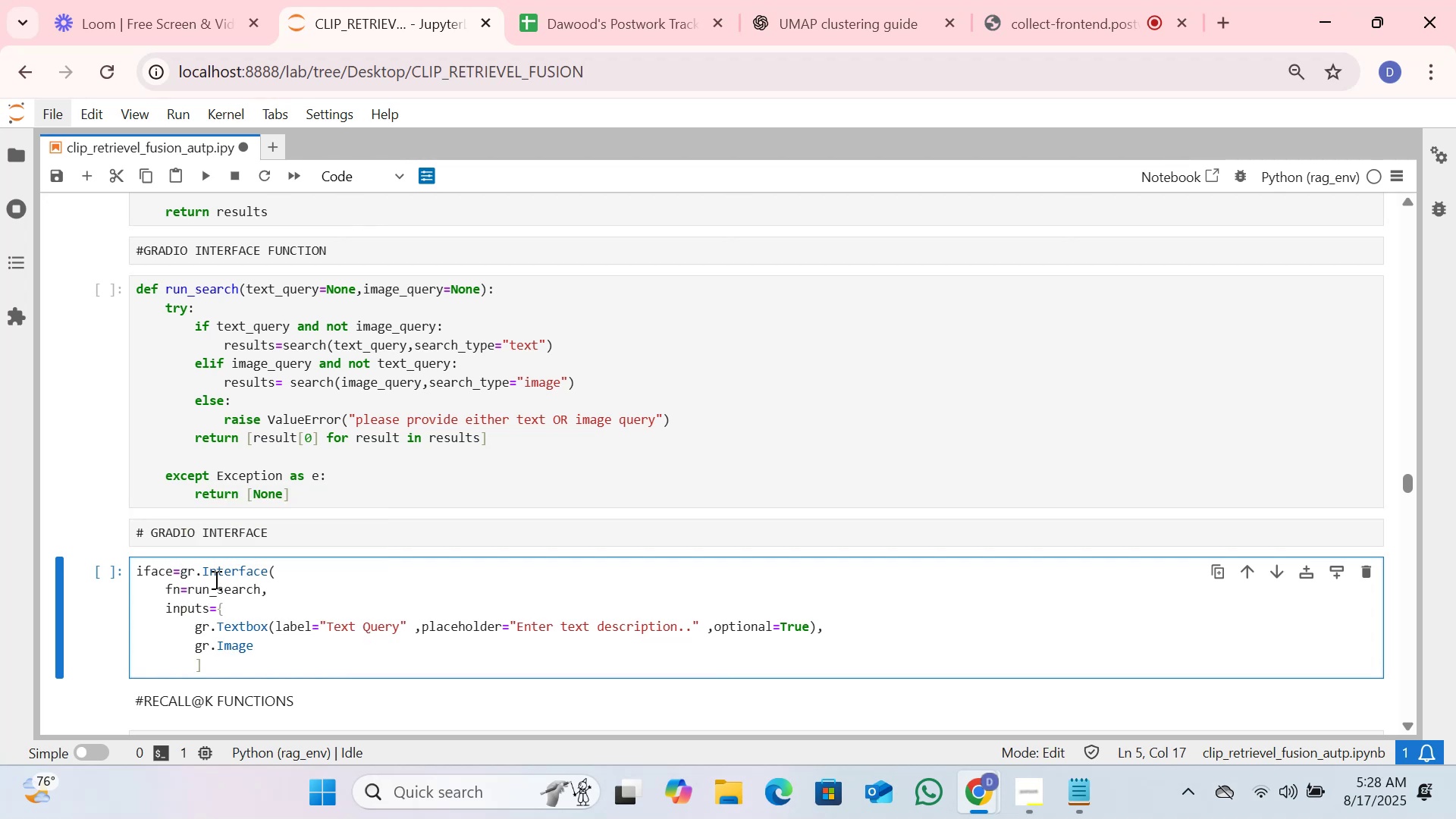 
type((type="filepath", al)
key(Backspace)
key(Backspace)
type(label=I)
key(Backspace)
type("iamg)
key(Backspace)
key(Backspace)
key(Backspace)
key(Backspace)
type(IMag)
key(Backspace)
key(Backspace)
key(Backspace)
type(mage Query", options)
key(Backspace)
type(al=True))
 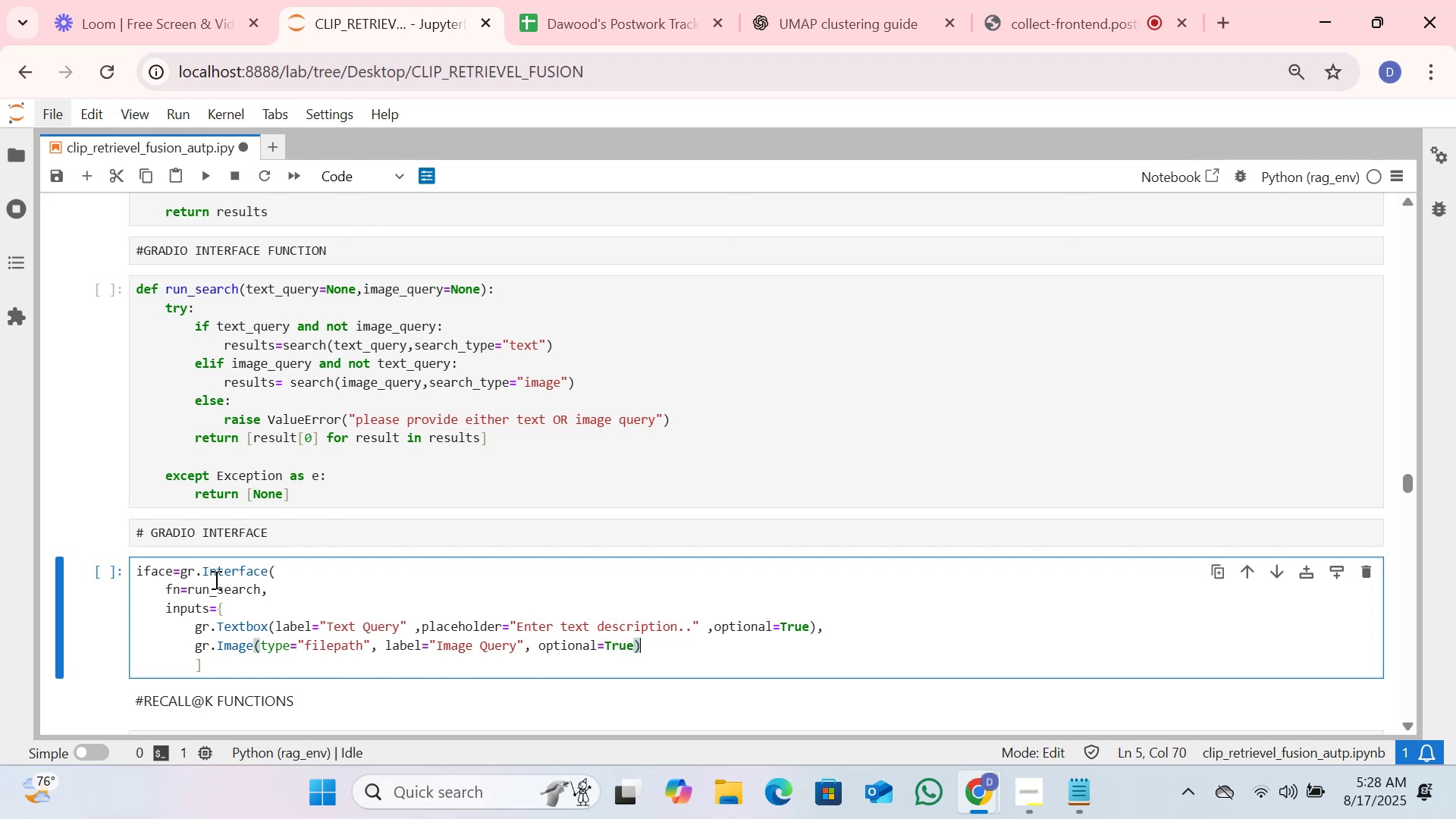 
wait(29.93)
 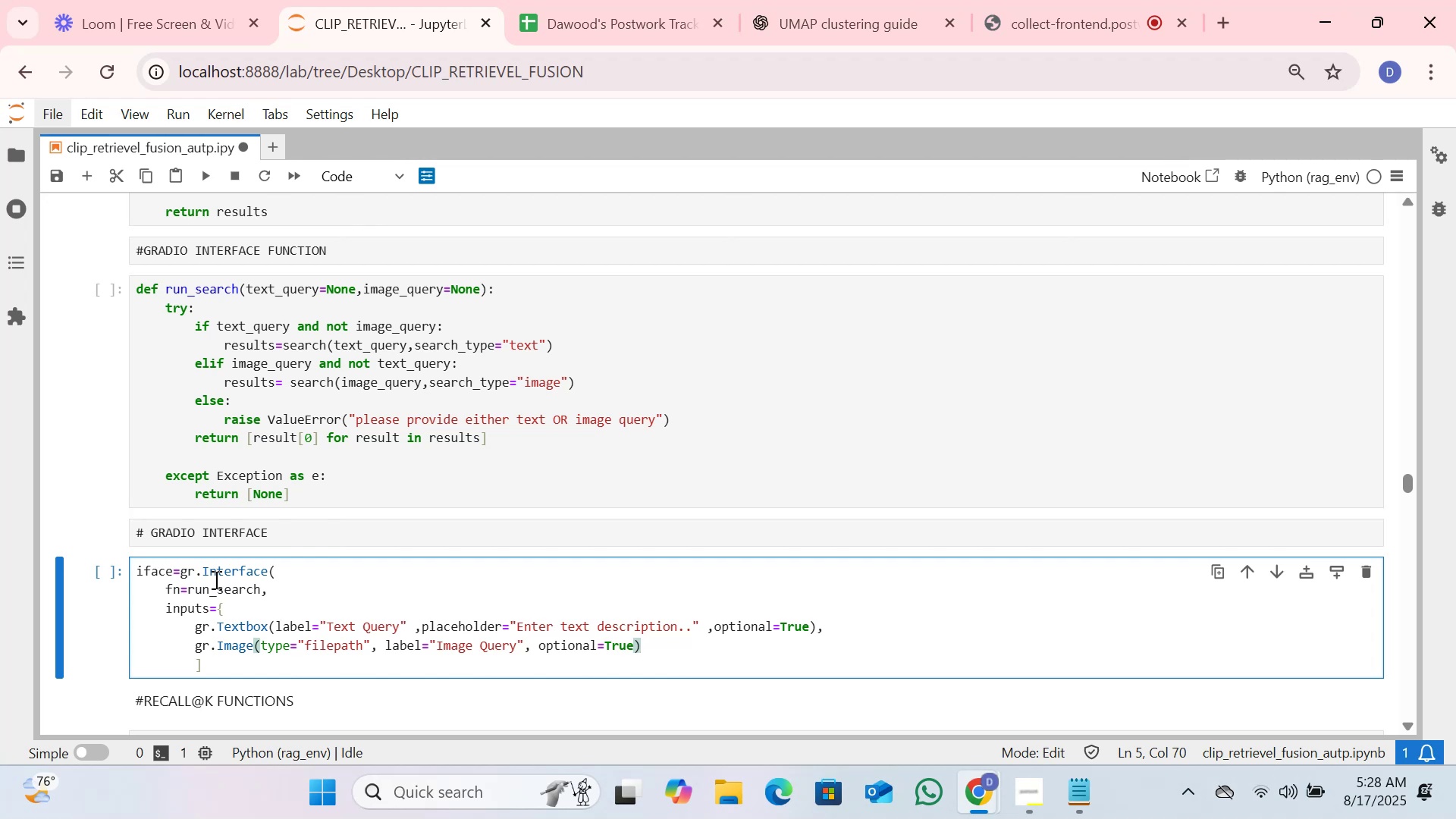 
key(ArrowDown)
 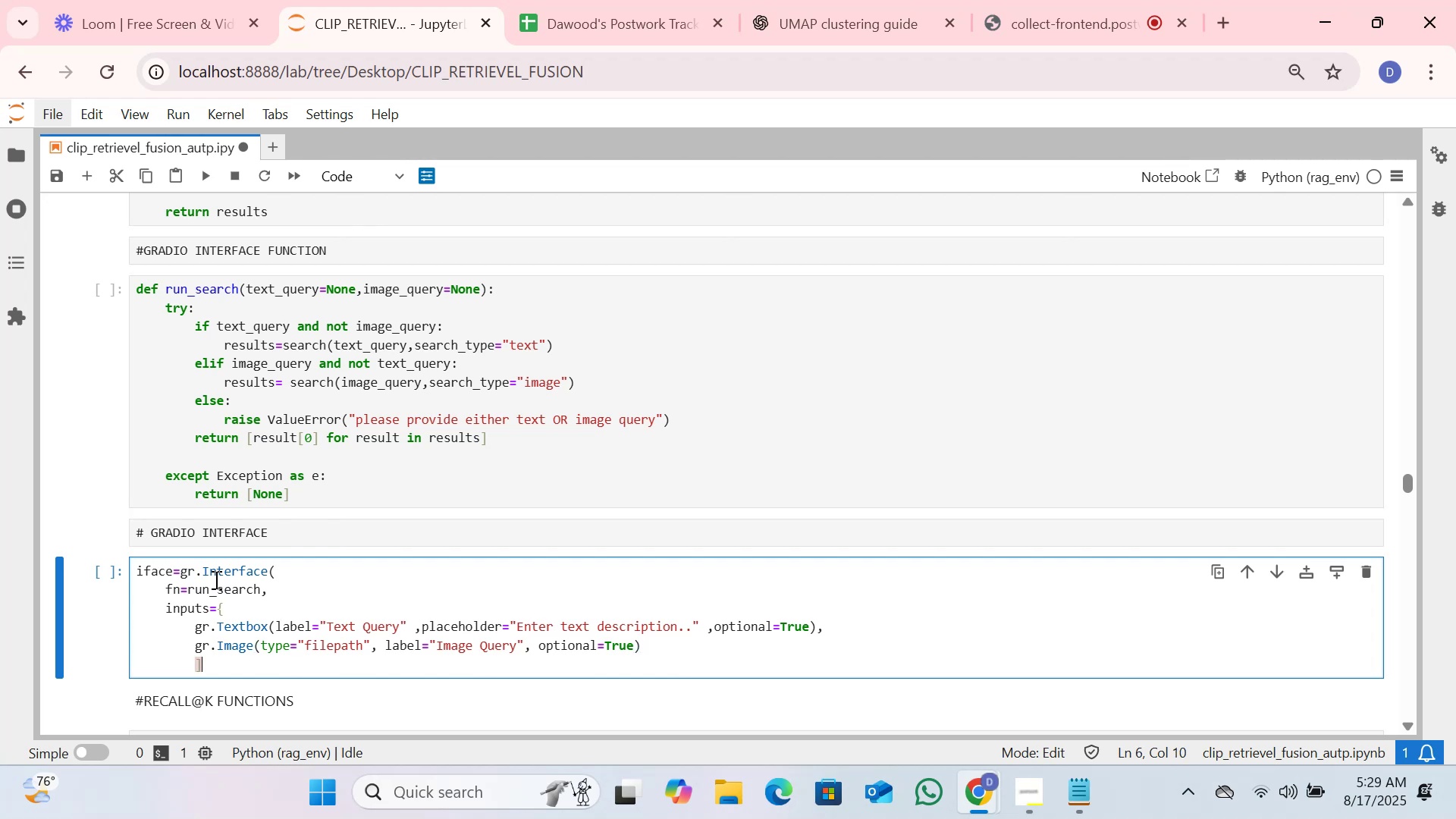 
key(Comma)
 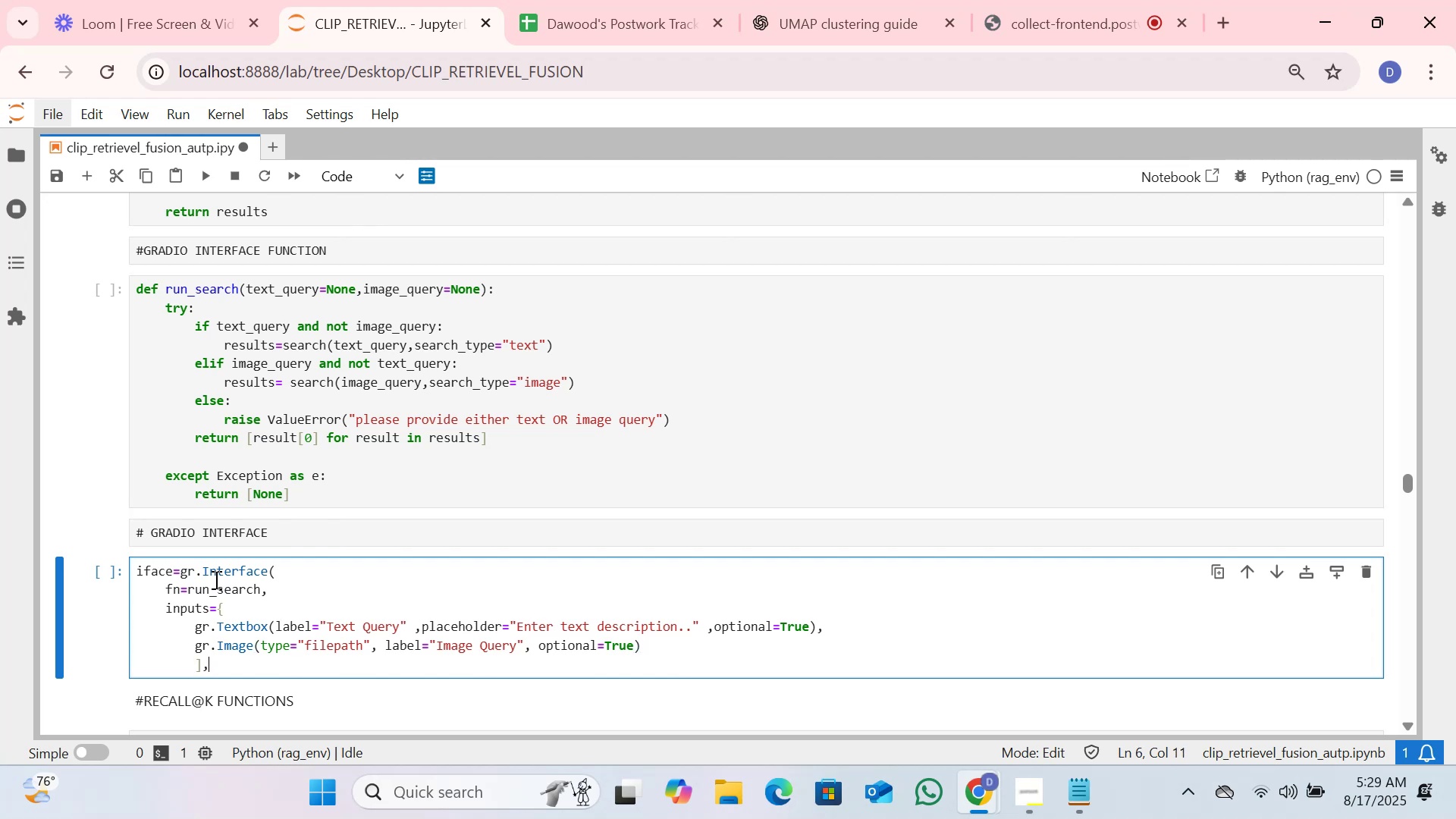 
key(Enter)
 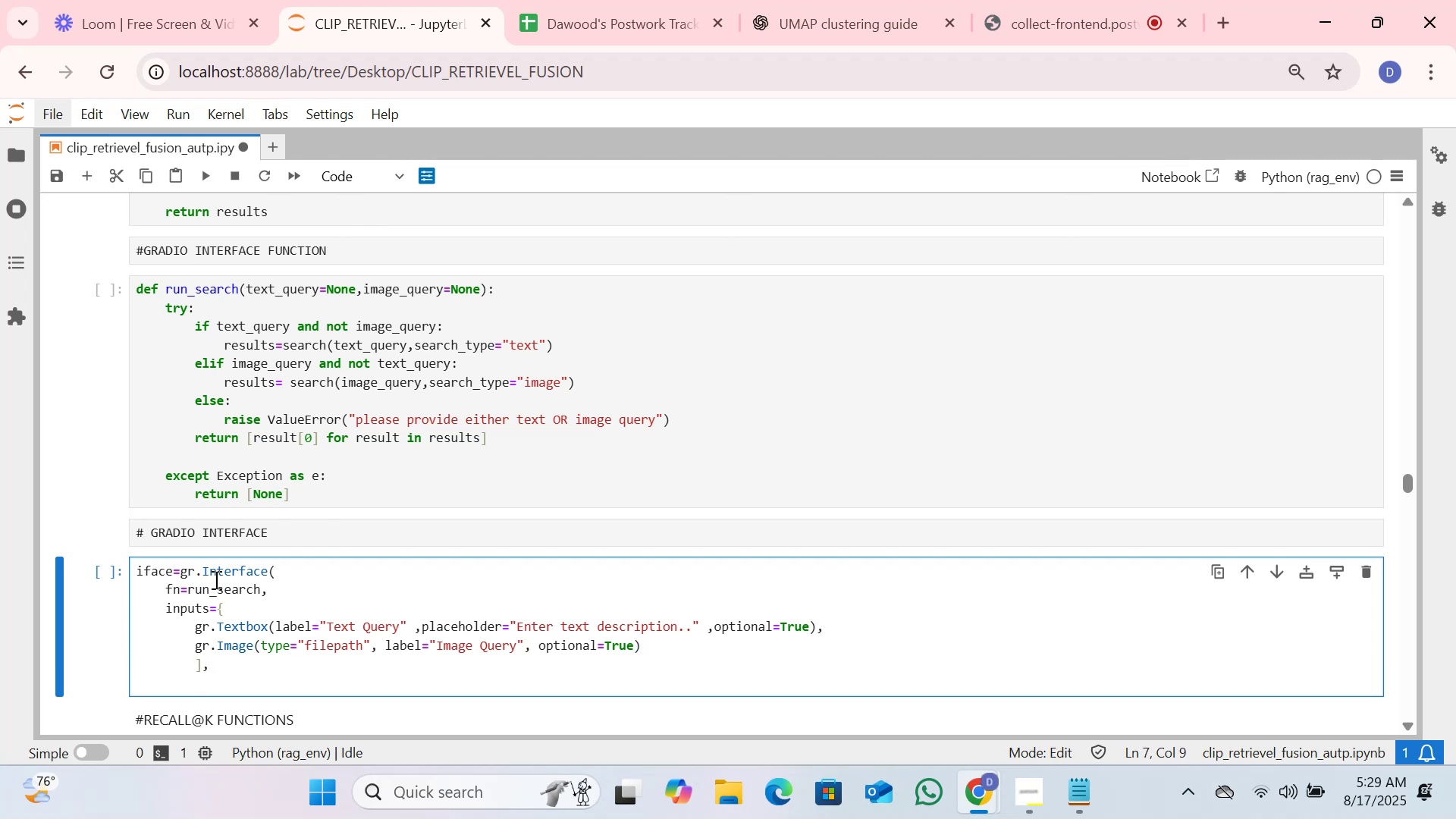 
key(Backspace)
type(out)
key(Tab)
type(puts=gr.)
 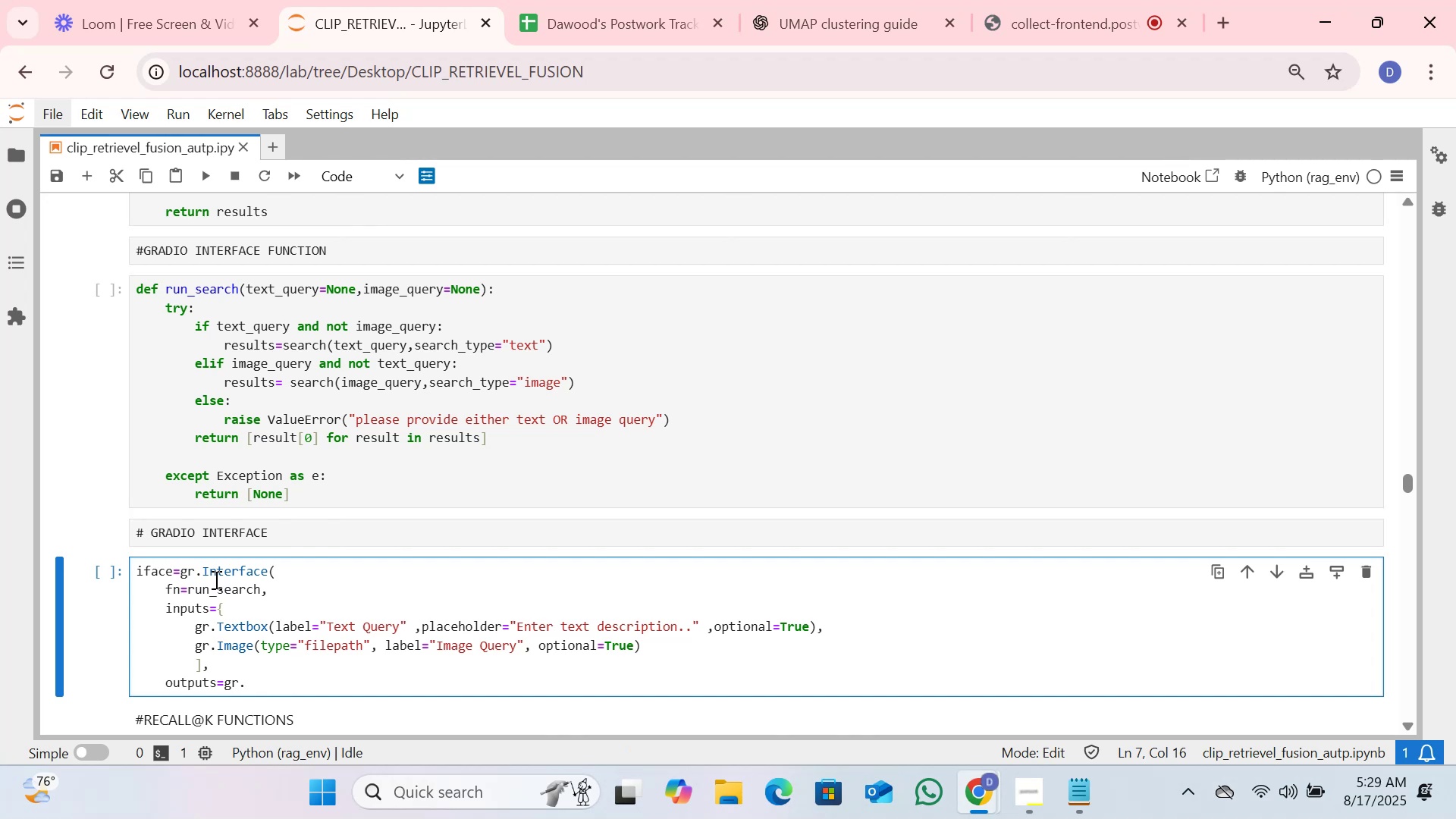 
wait(7.67)
 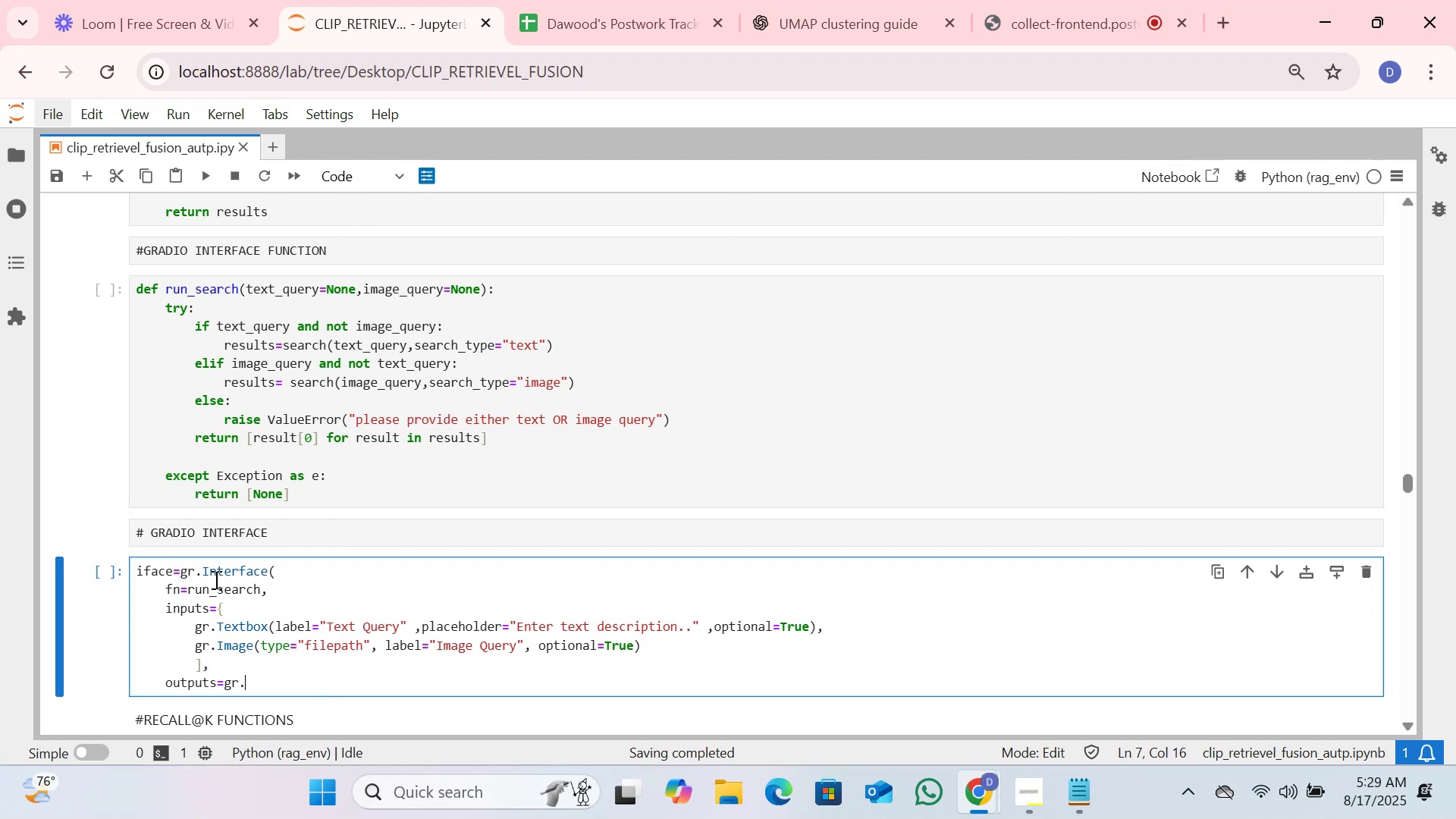 
key(Tab)
 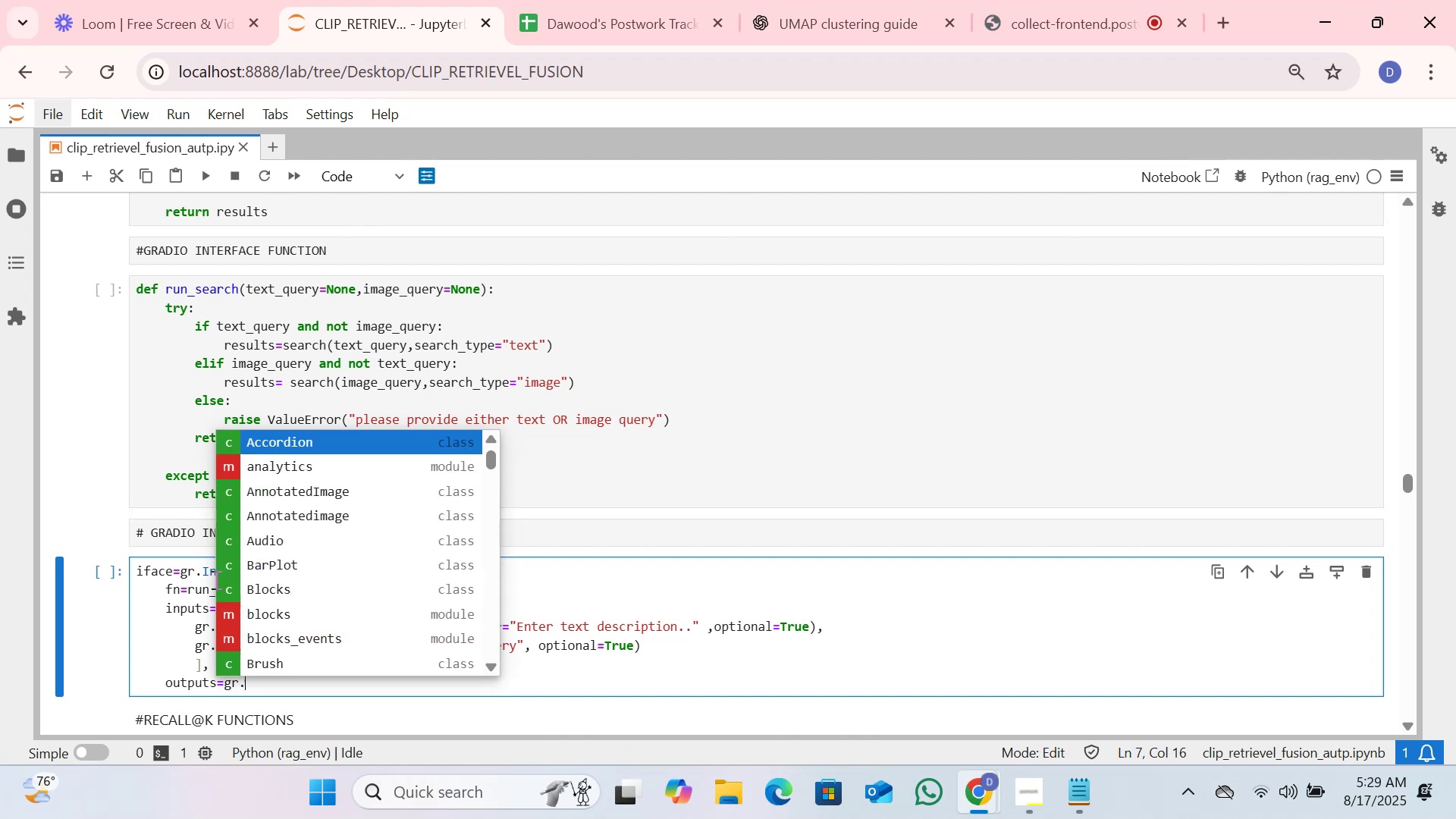 
key(Shift+ShiftRight)
 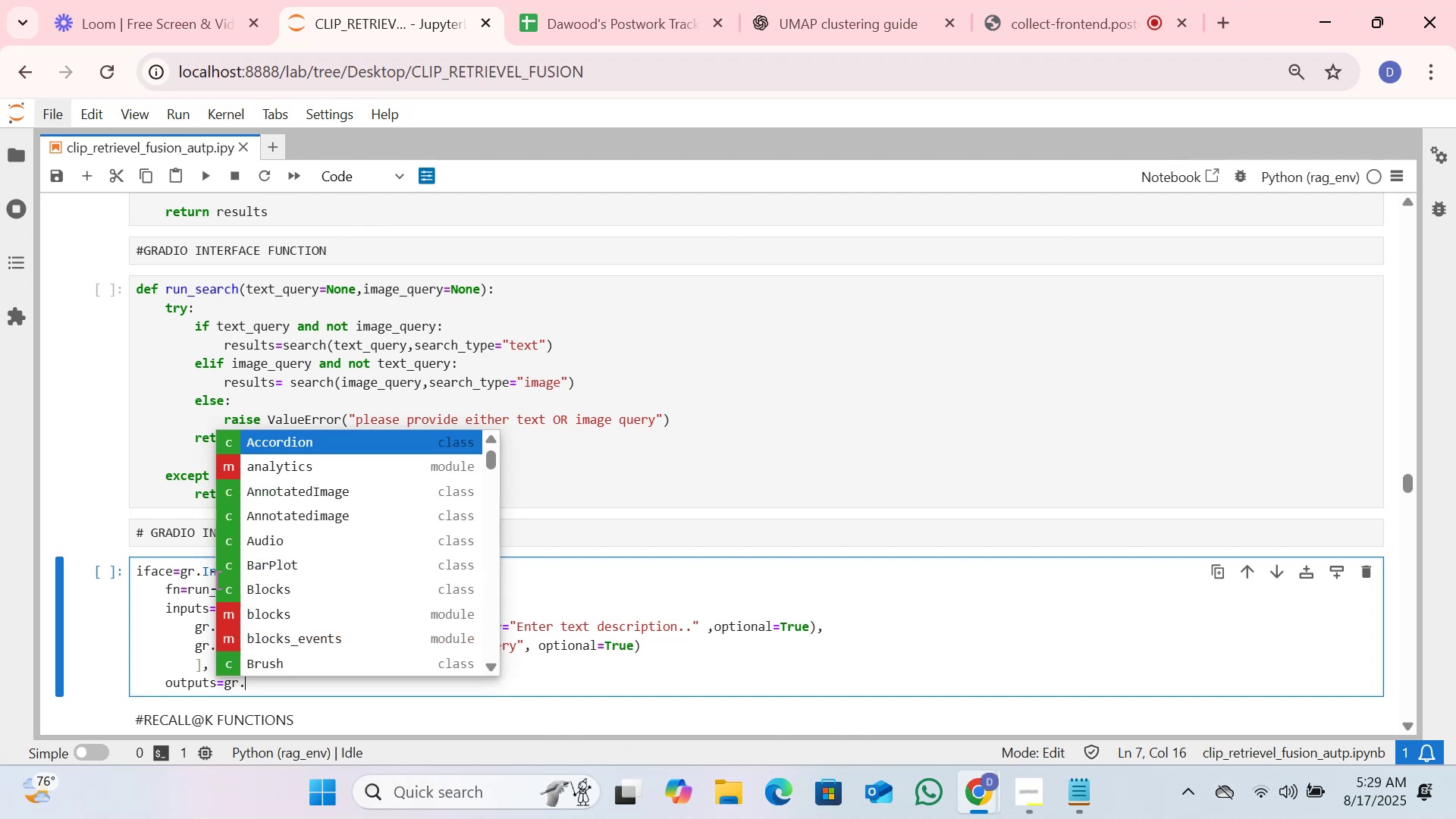 
key(Shift+G)
 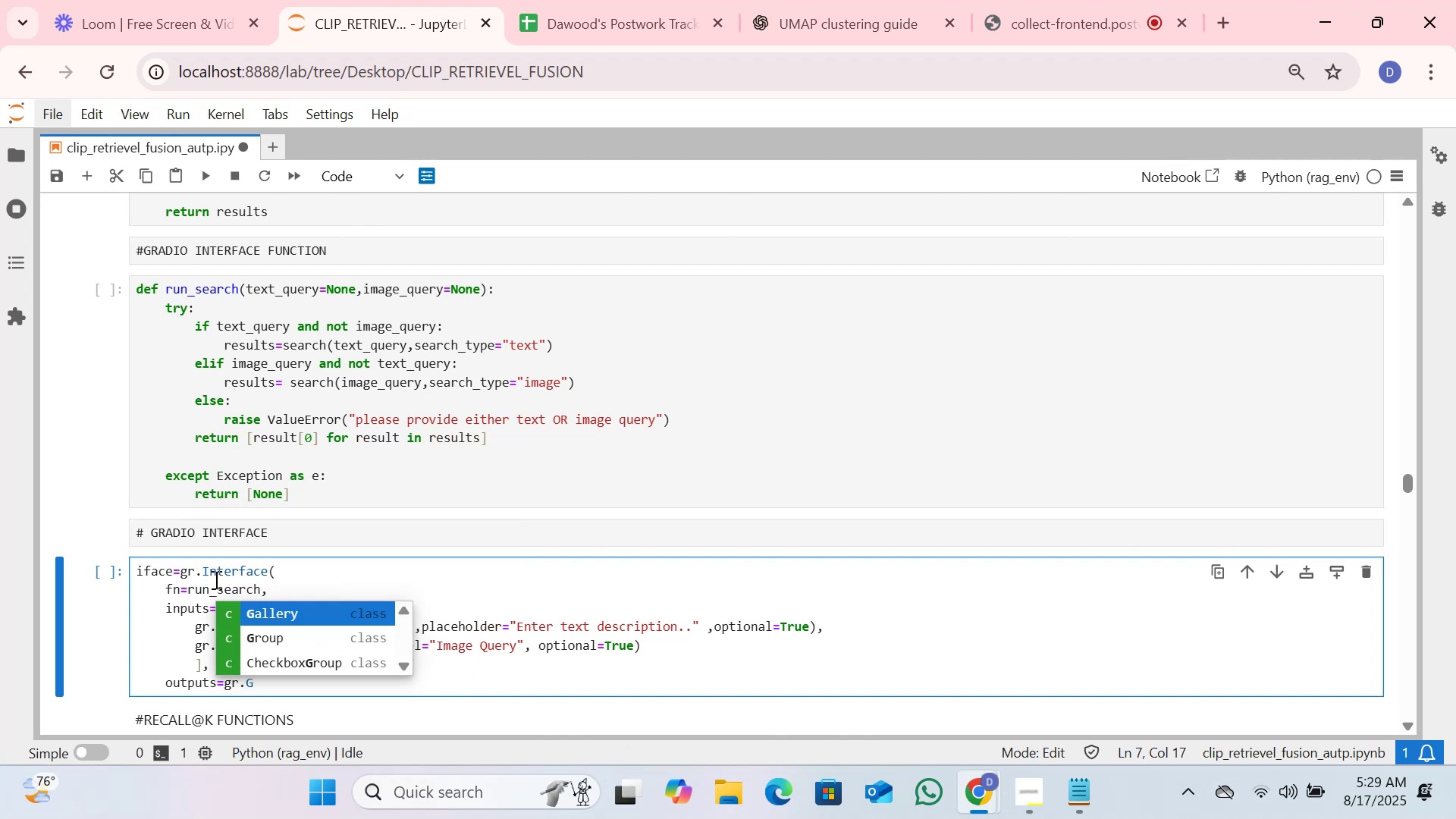 
key(Enter)
 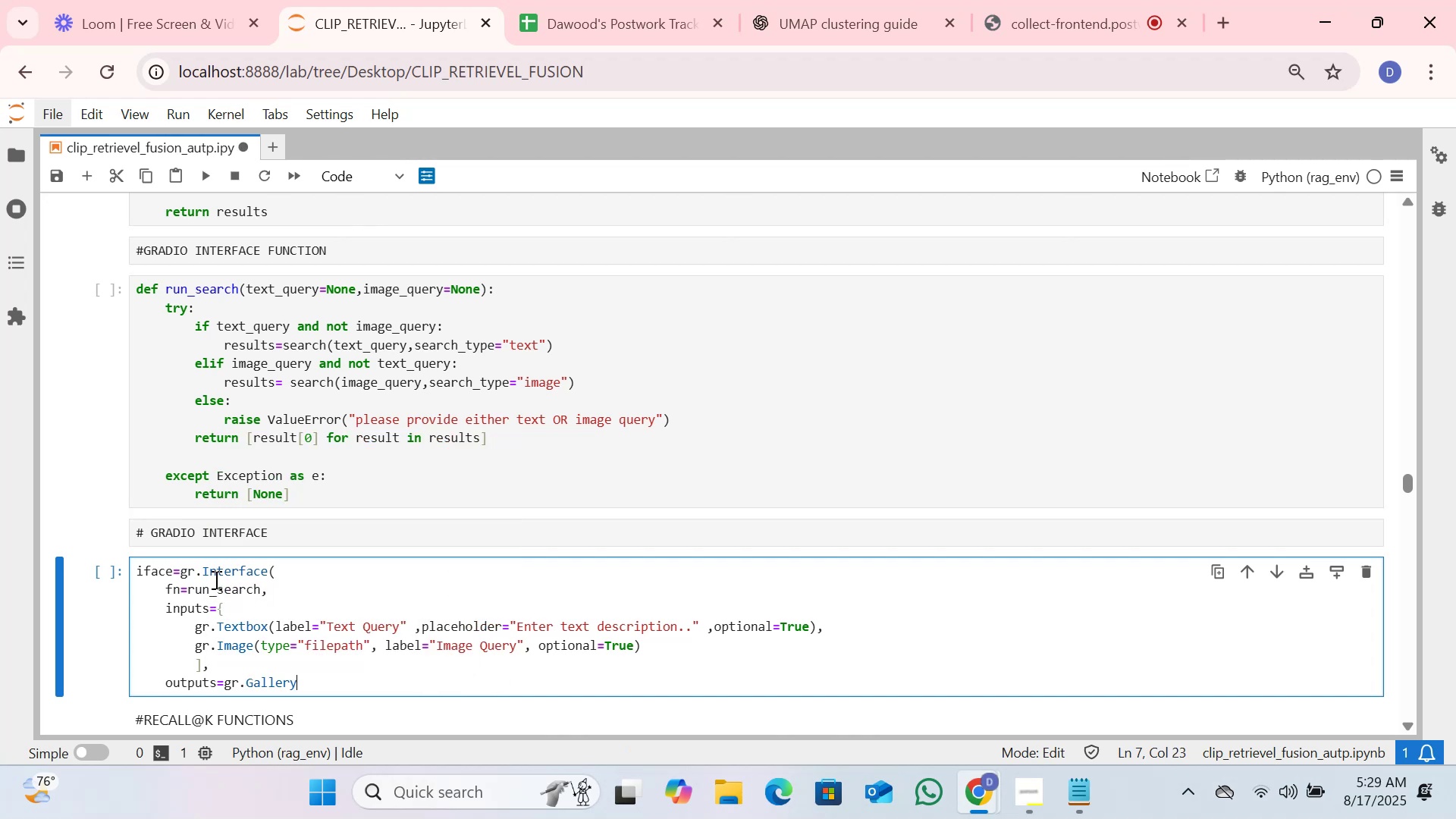 
type(())
 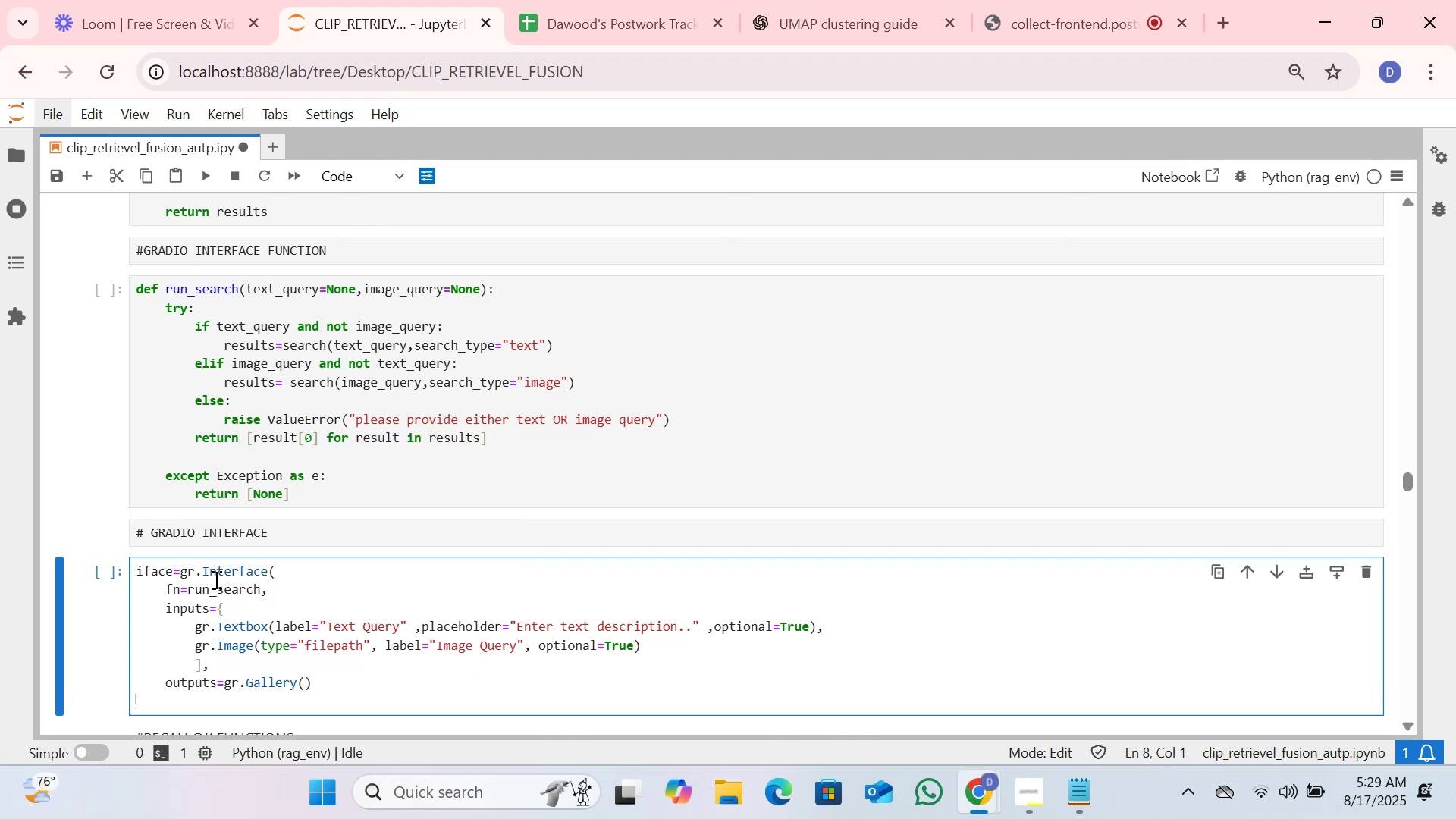 
 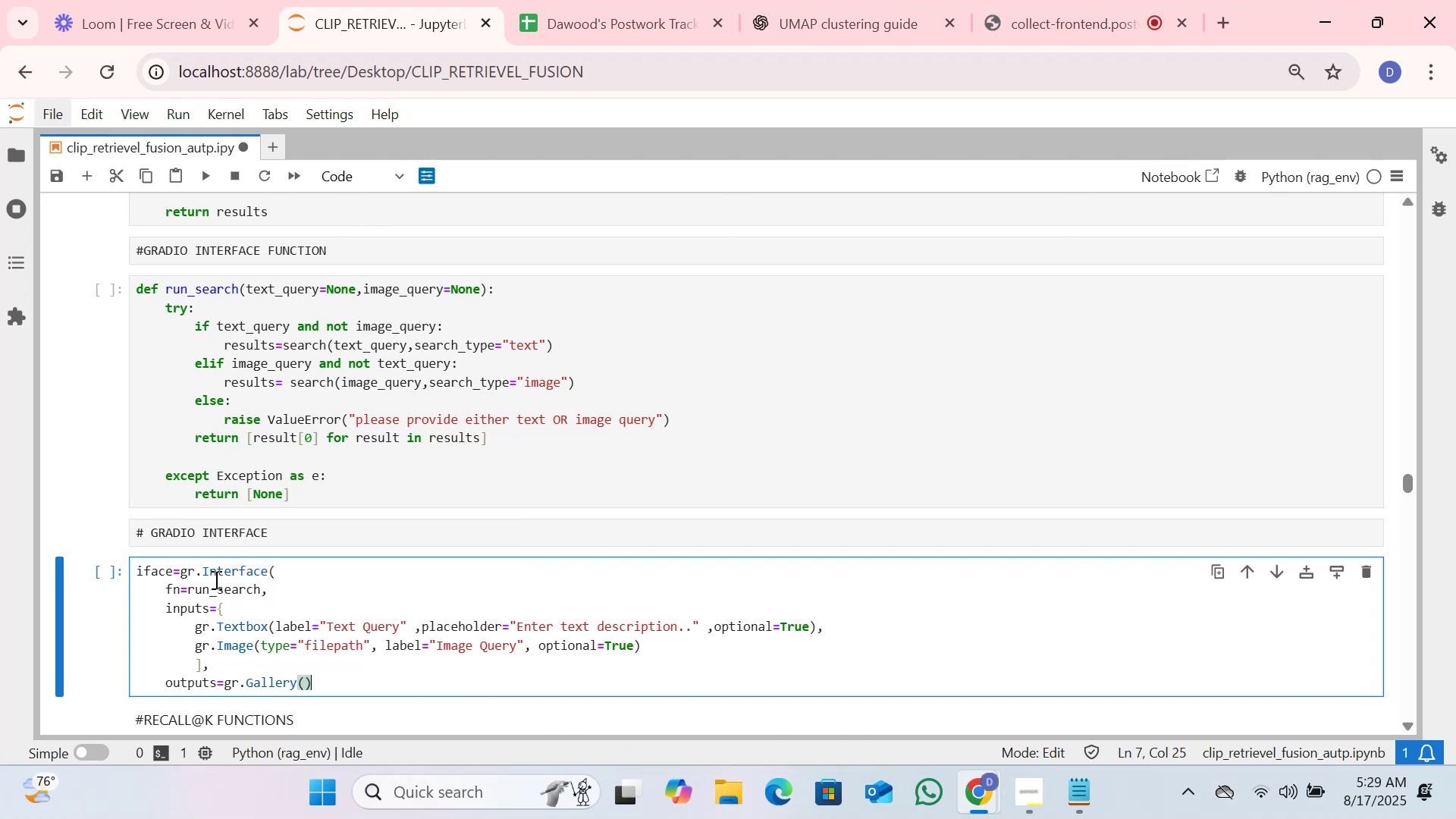 
key(Enter)
 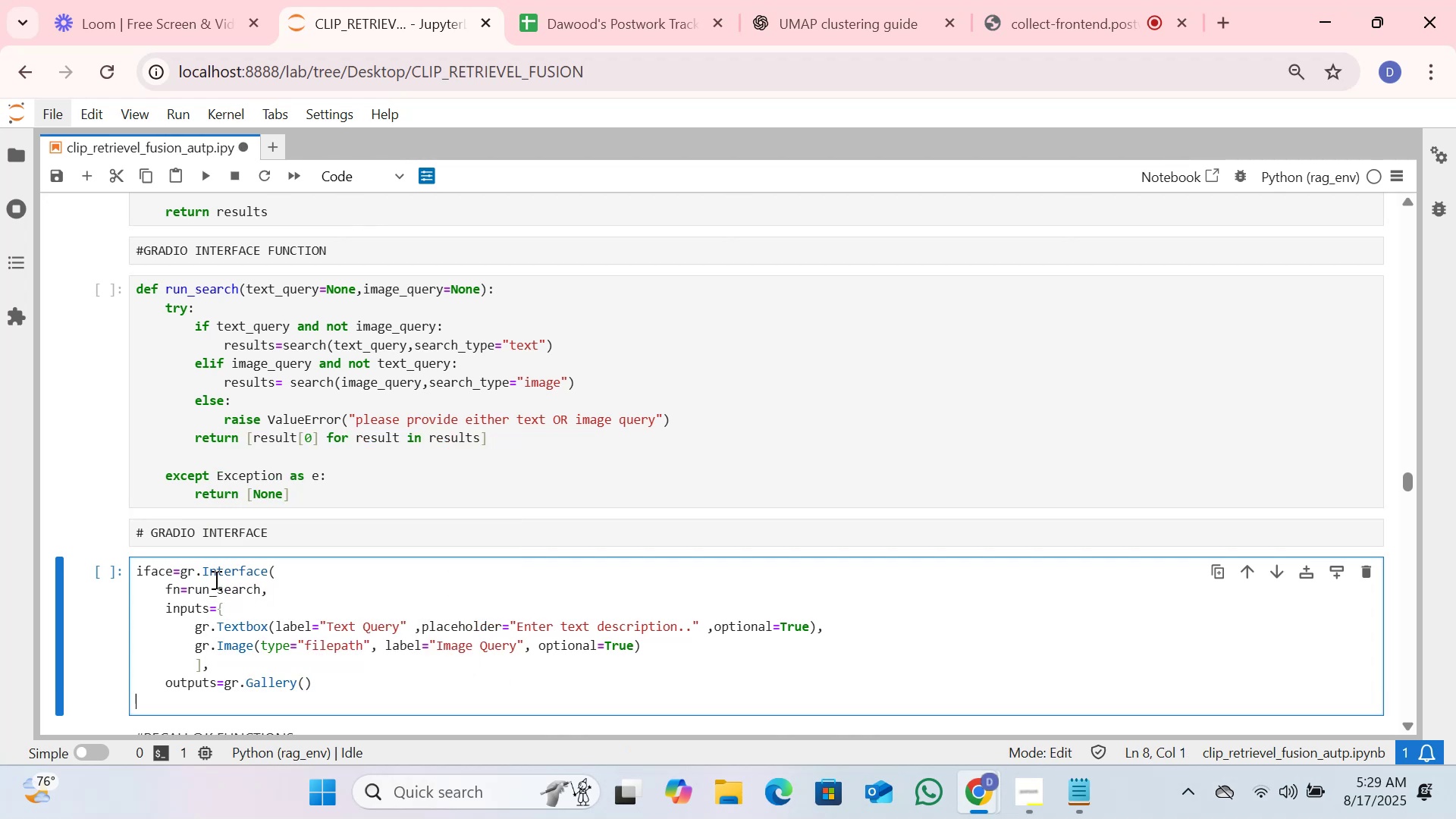 
key(Backspace)
 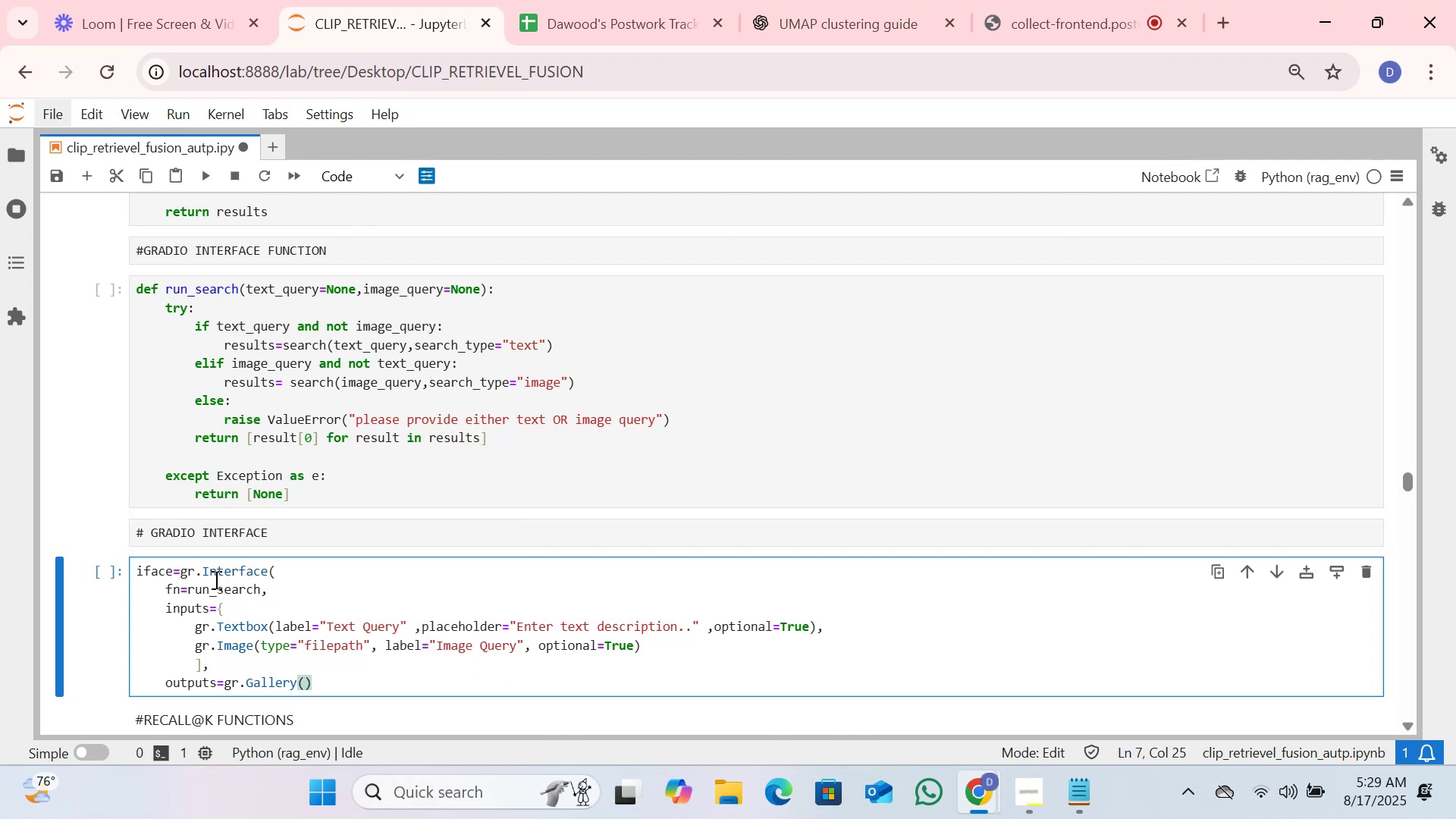 
key(ArrowLeft)
 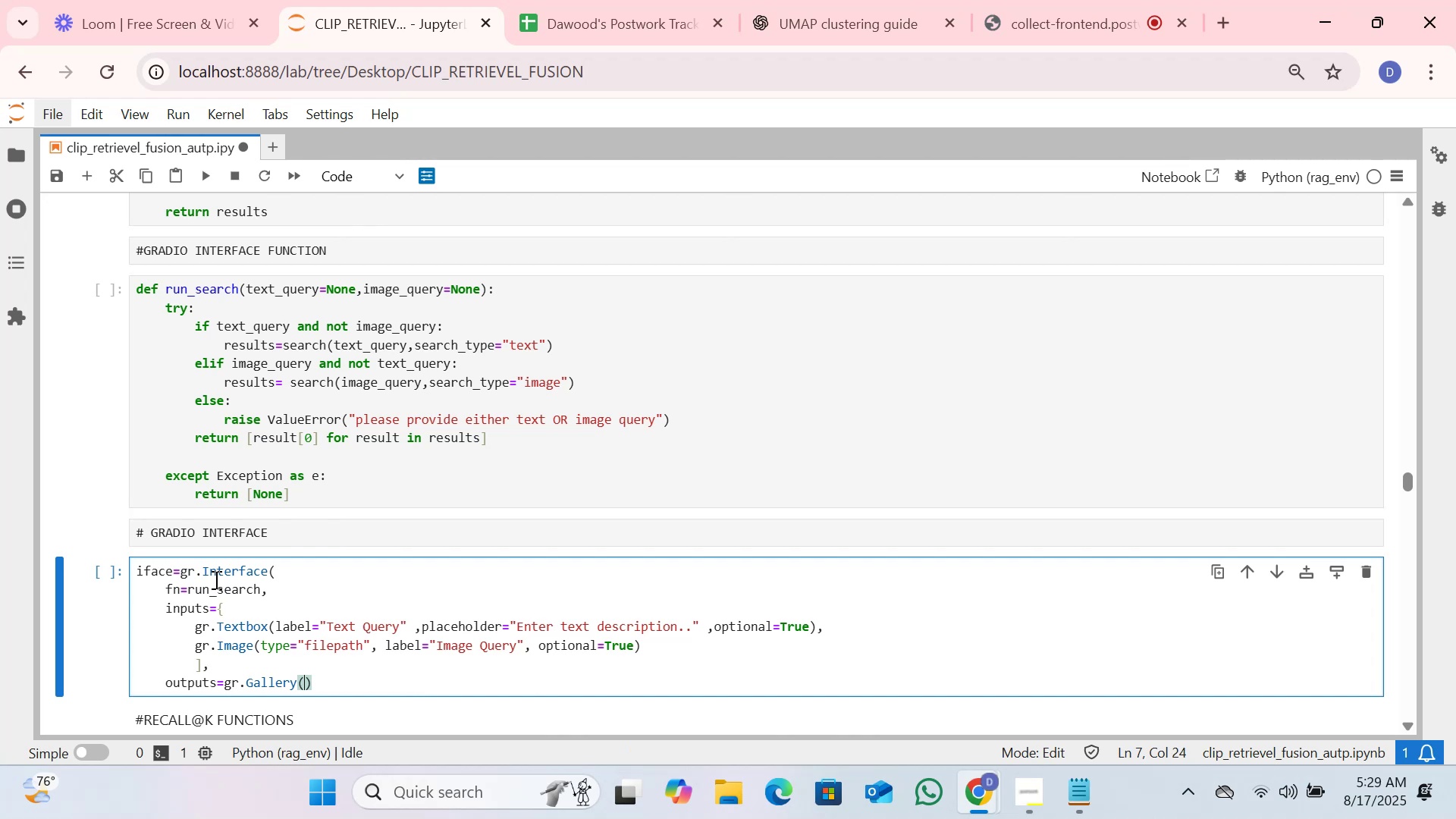 
key(Enter)
 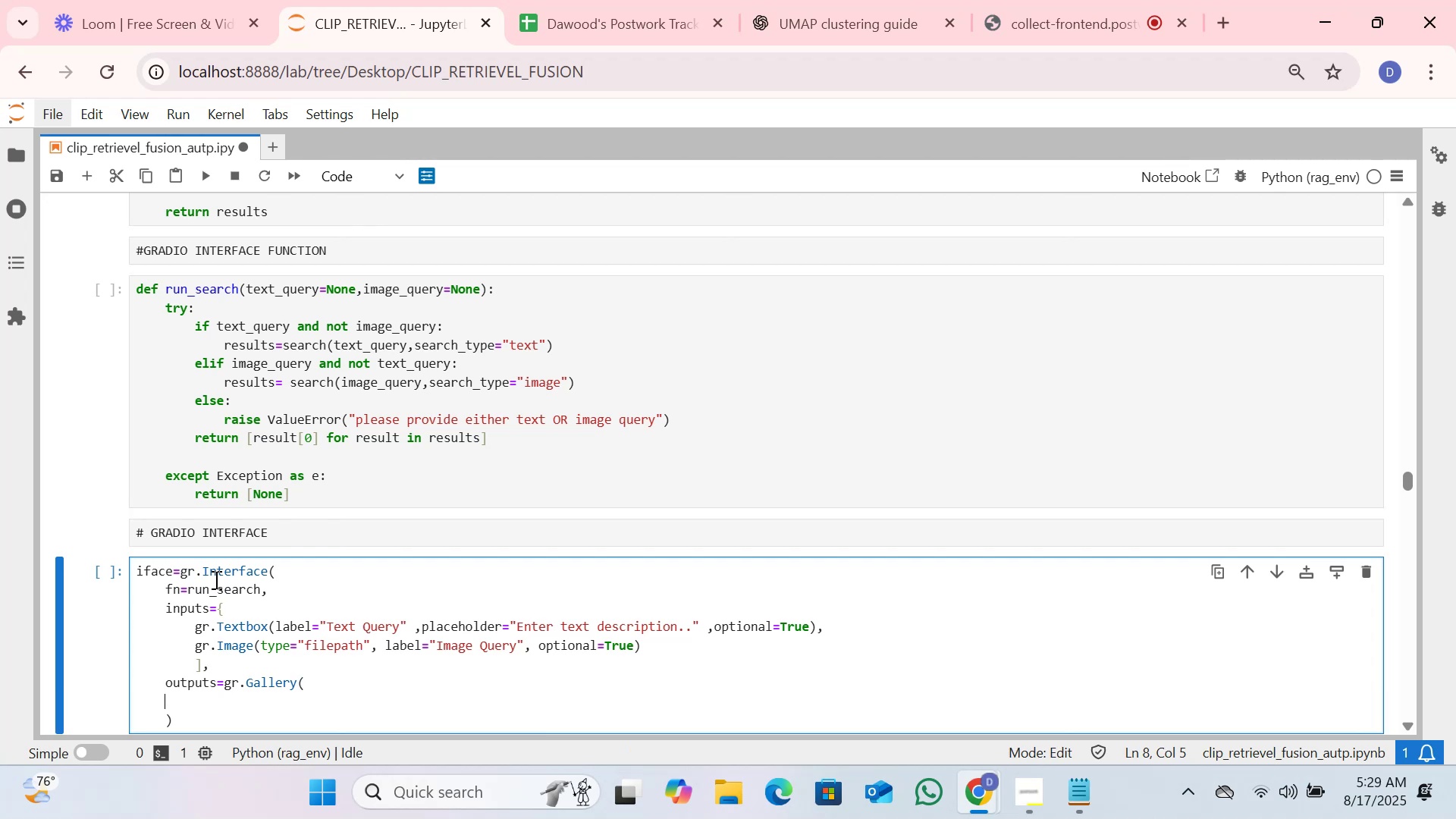 
key(Tab)
type(label,)
key(Backspace)
type(="sear)
key(Backspace)
key(Backspace)
key(Backspace)
key(Backspace)
type(Search Results"<)
key(Backspace)
type(,)
 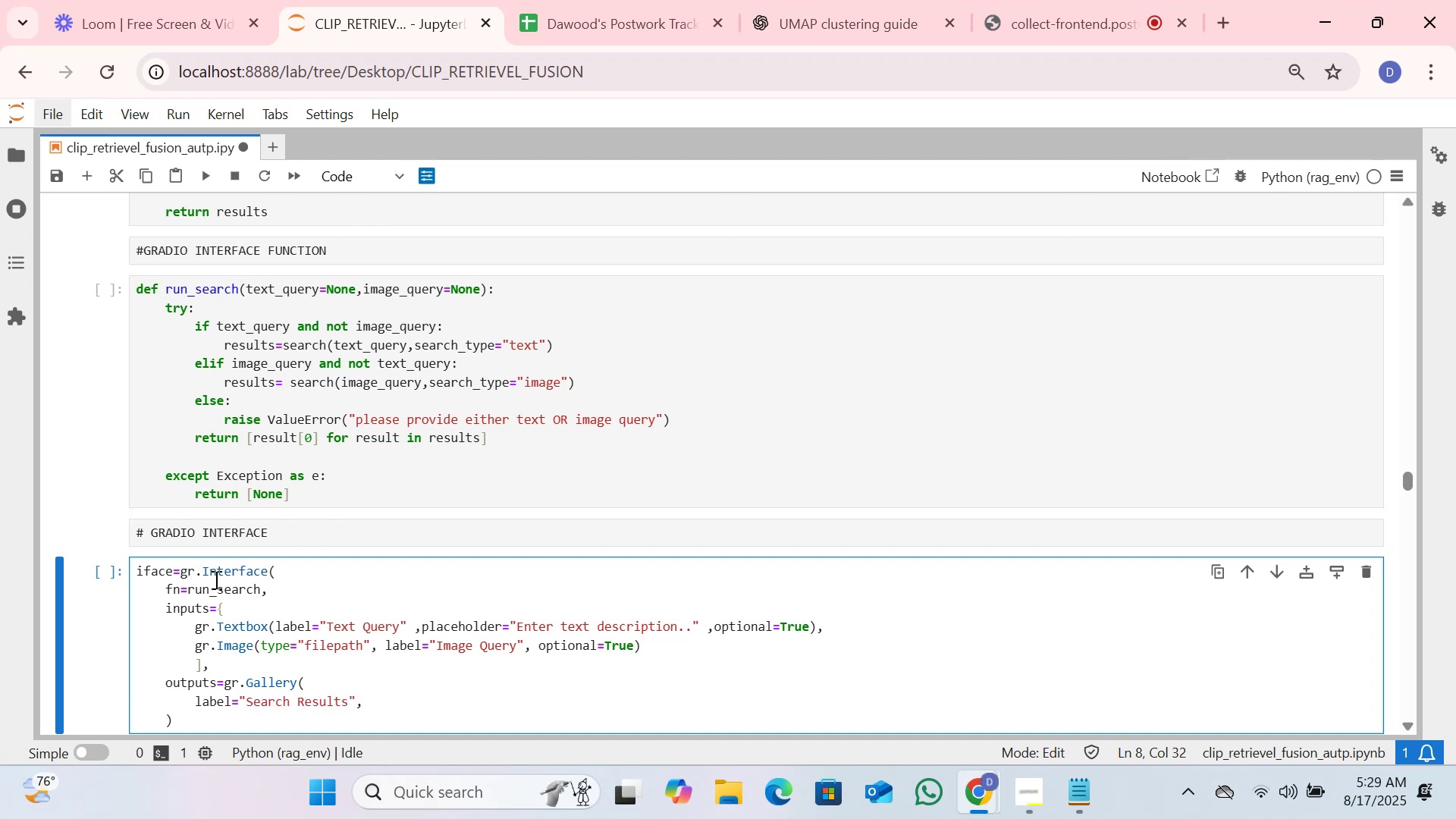 
key(Enter)
 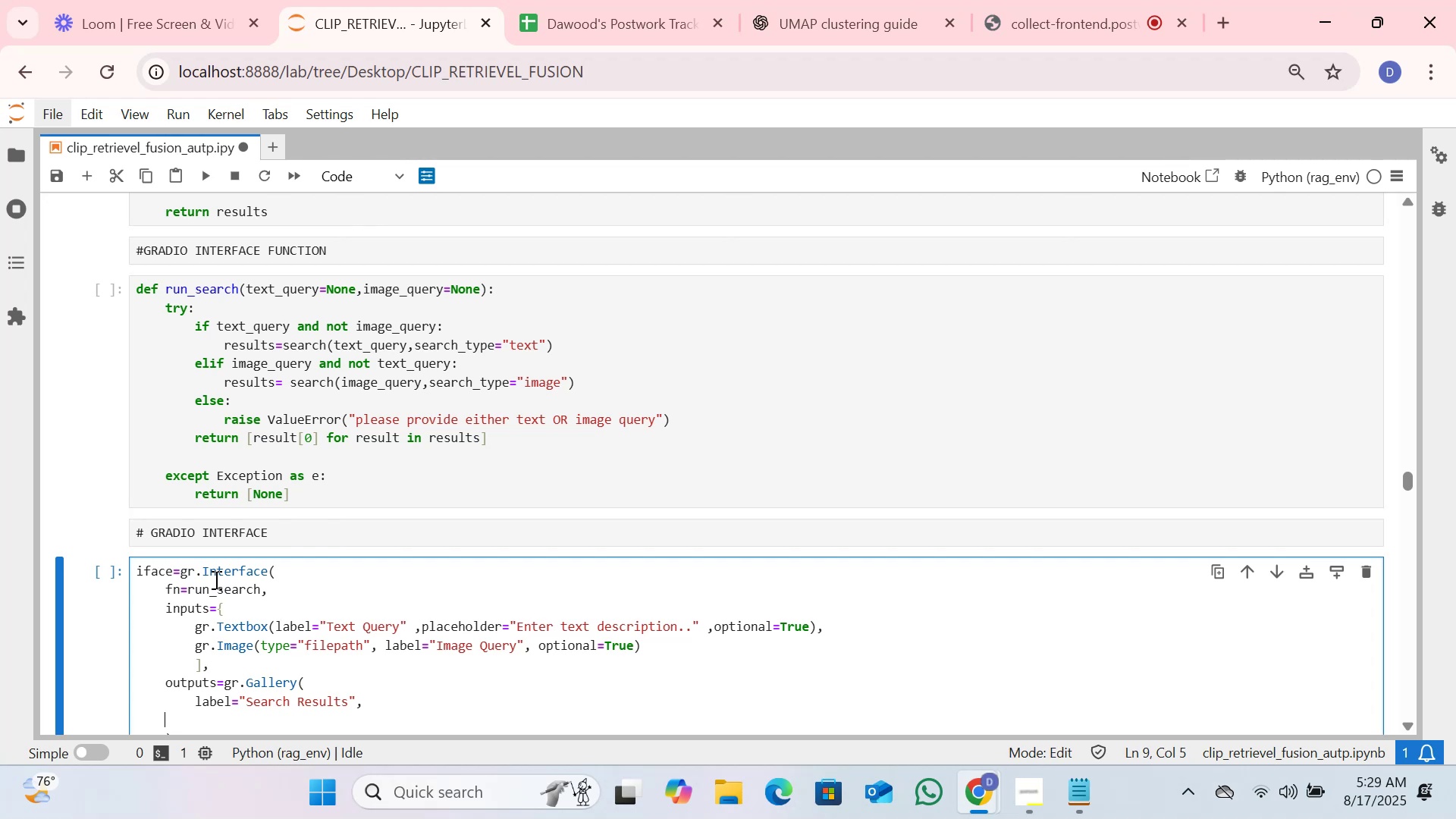 
type(colu)
key(Backspace)
key(Backspace)
key(Backspace)
key(Backspace)
key(Backspace)
key(Backspace)
 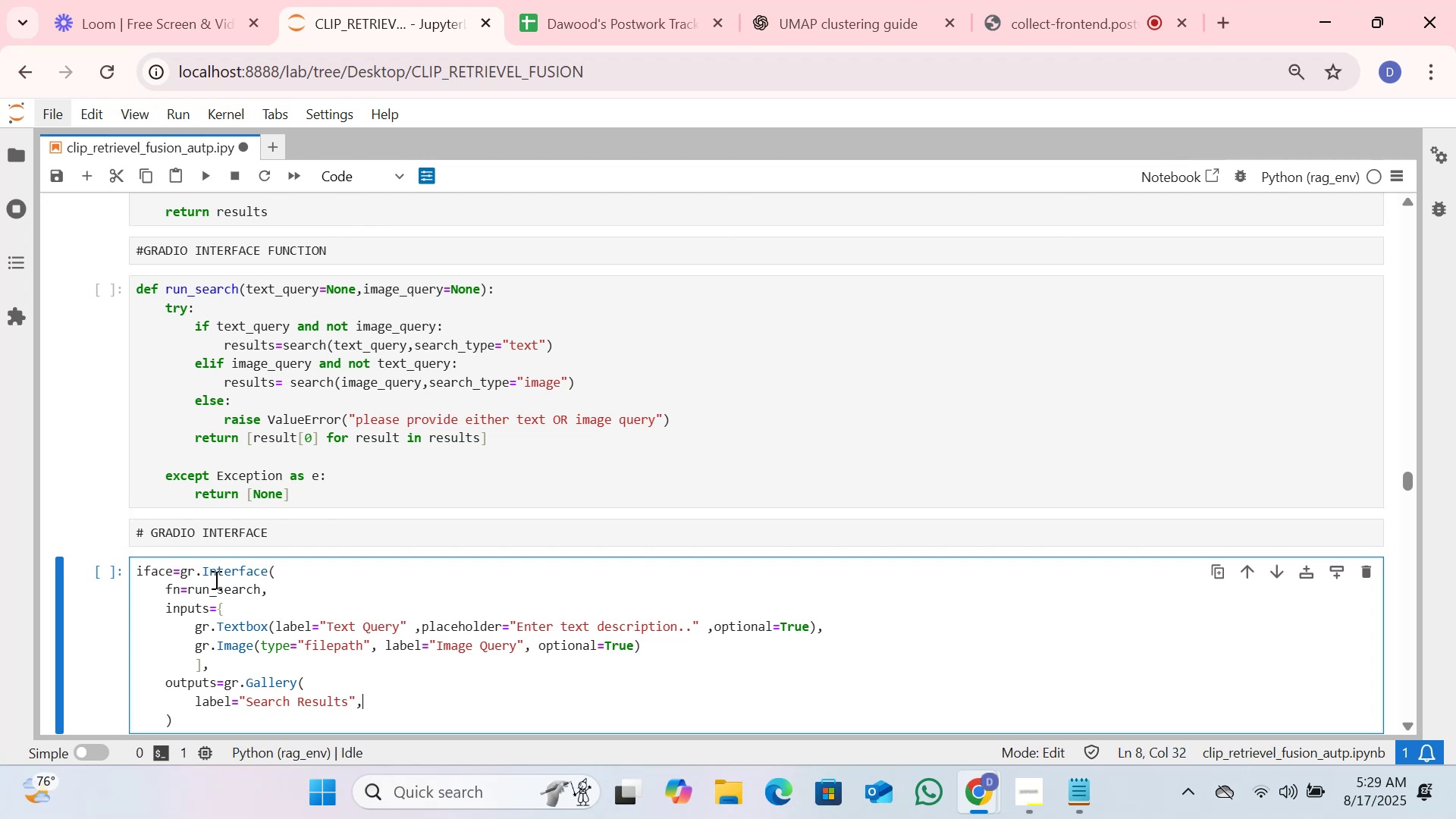 
key(Enter)
 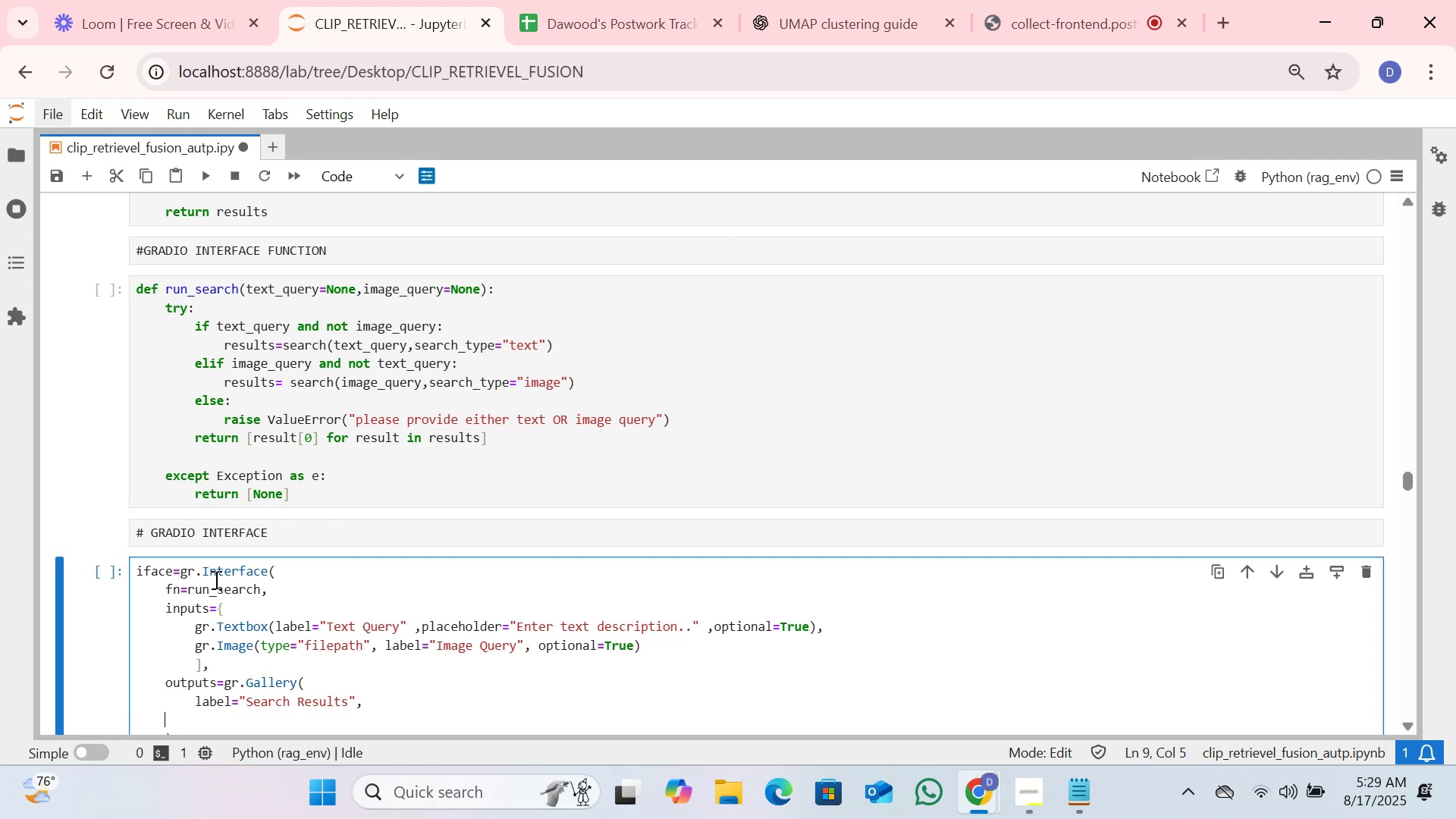 
key(Tab)
type(columsn)
key(Backspace)
key(Backspace)
type(ns=5,)
 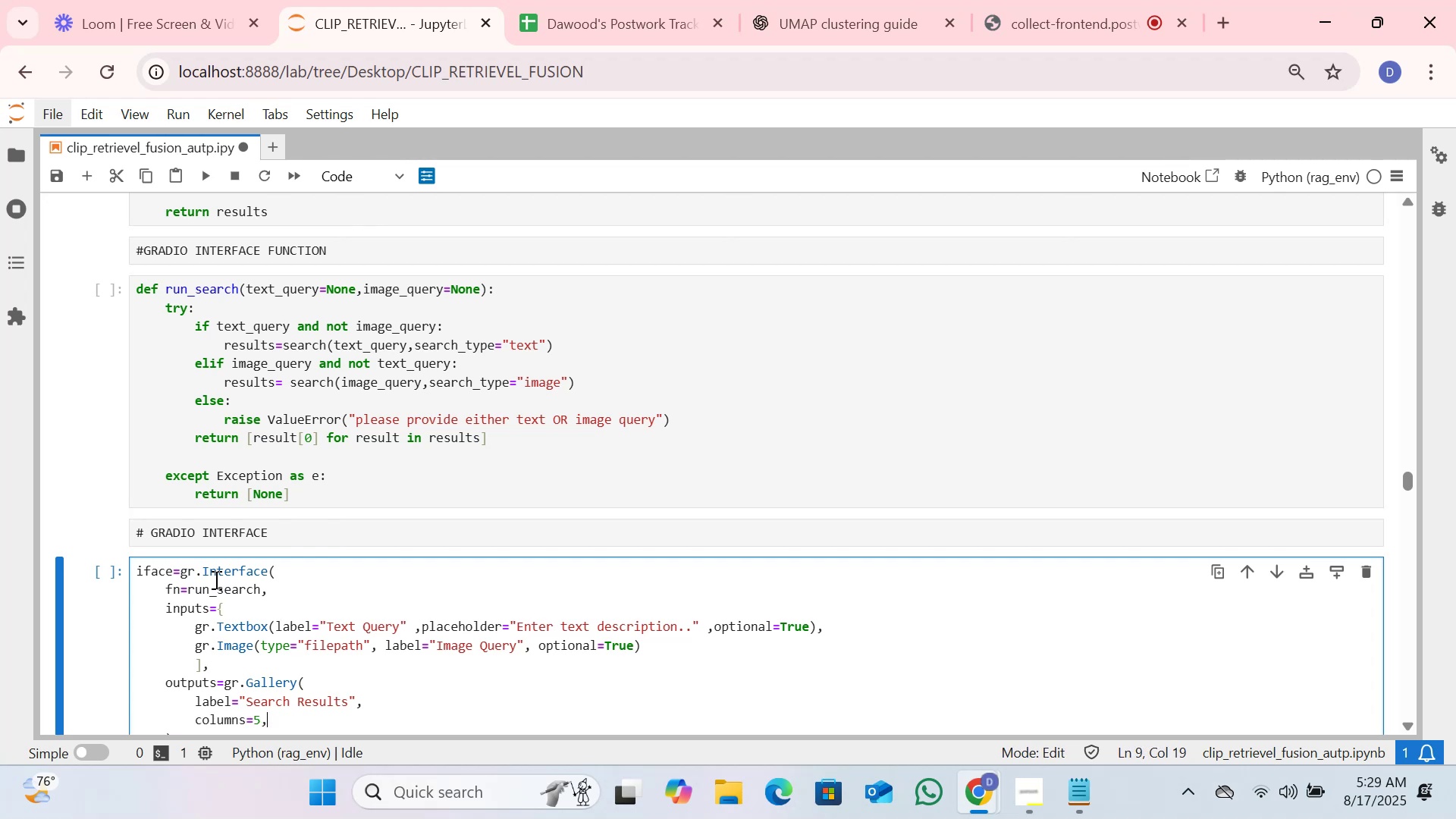 
key(Enter)
 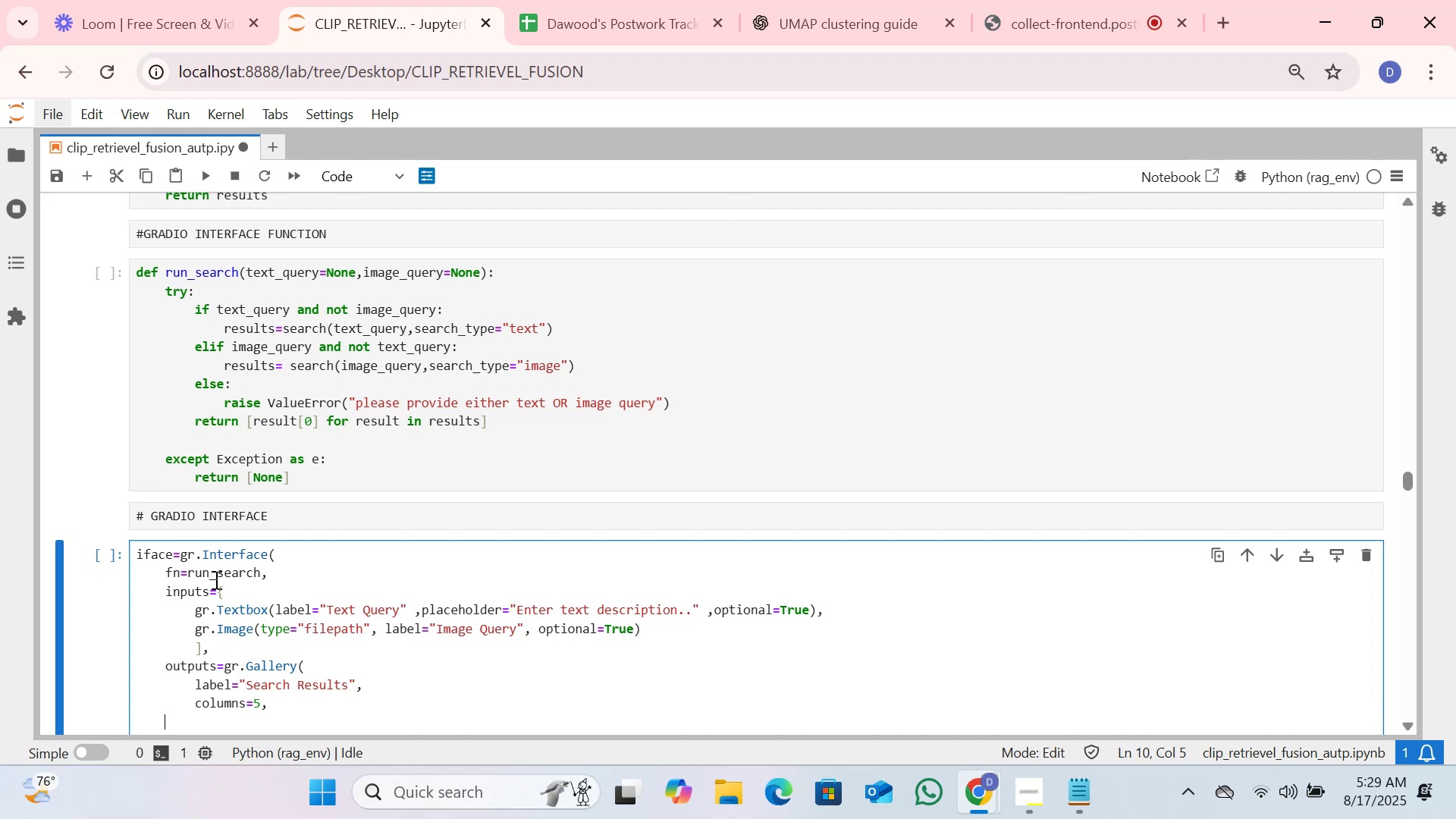 
key(Tab)
type(object_fit="")
 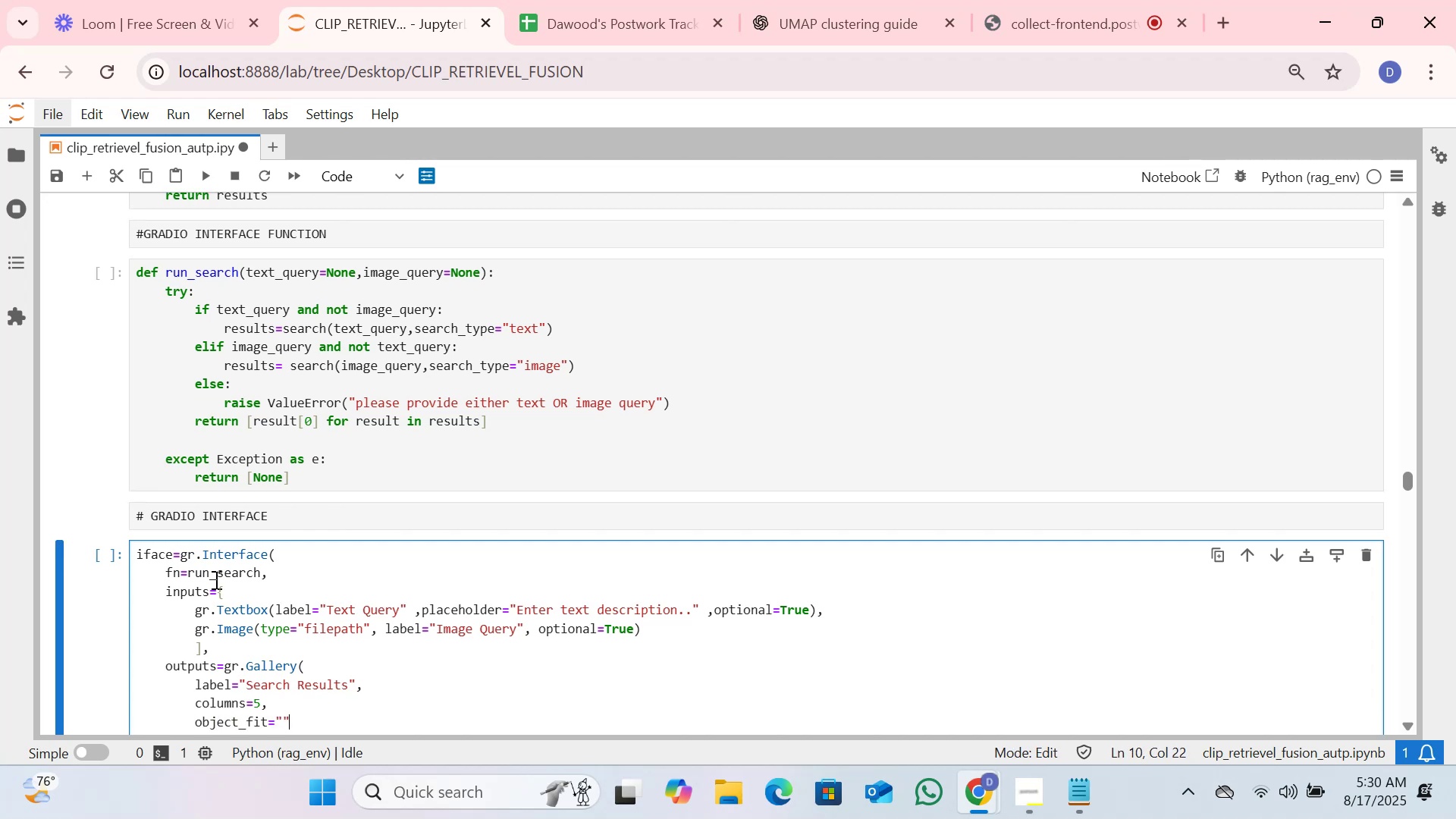 
key(ArrowLeft)
 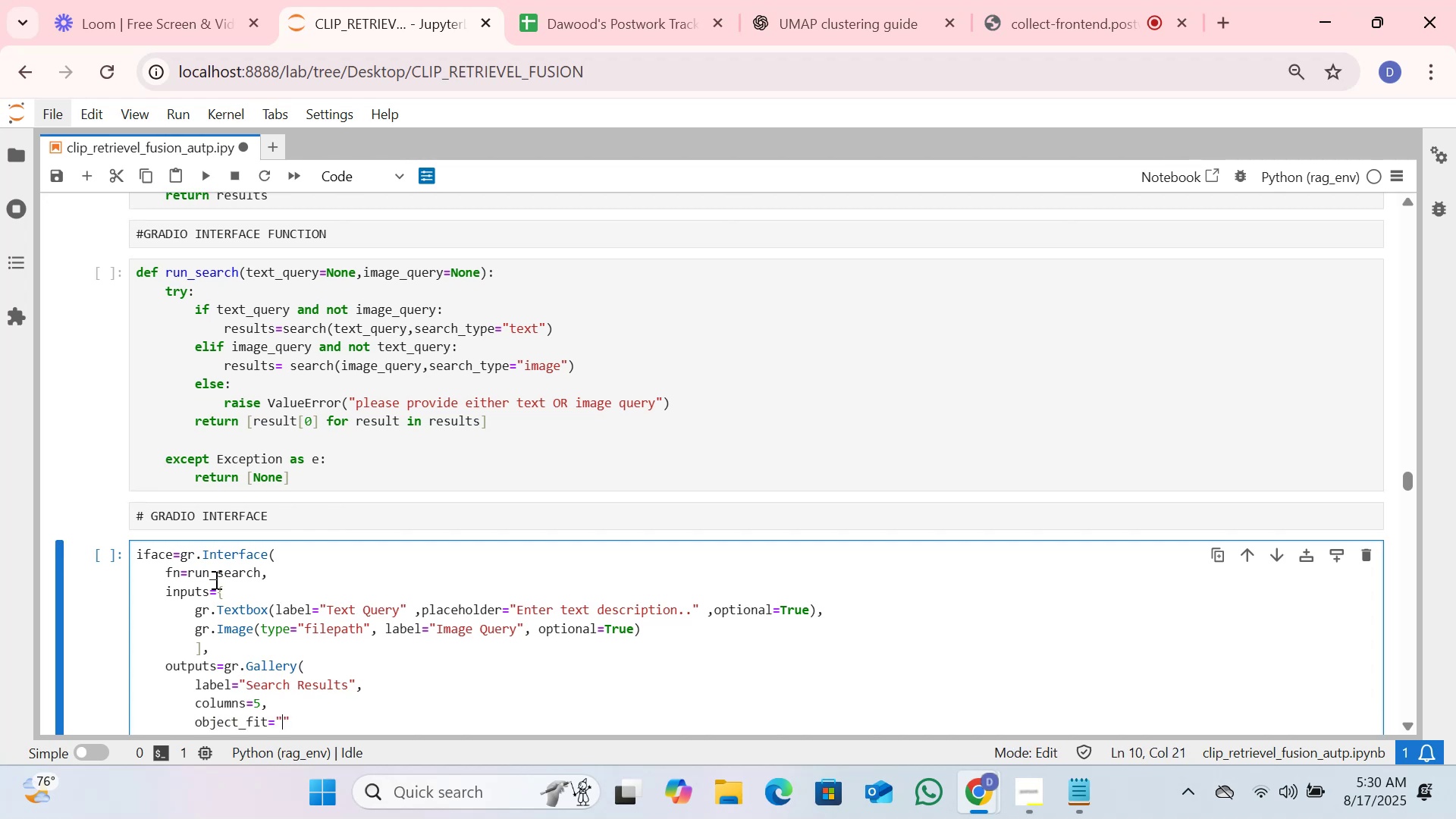 
type(contain)
 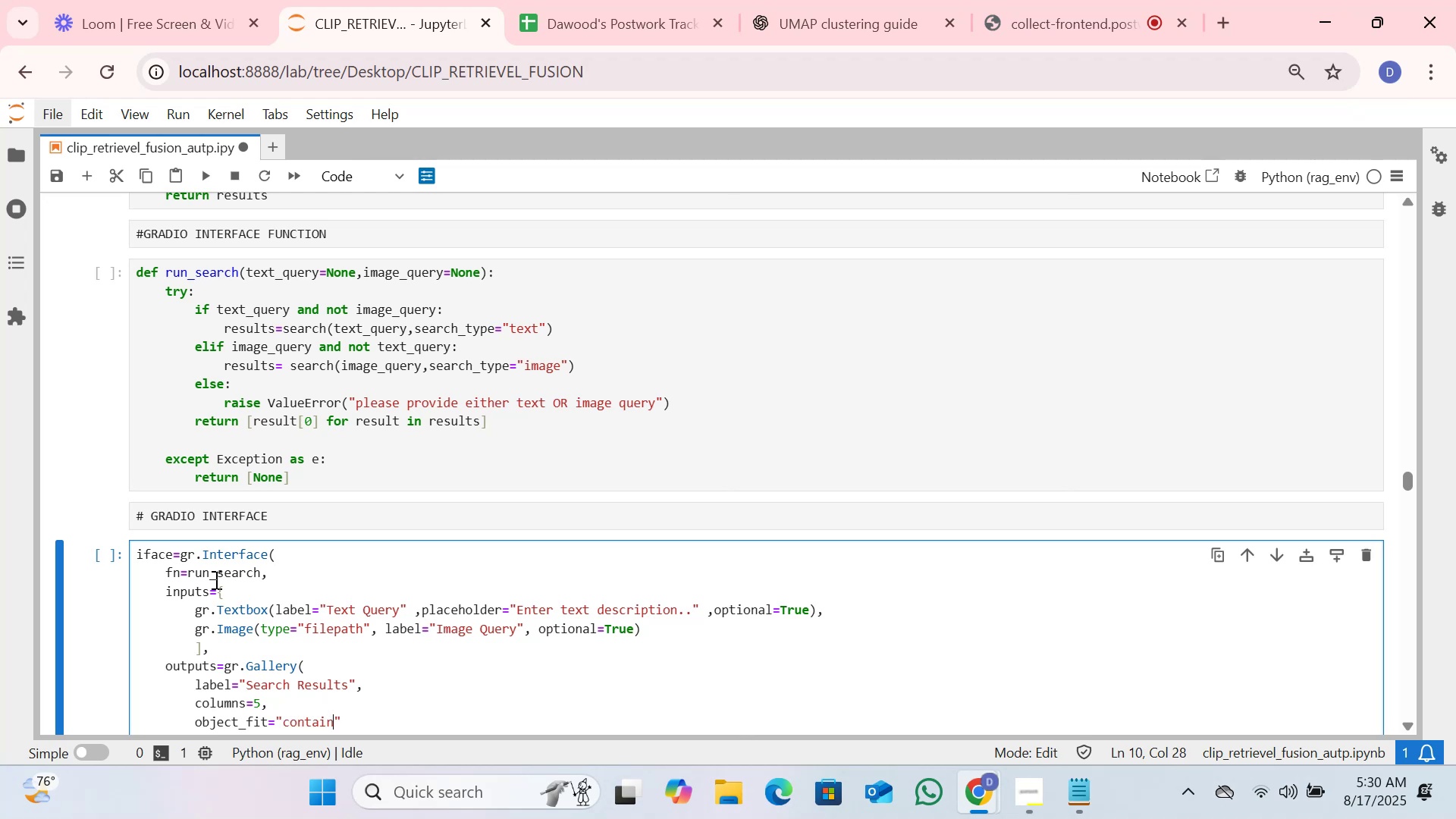 
key(ArrowRight)
 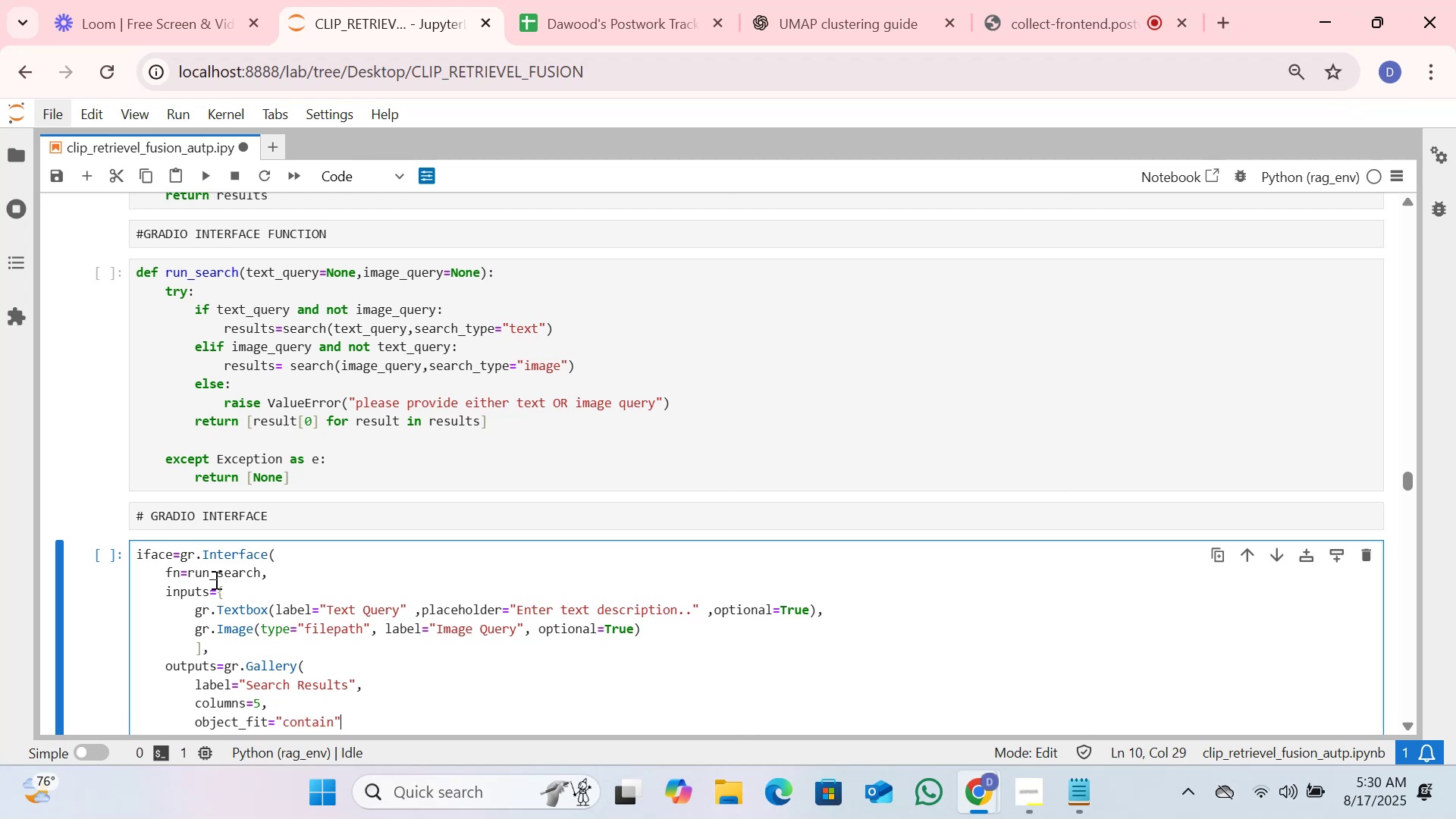 
key(Shift+ShiftLeft)
 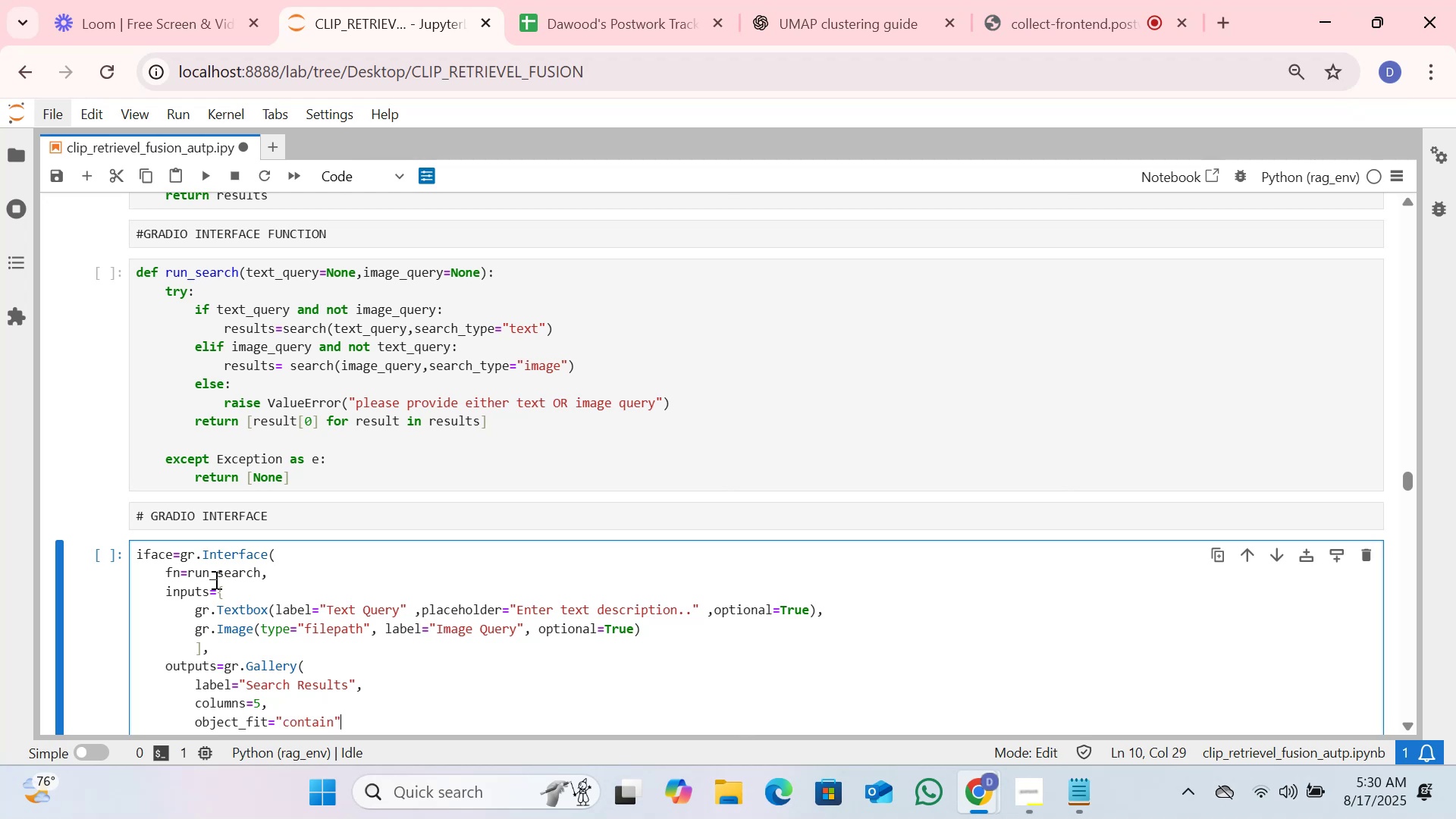 
key(Shift+Comma)
 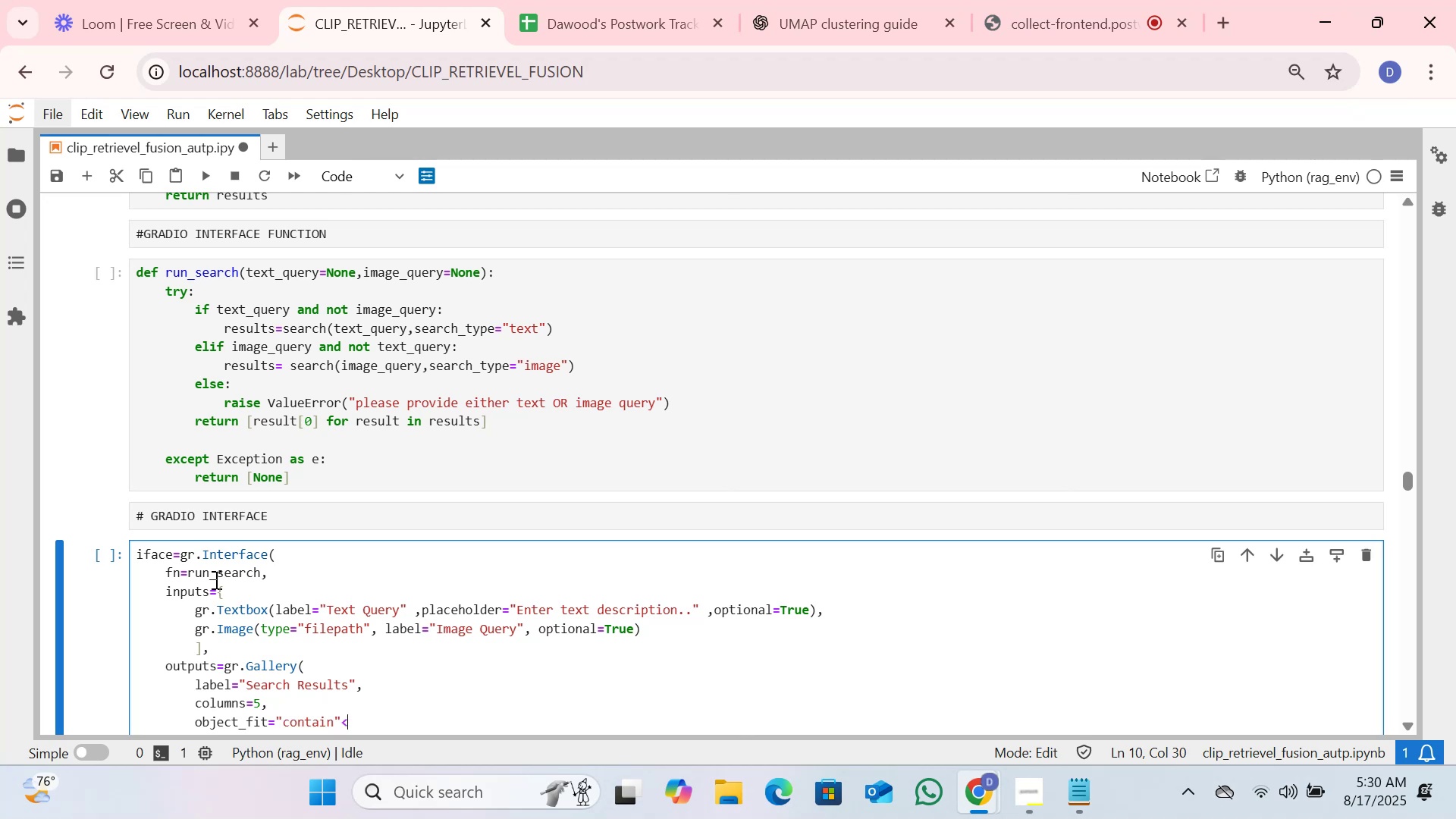 
key(Backspace)
 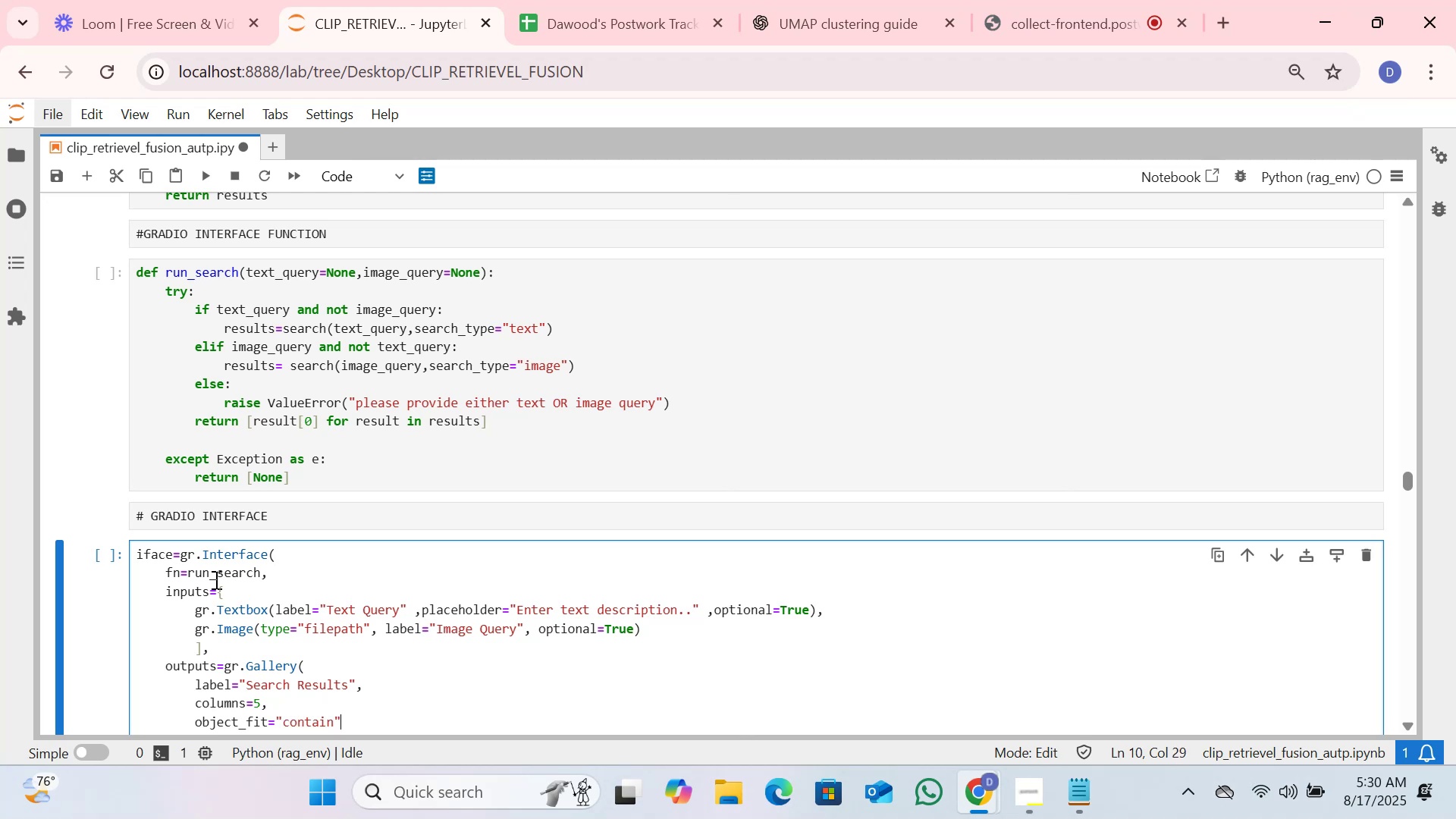 
key(Comma)
 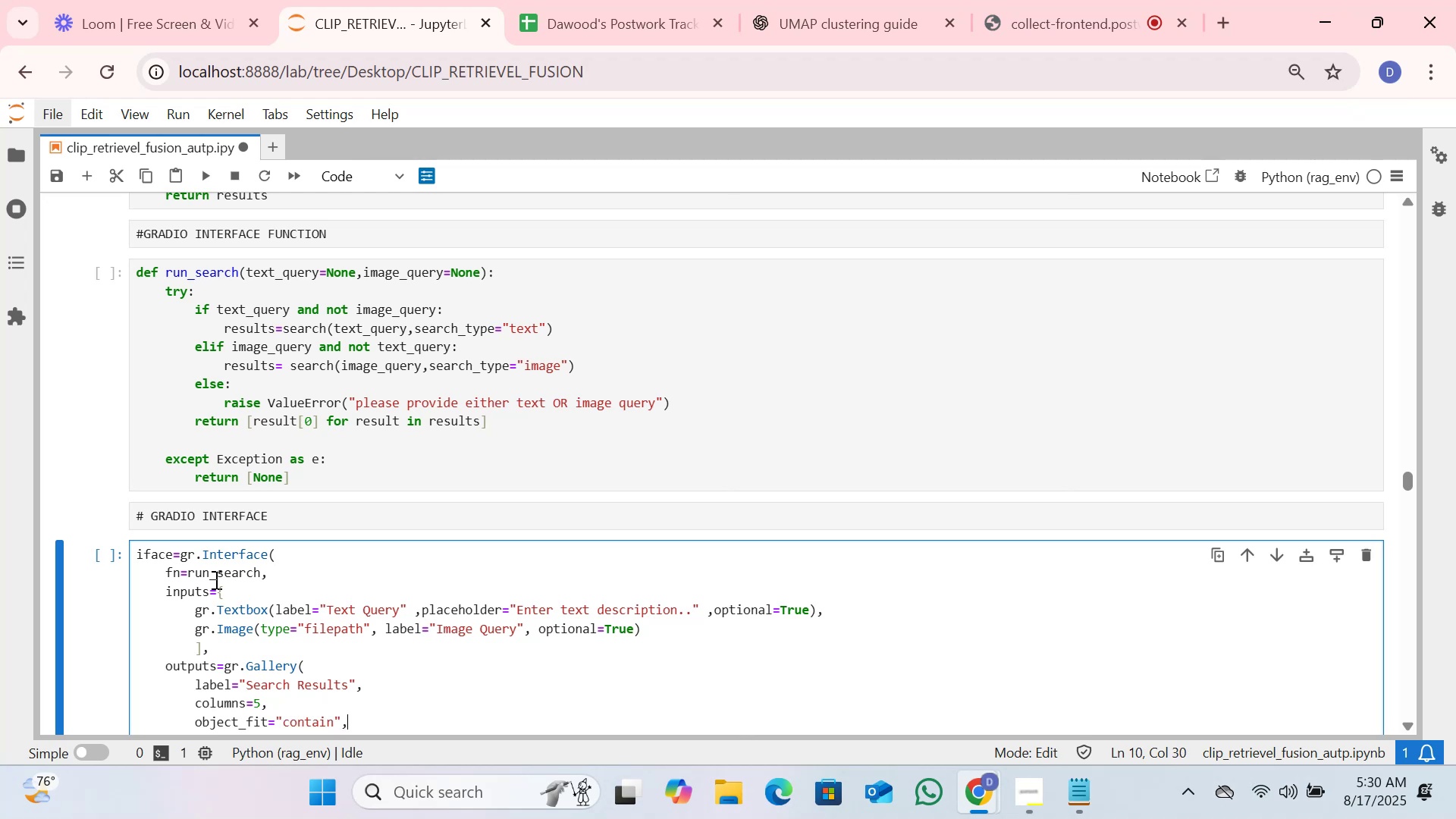 
key(Enter)
 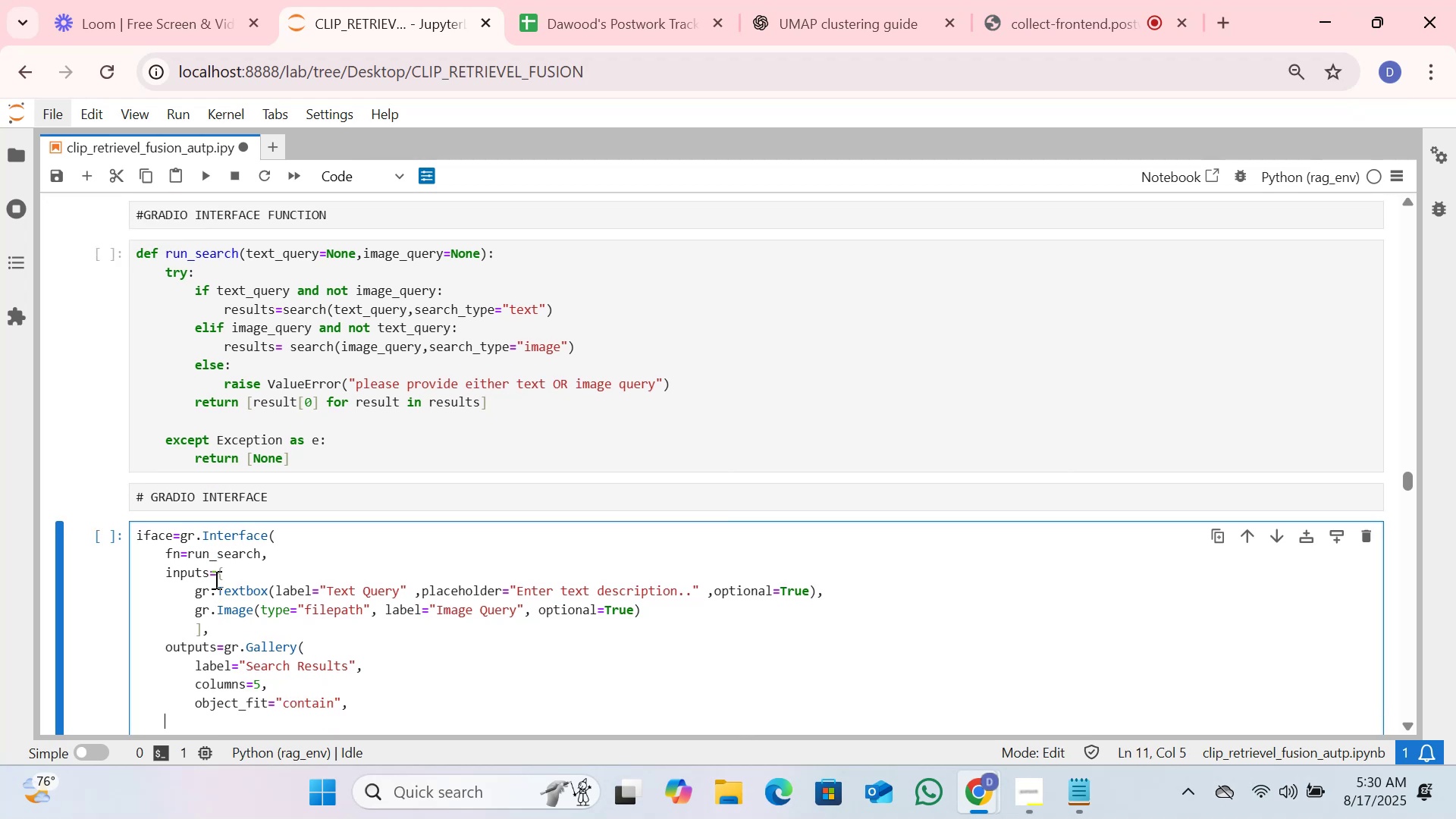 
key(Tab)
type(height="auto")
 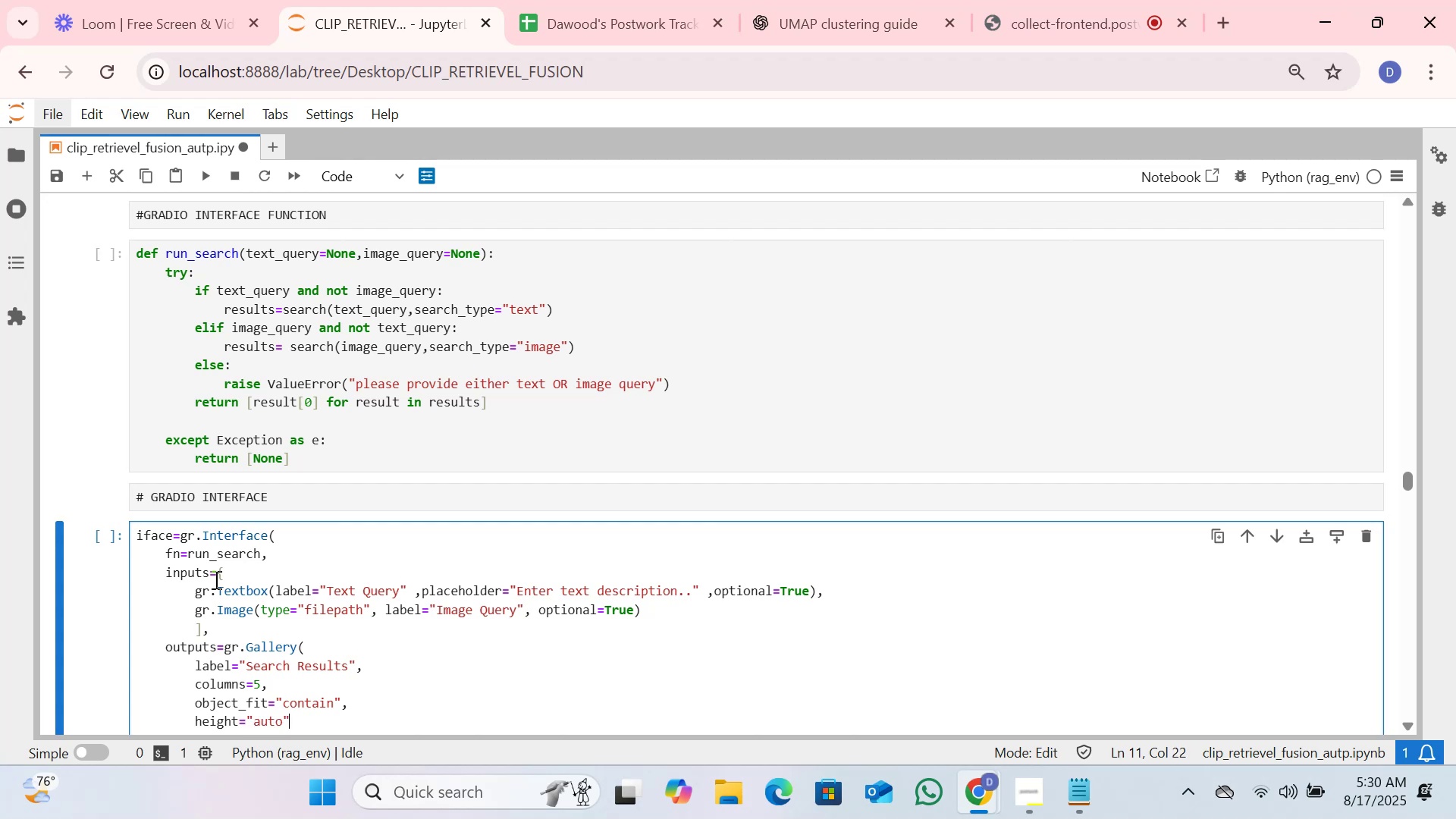 
key(Enter)
 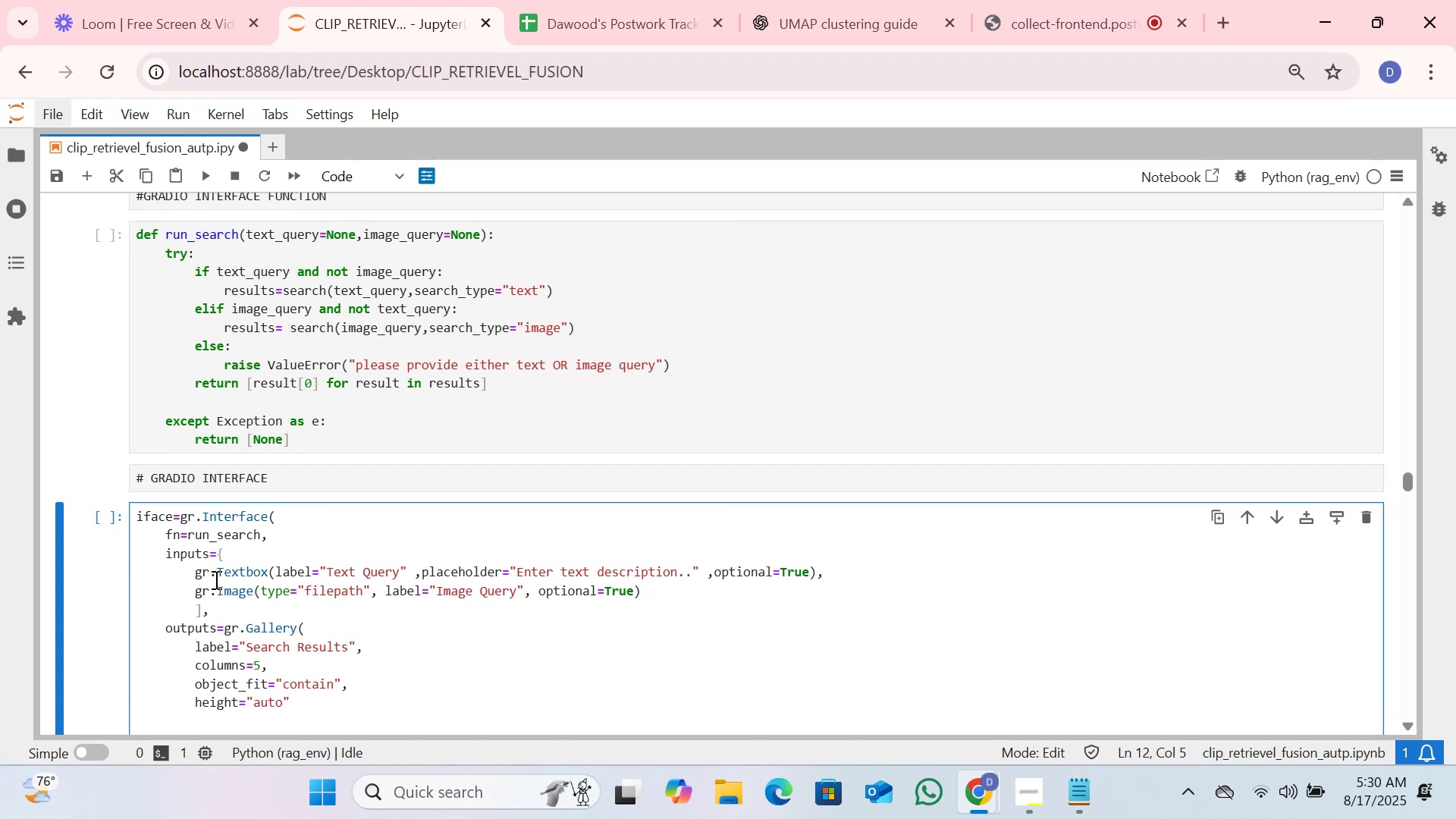 
key(ArrowDown)
 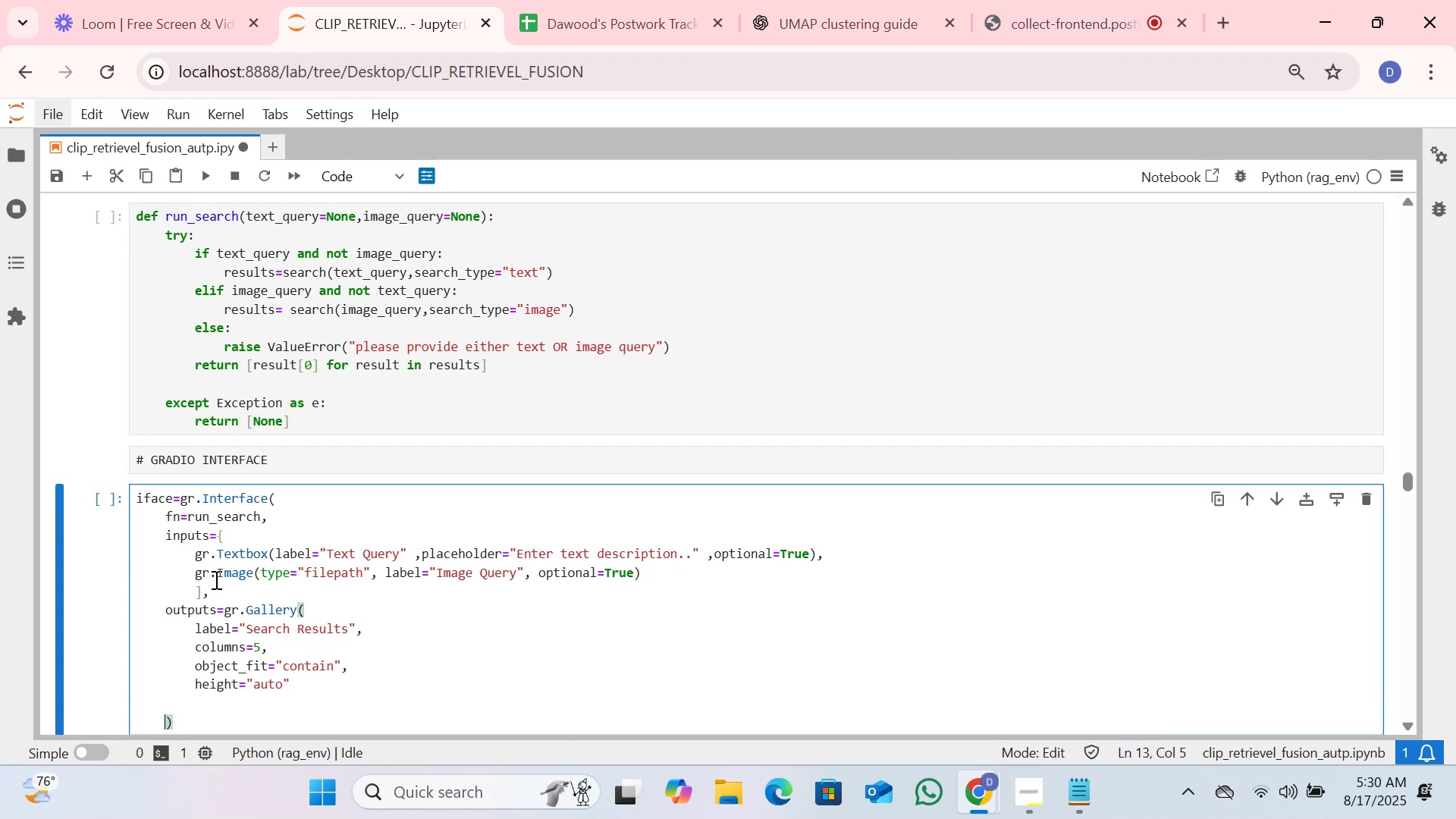 
key(ArrowRight)
 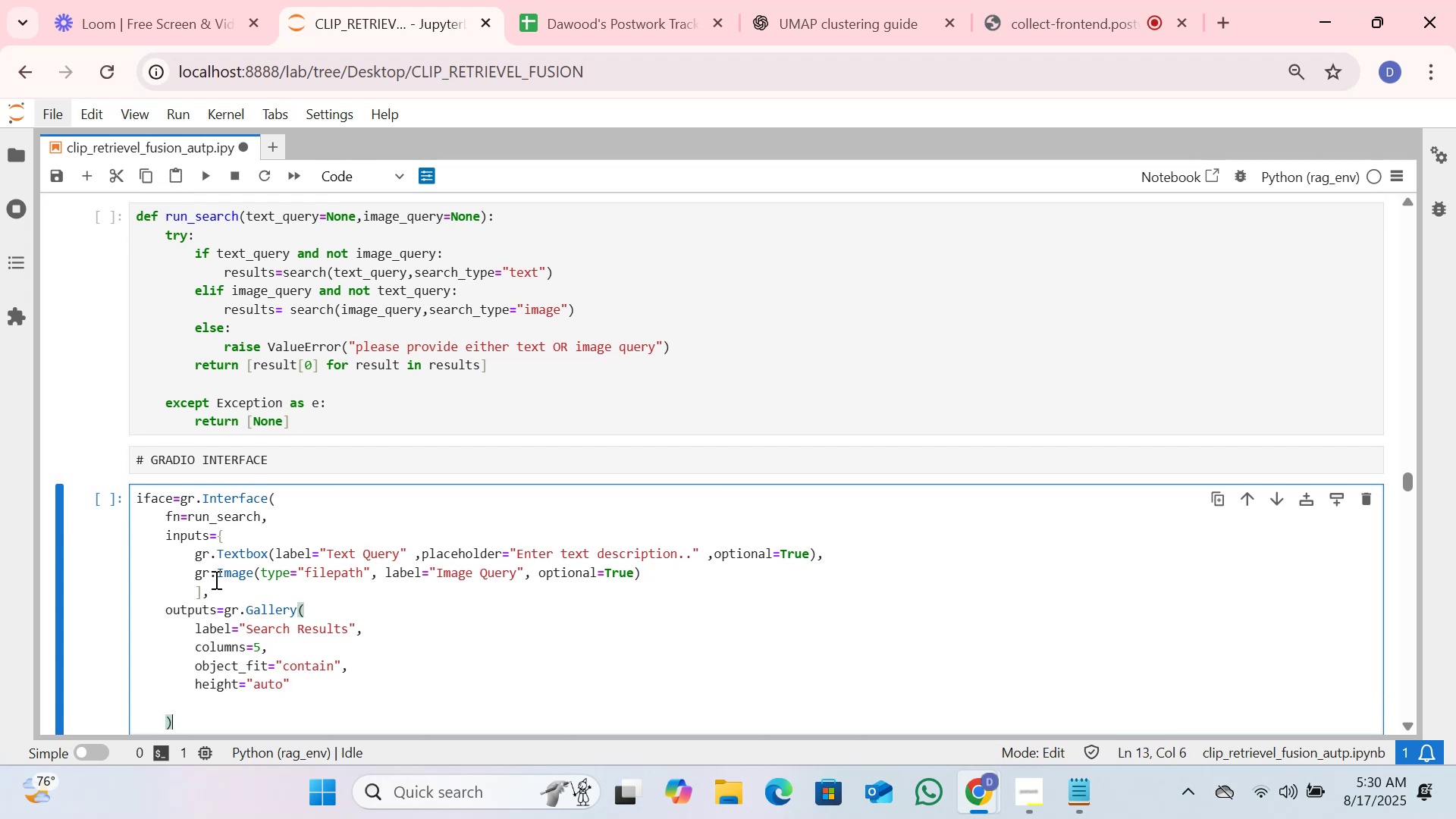 
key(ArrowUp)
 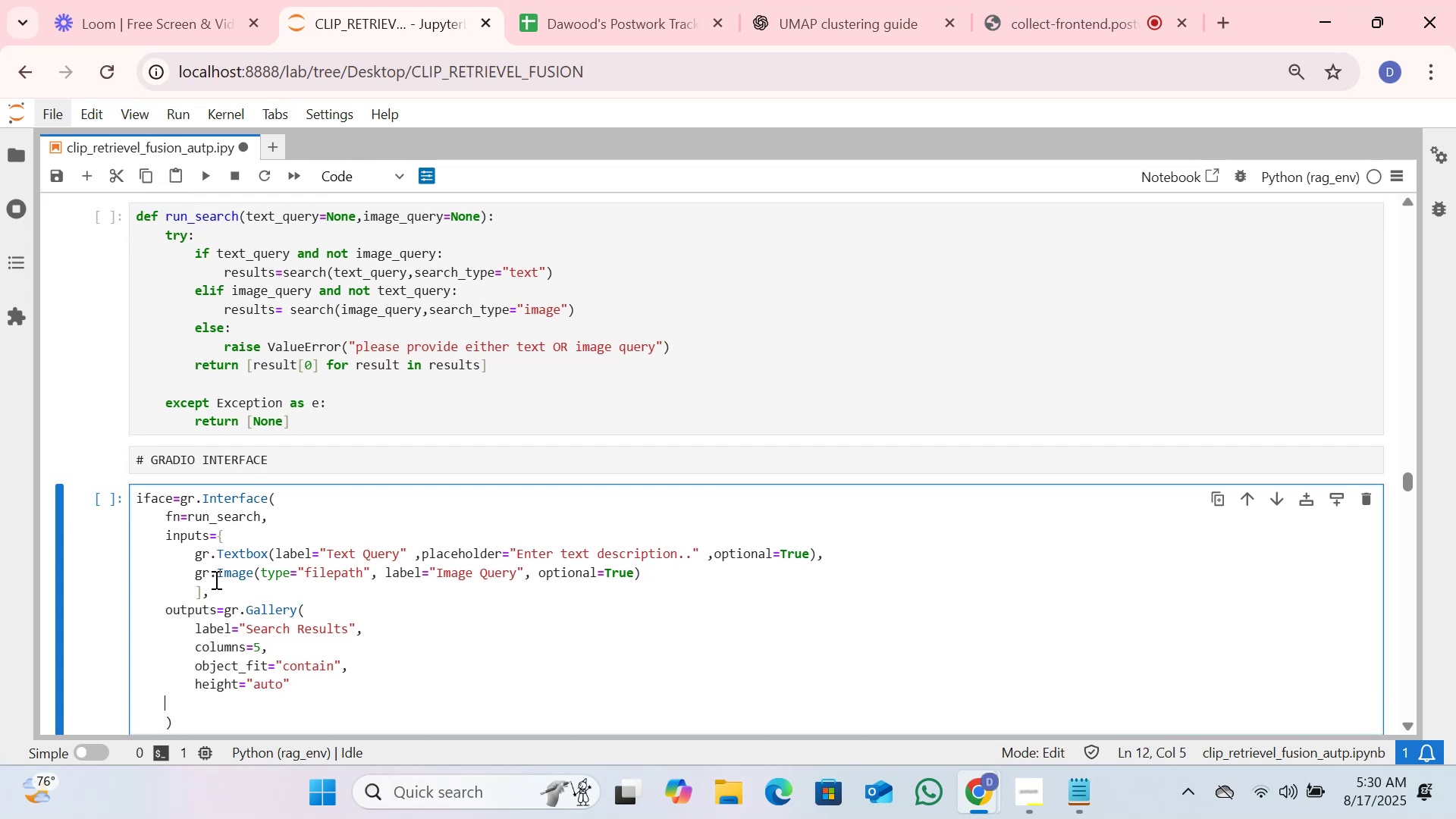 
key(ArrowLeft)
 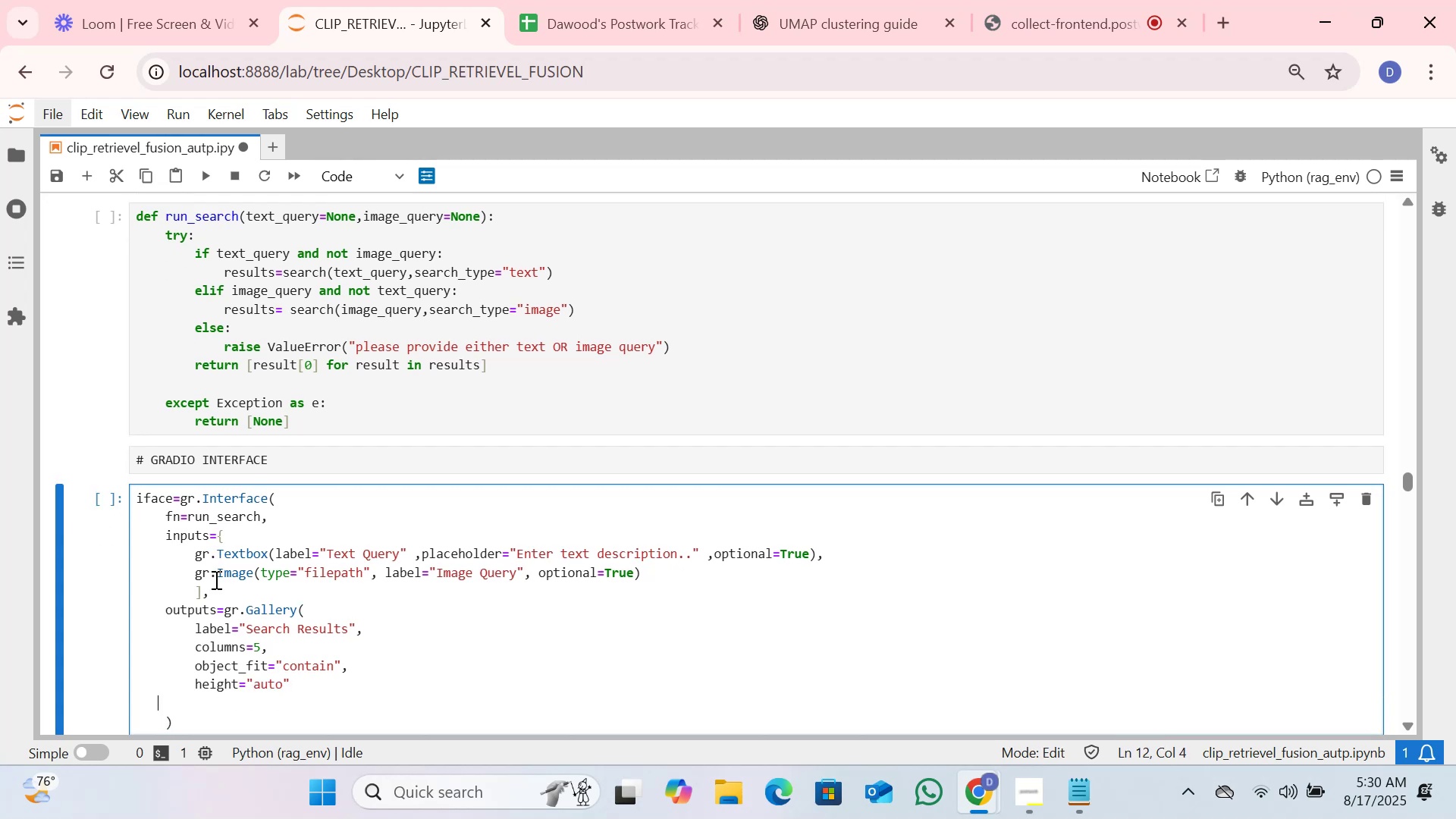 
key(Backspace)
 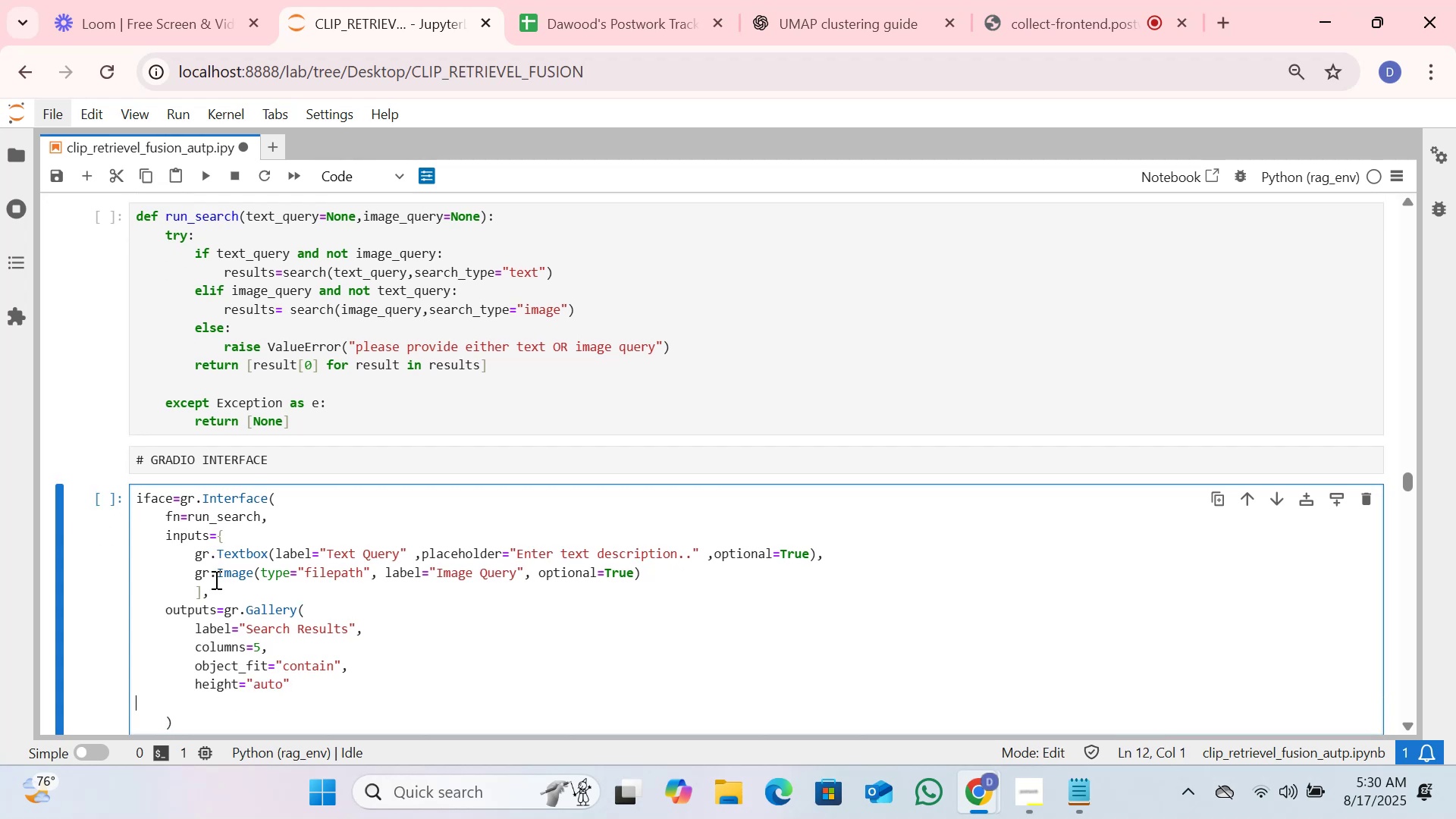 
key(Backspace)
 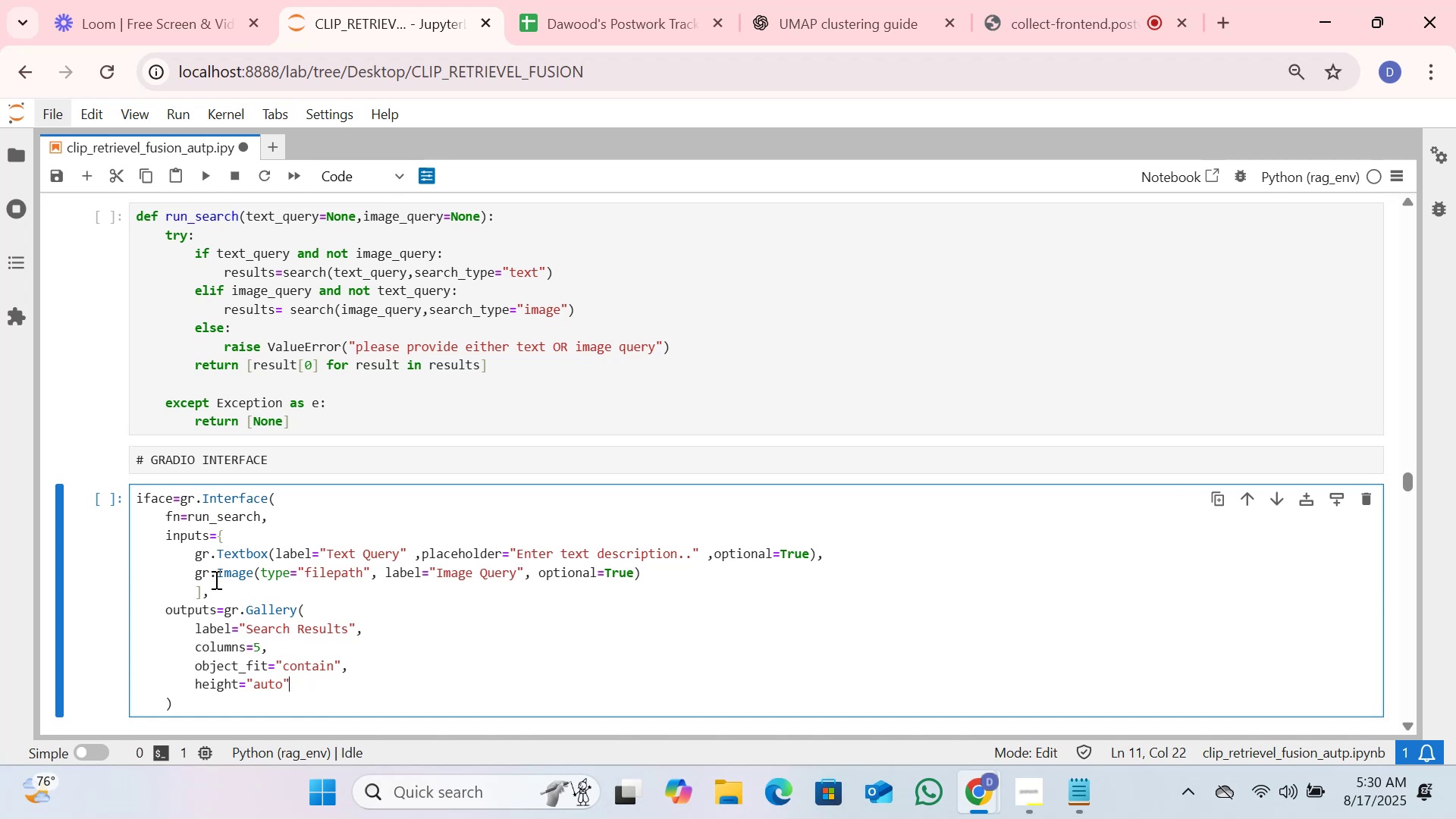 
wait(11.41)
 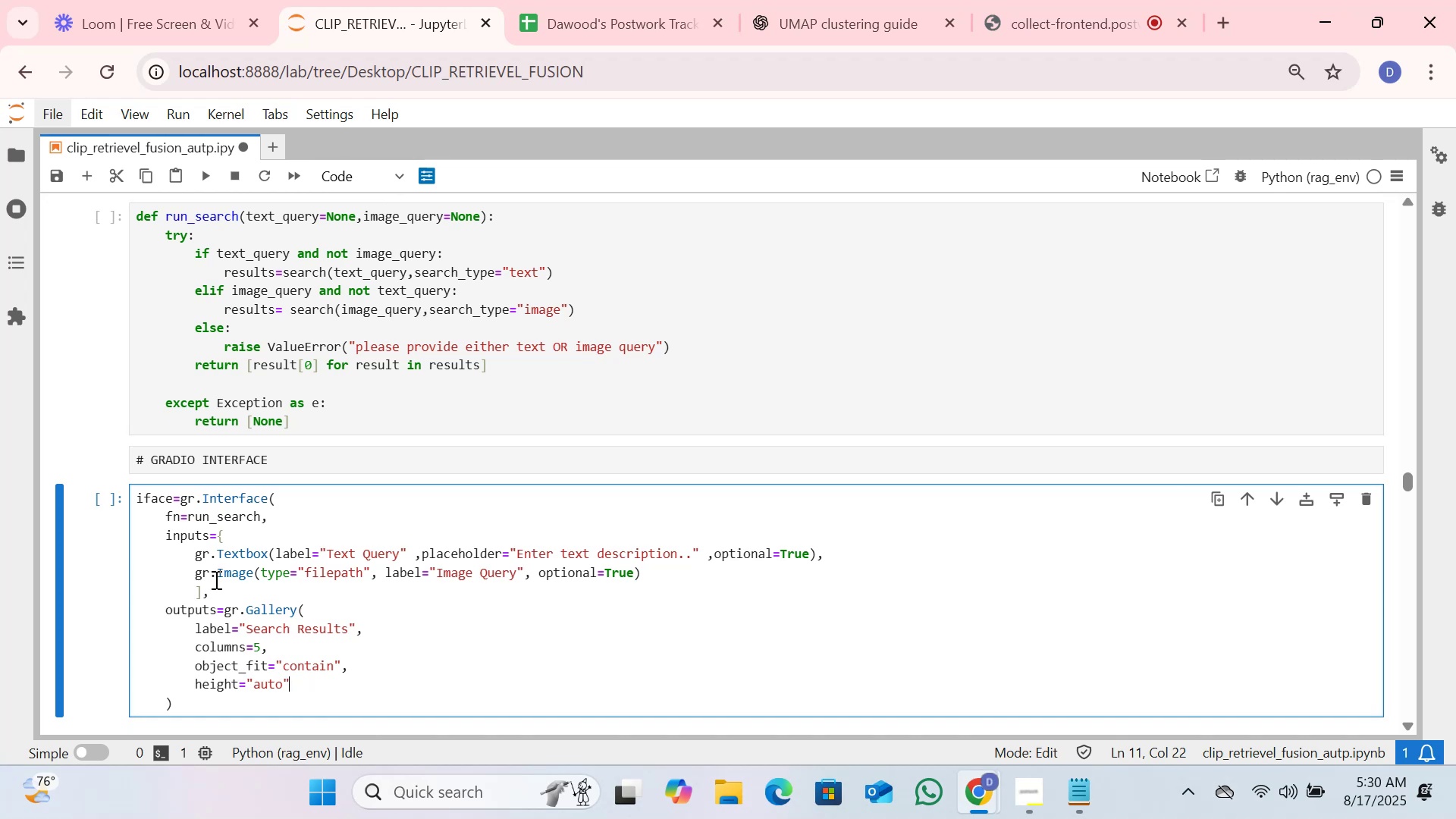 
key(ArrowDown)
 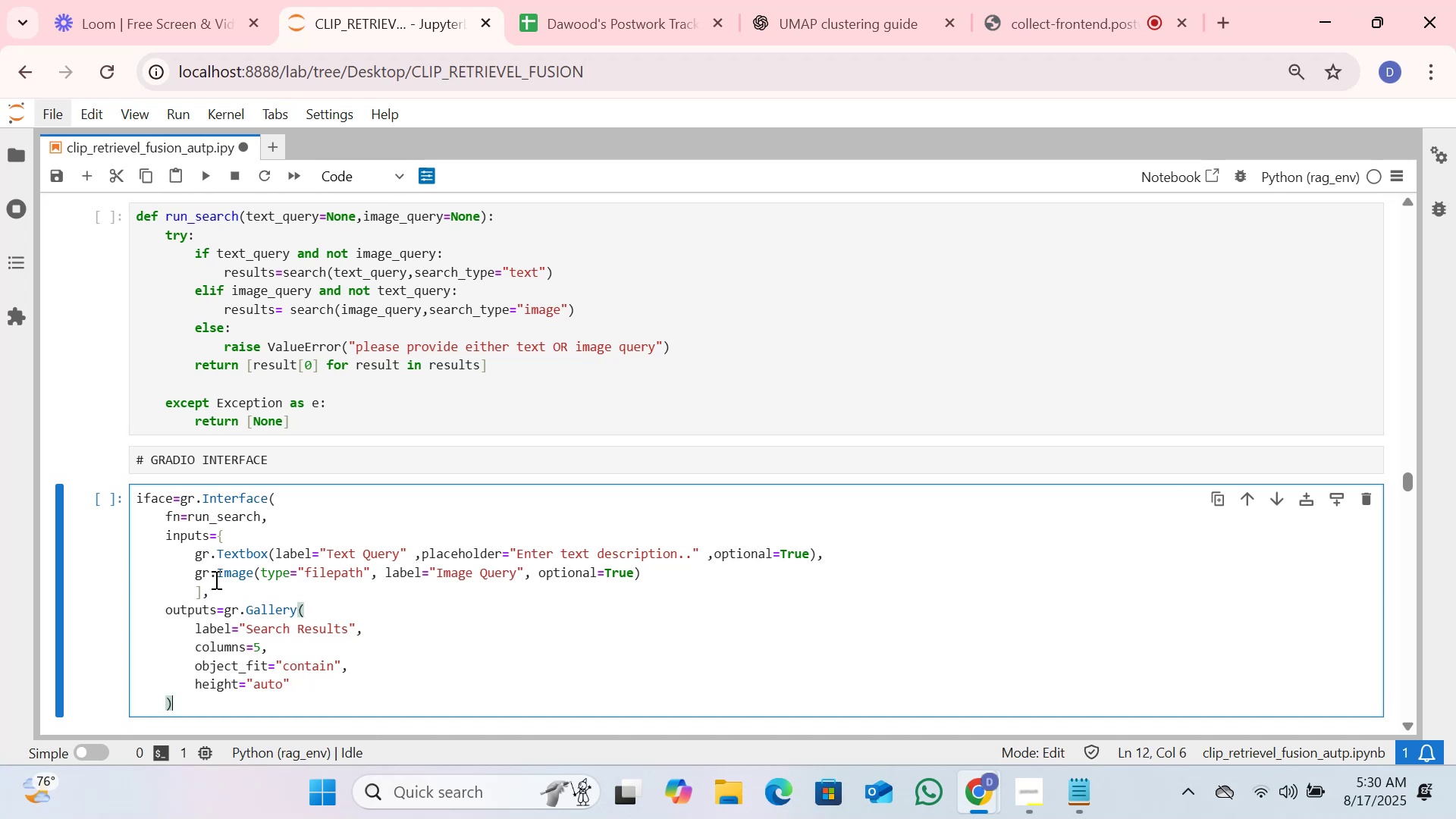 
key(ArrowLeft)
 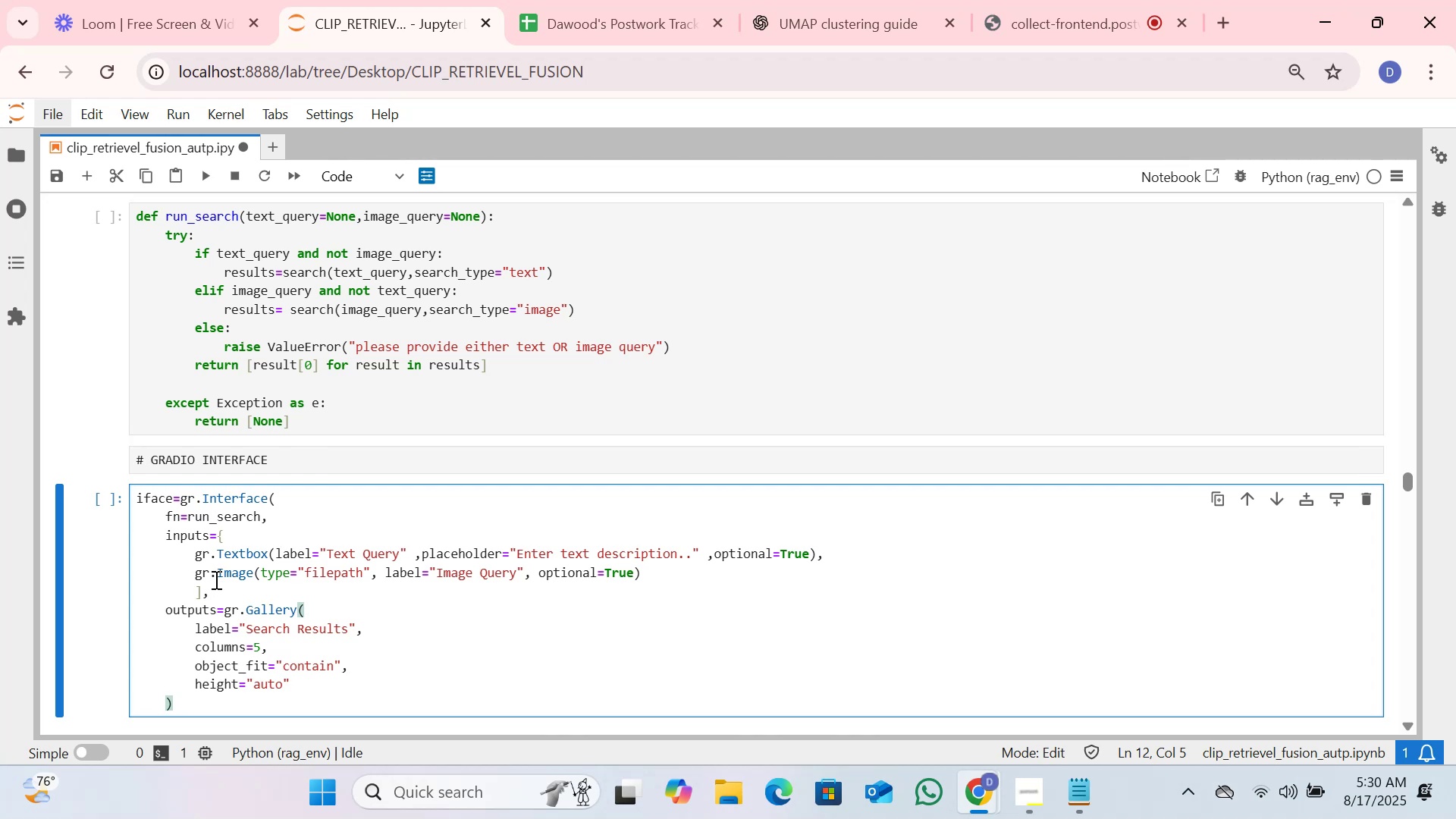 
key(ArrowRight)
 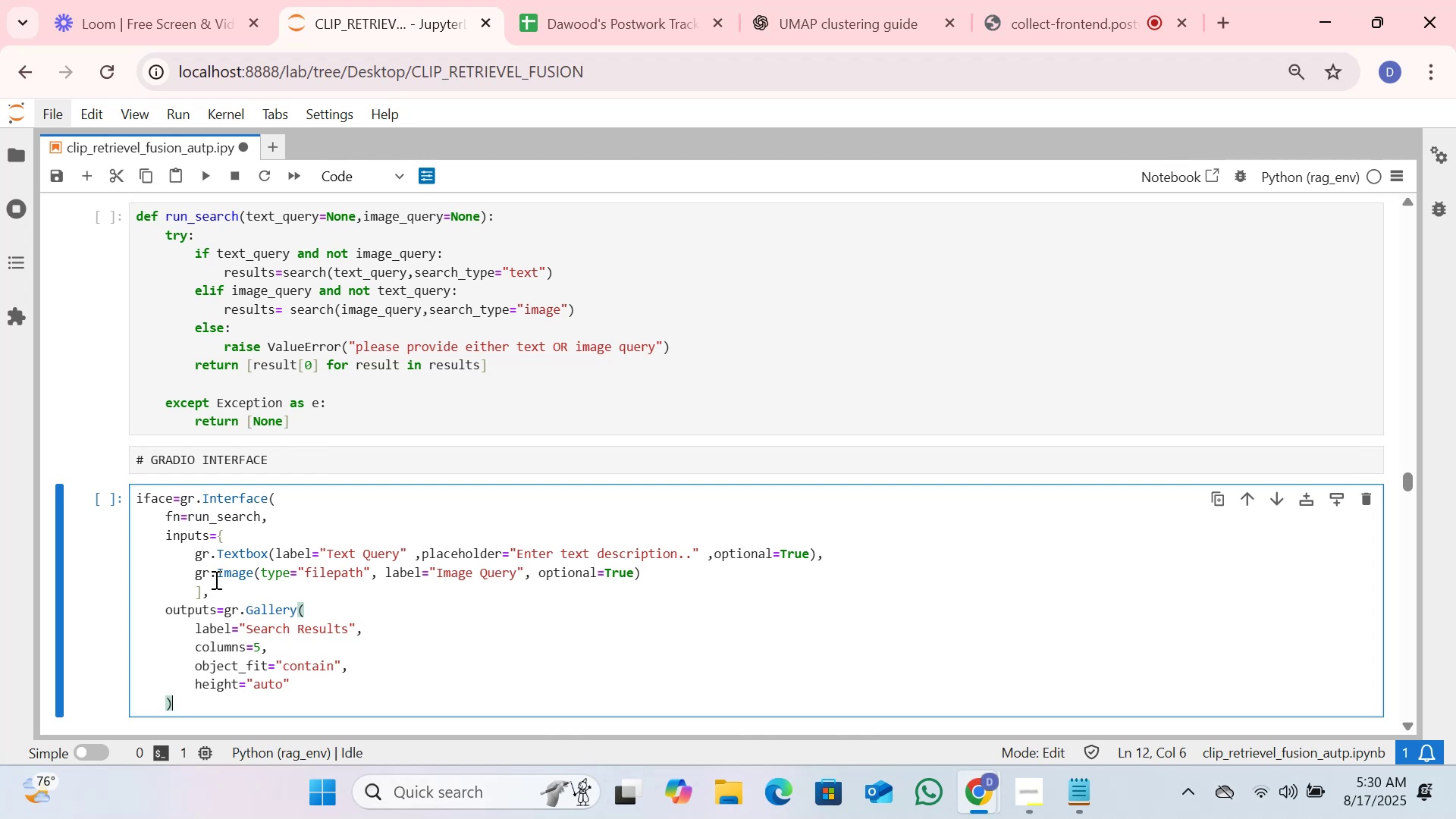 
key(Enter)
 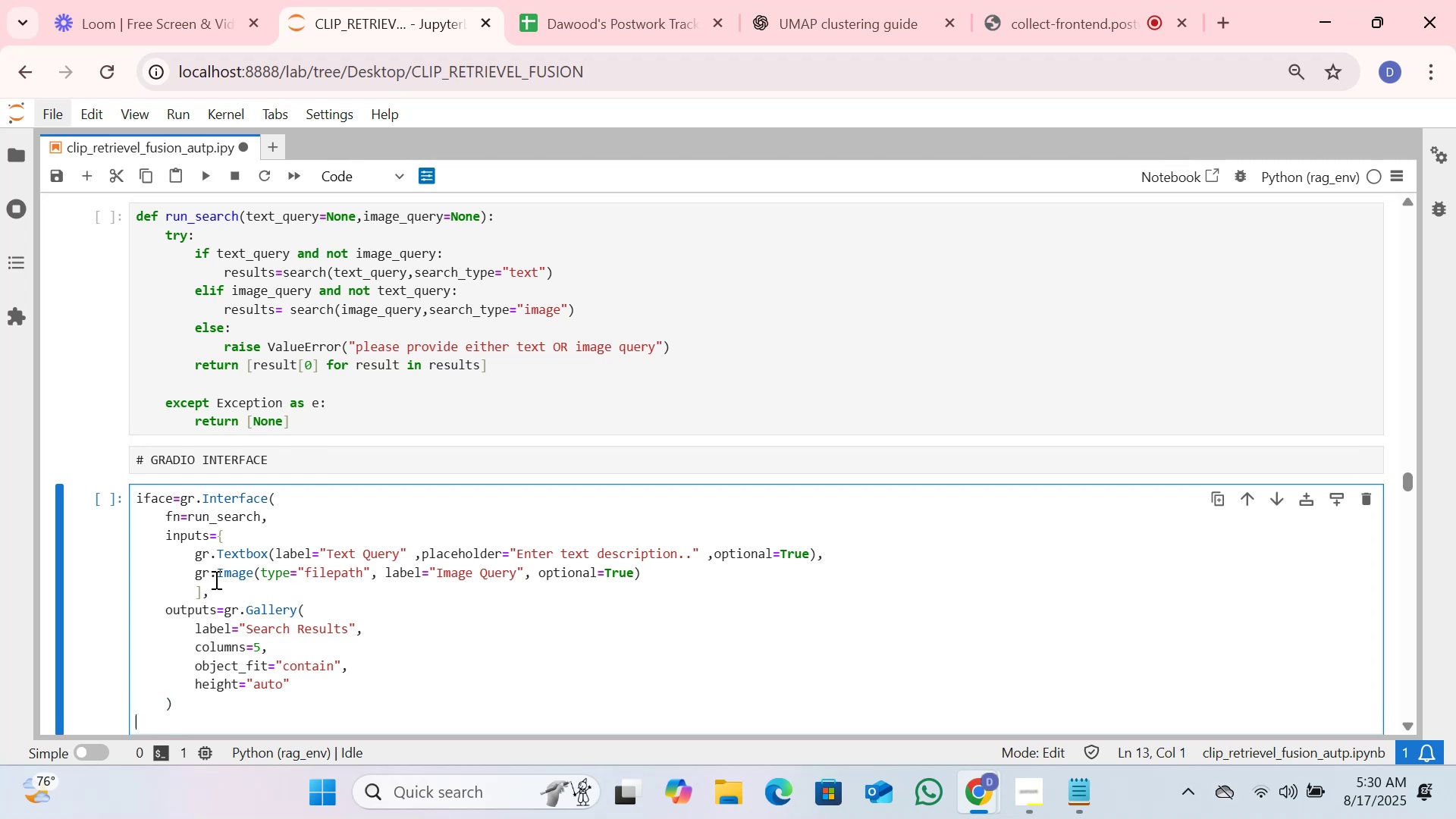 
key(Tab)
type(tii)
key(Backspace)
type(tile=)
key(Backspace)
key(Backspace)
key(Backspace)
key(Backspace)
key(Backspace)
type(tle="")
 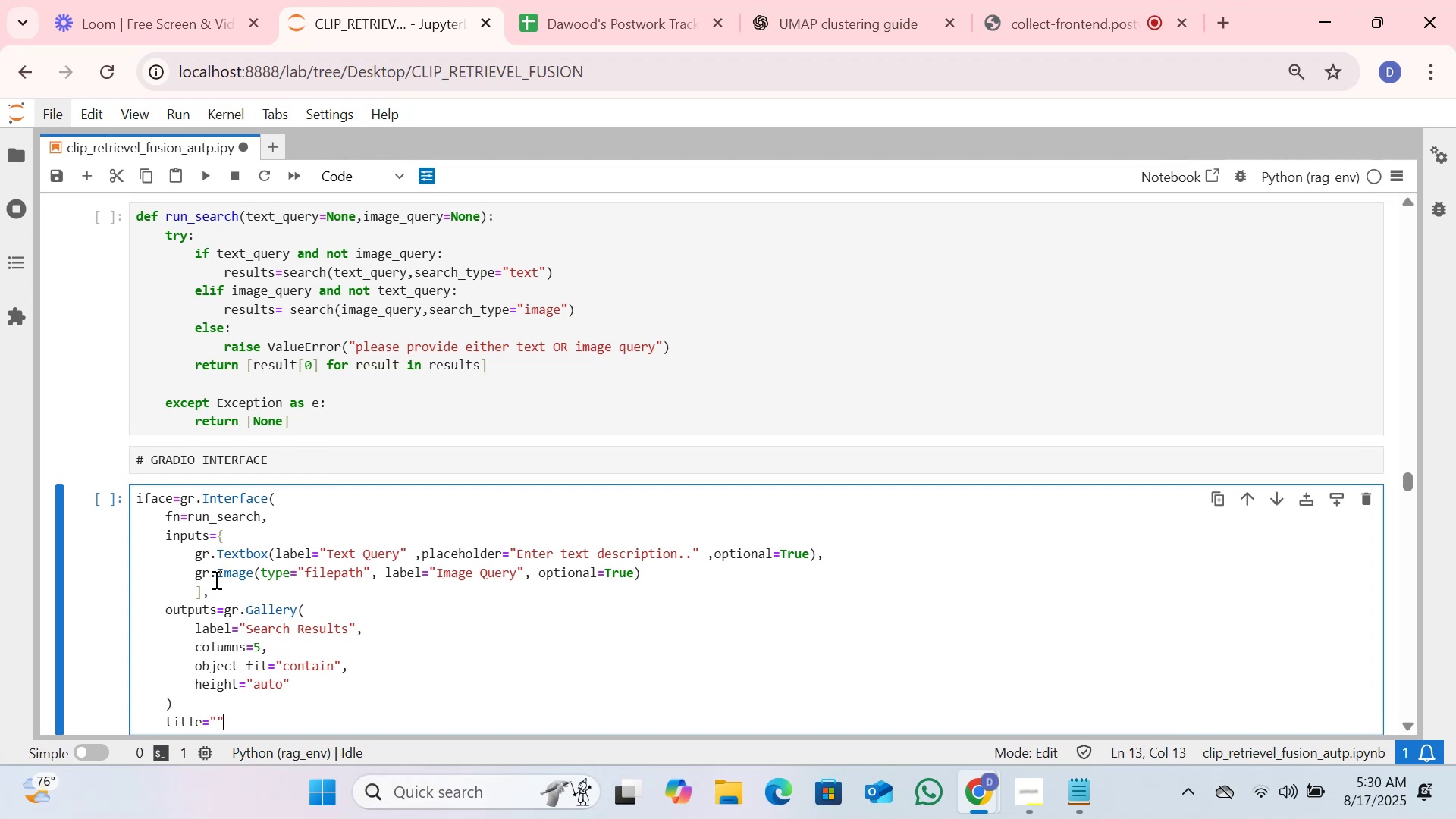 
key(ArrowLeft)
 